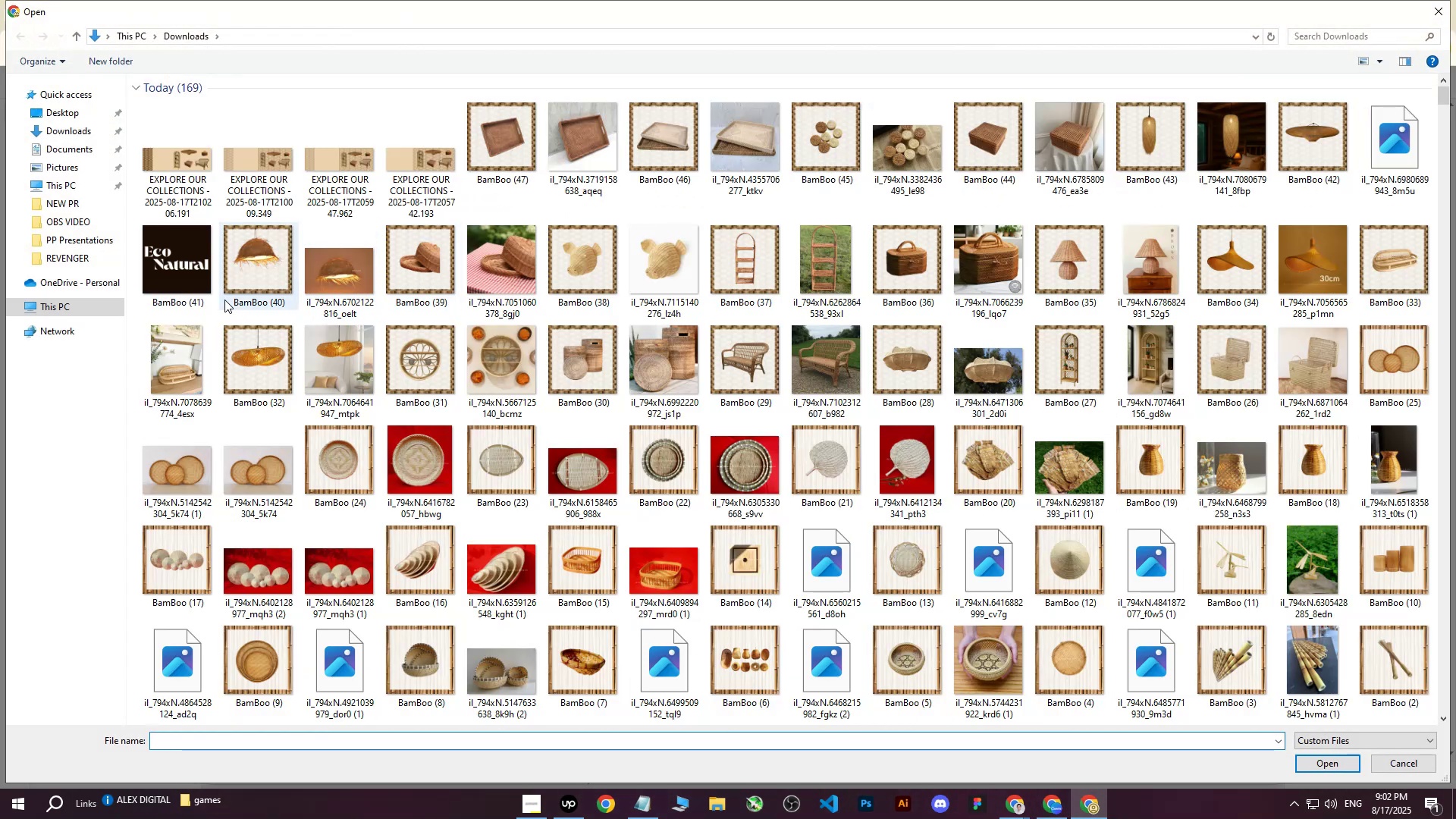 
left_click([194, 154])
 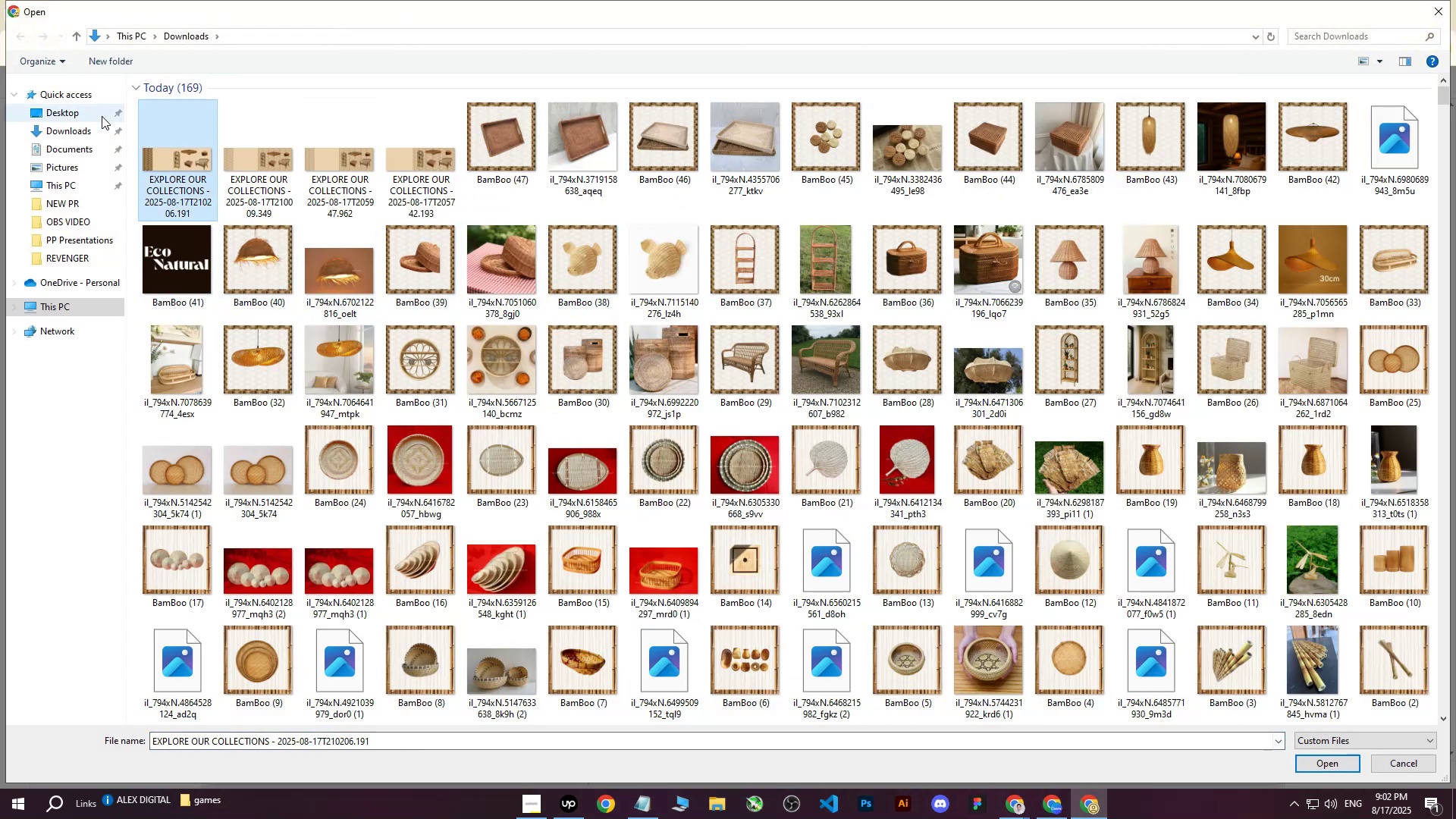 
double_click([68, 117])
 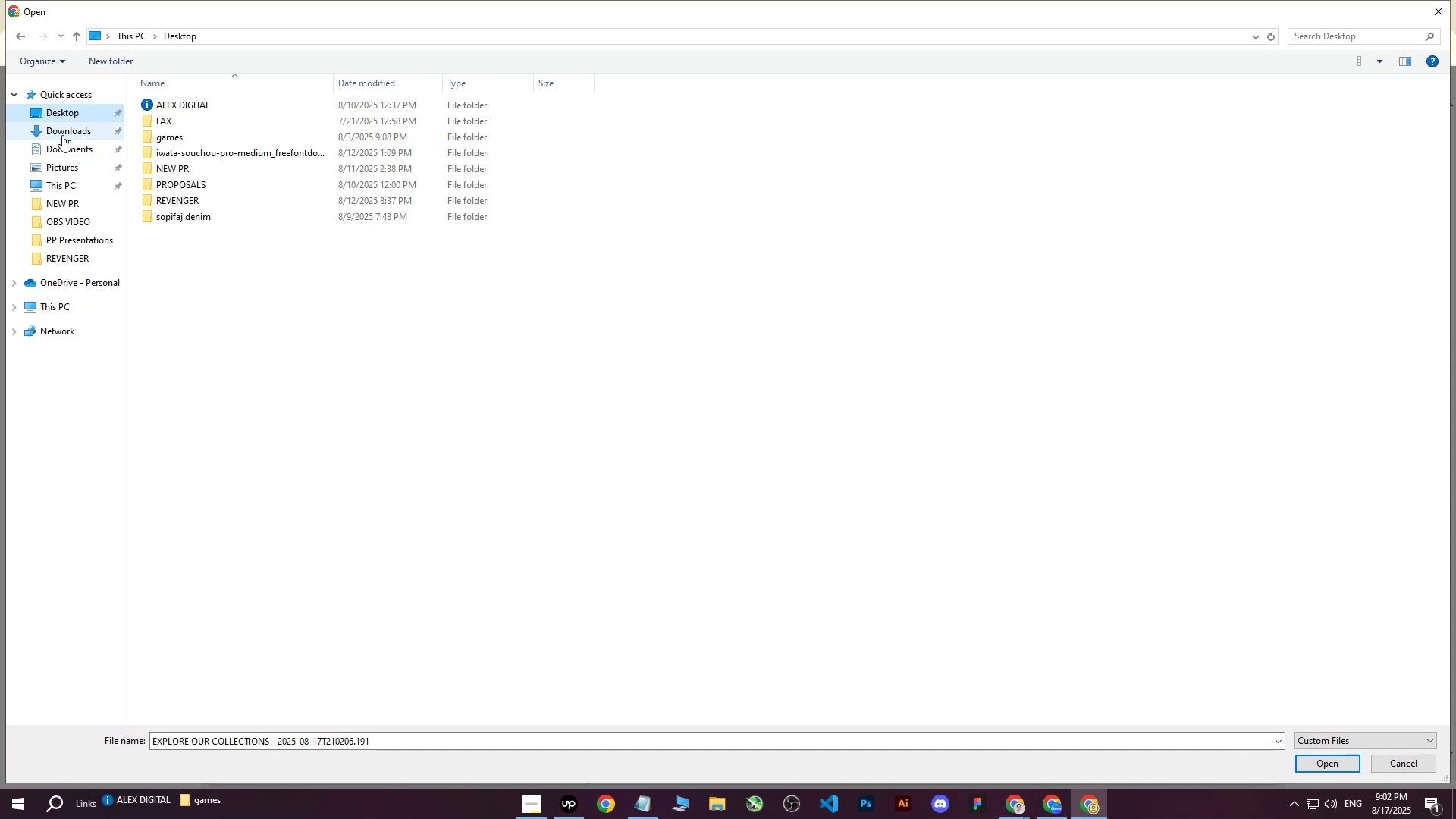 
triple_click([62, 135])
 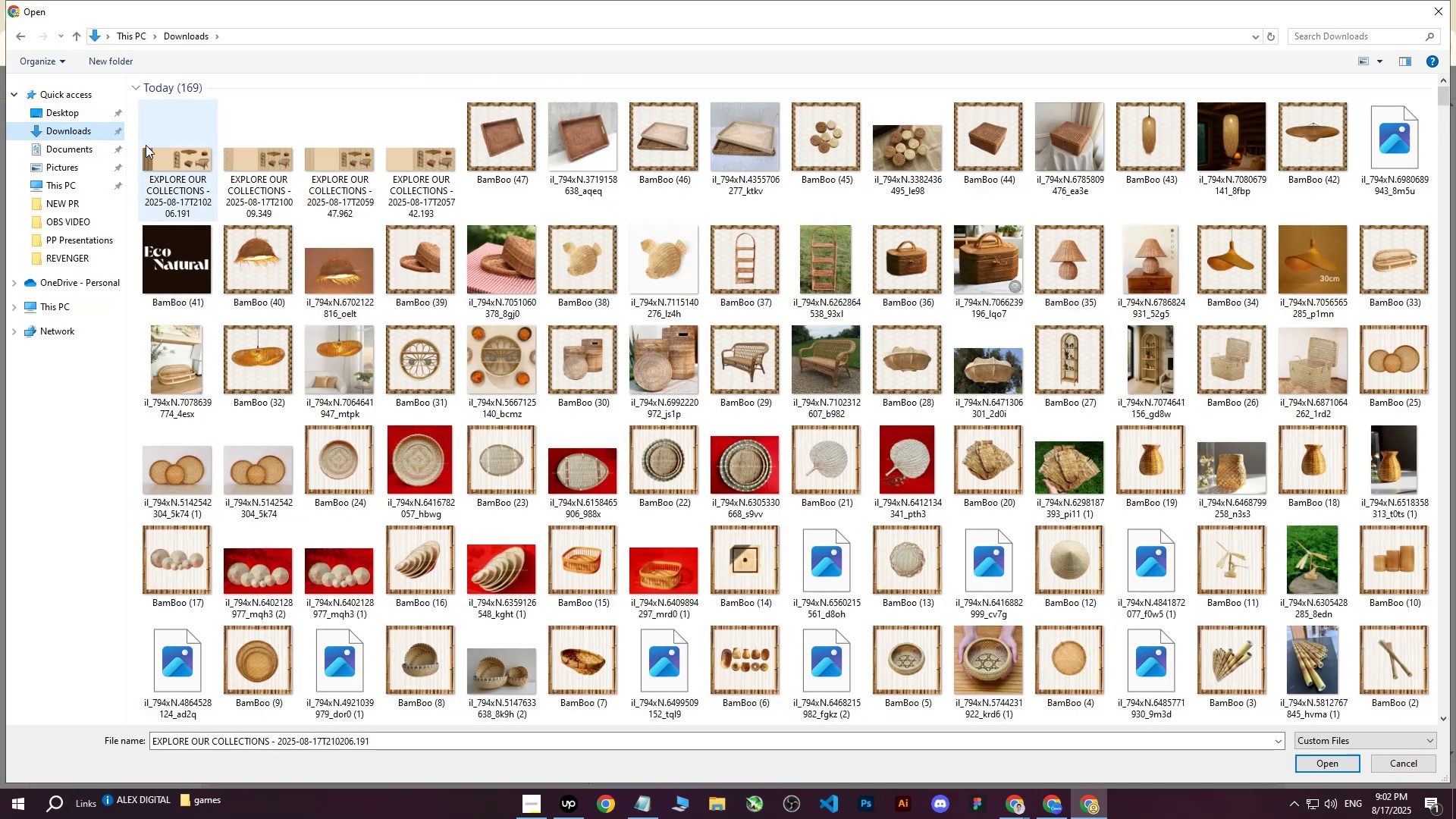 
left_click([158, 150])
 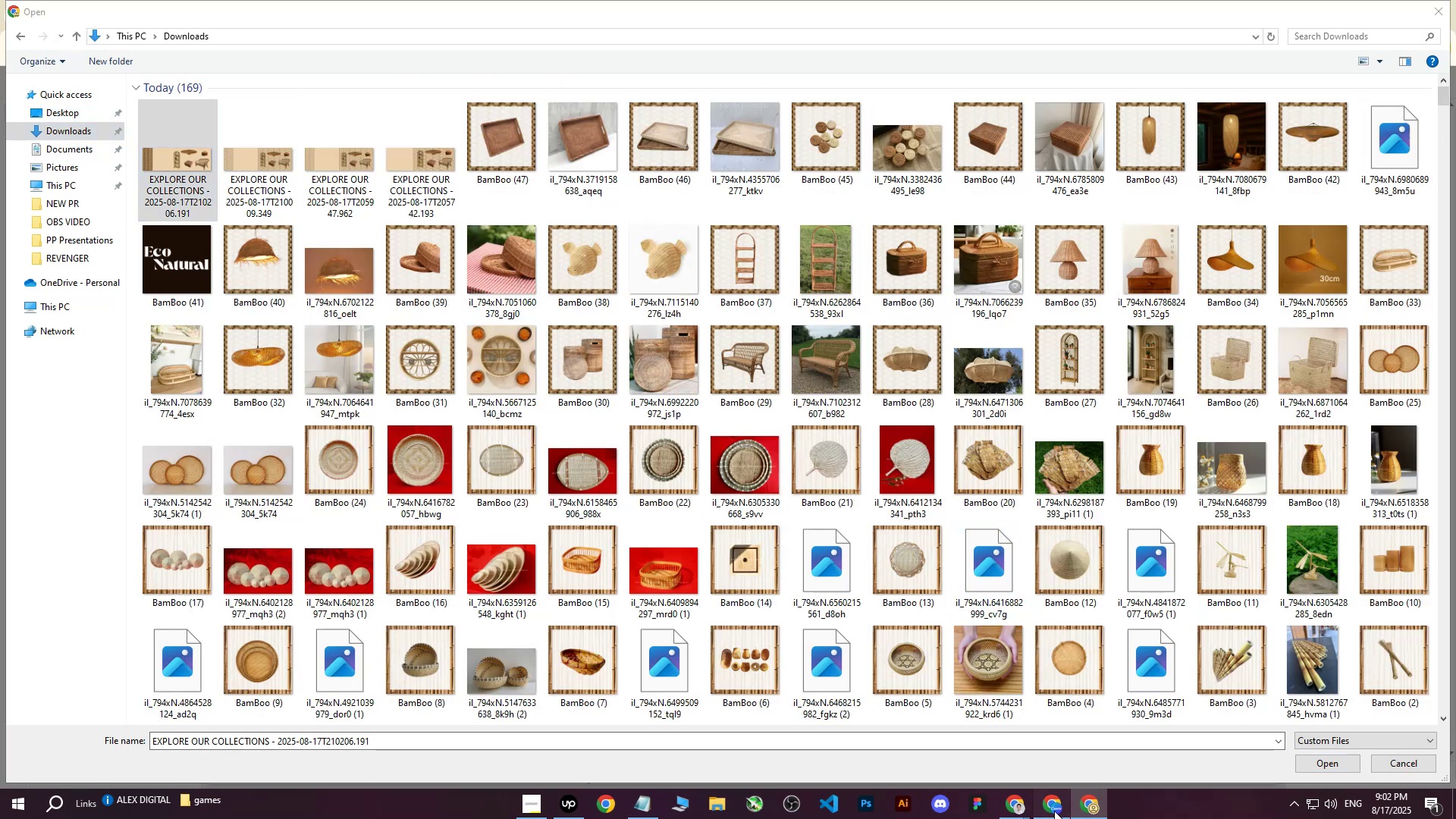 
left_click([922, 545])
 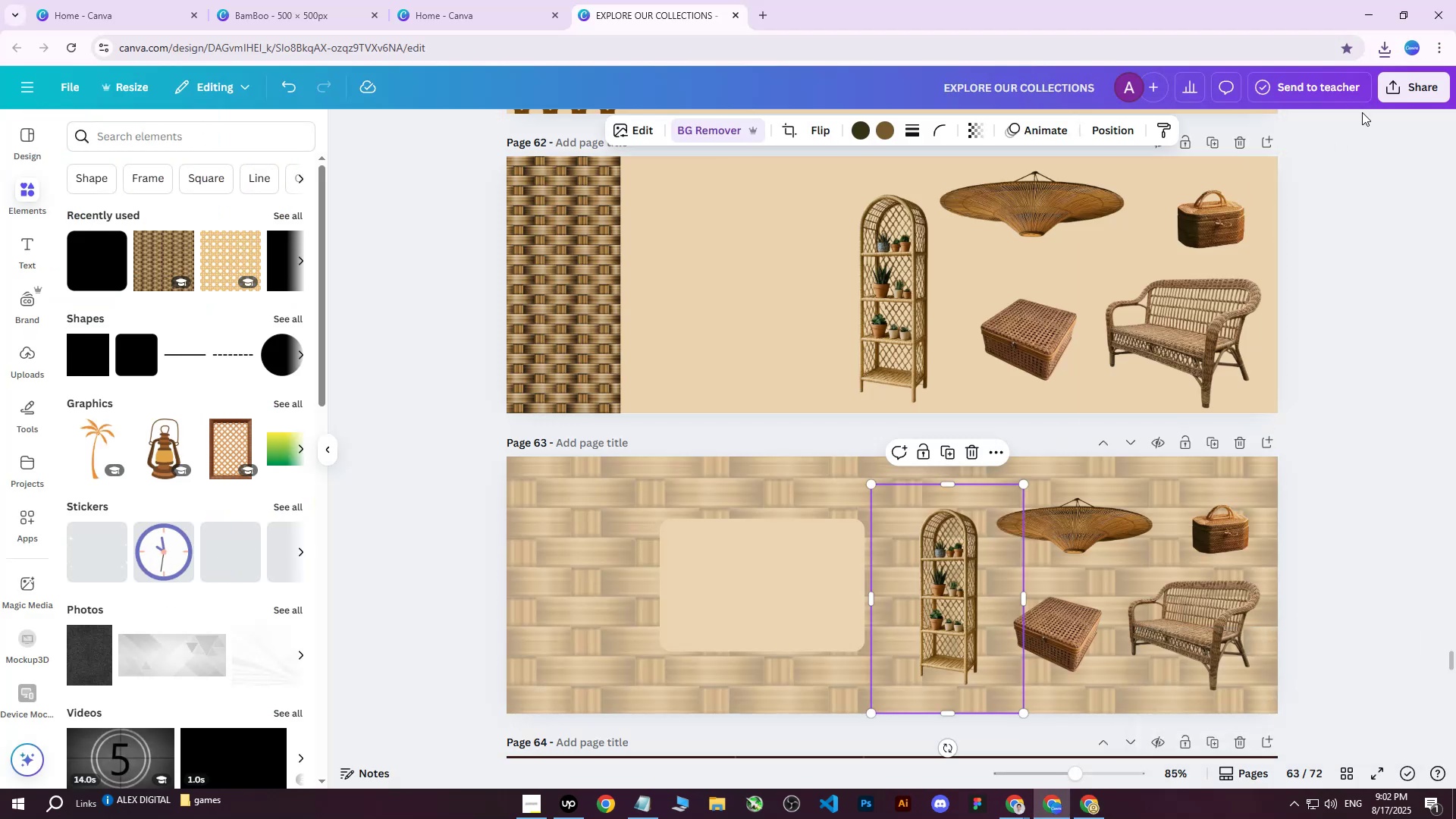 
left_click([1385, 87])
 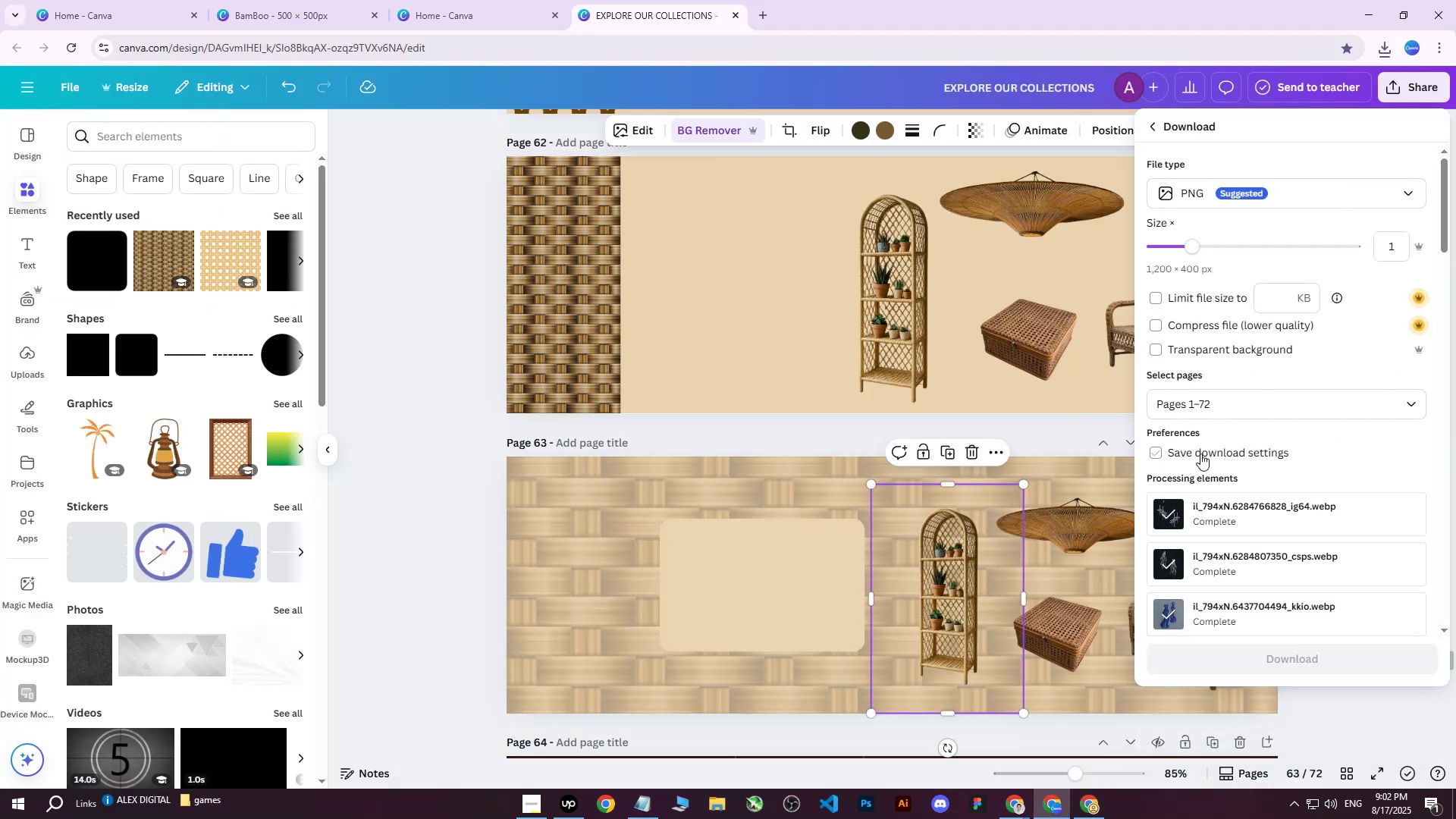 
double_click([1206, 445])
 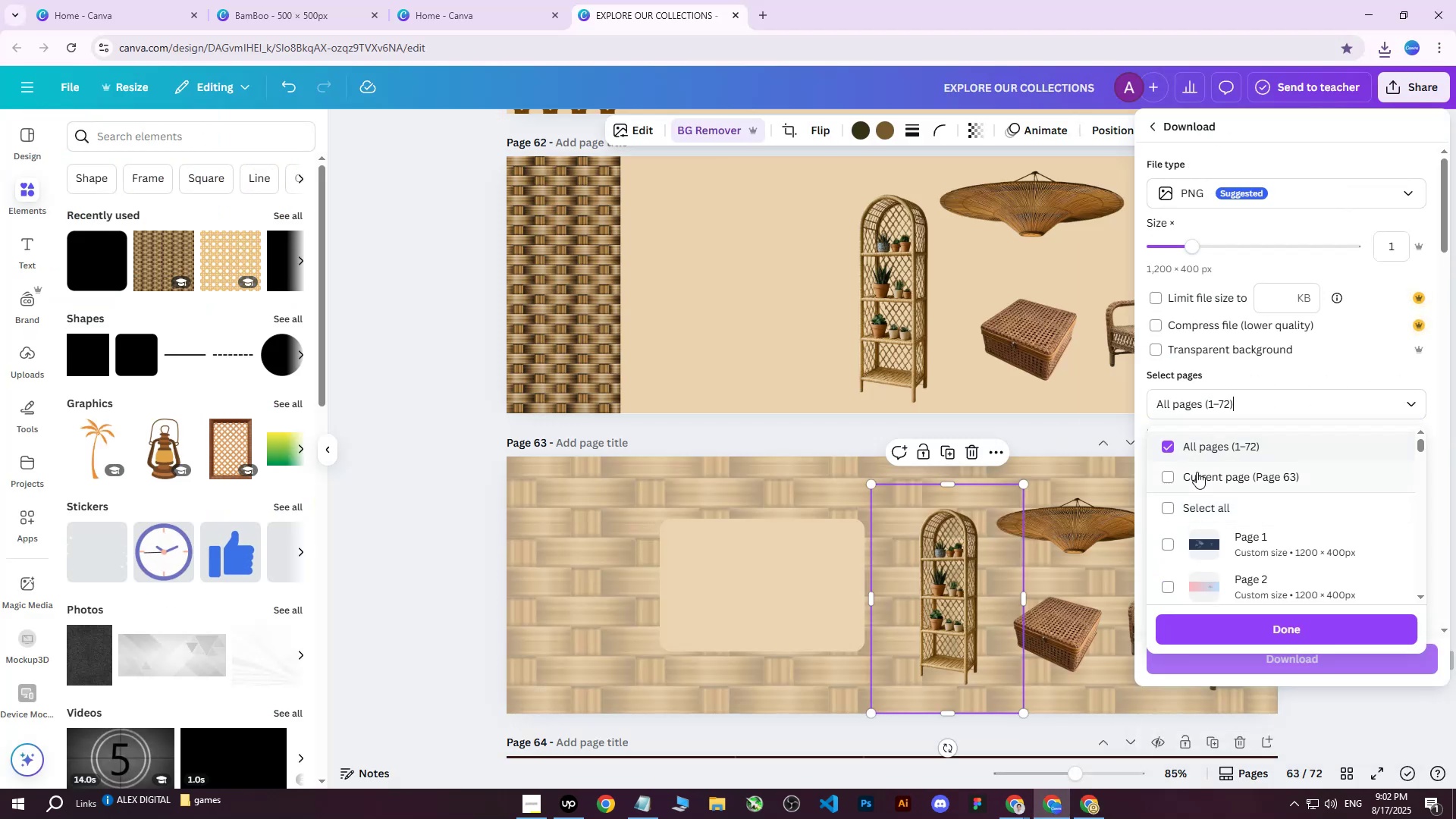 
triple_click([1197, 472])
 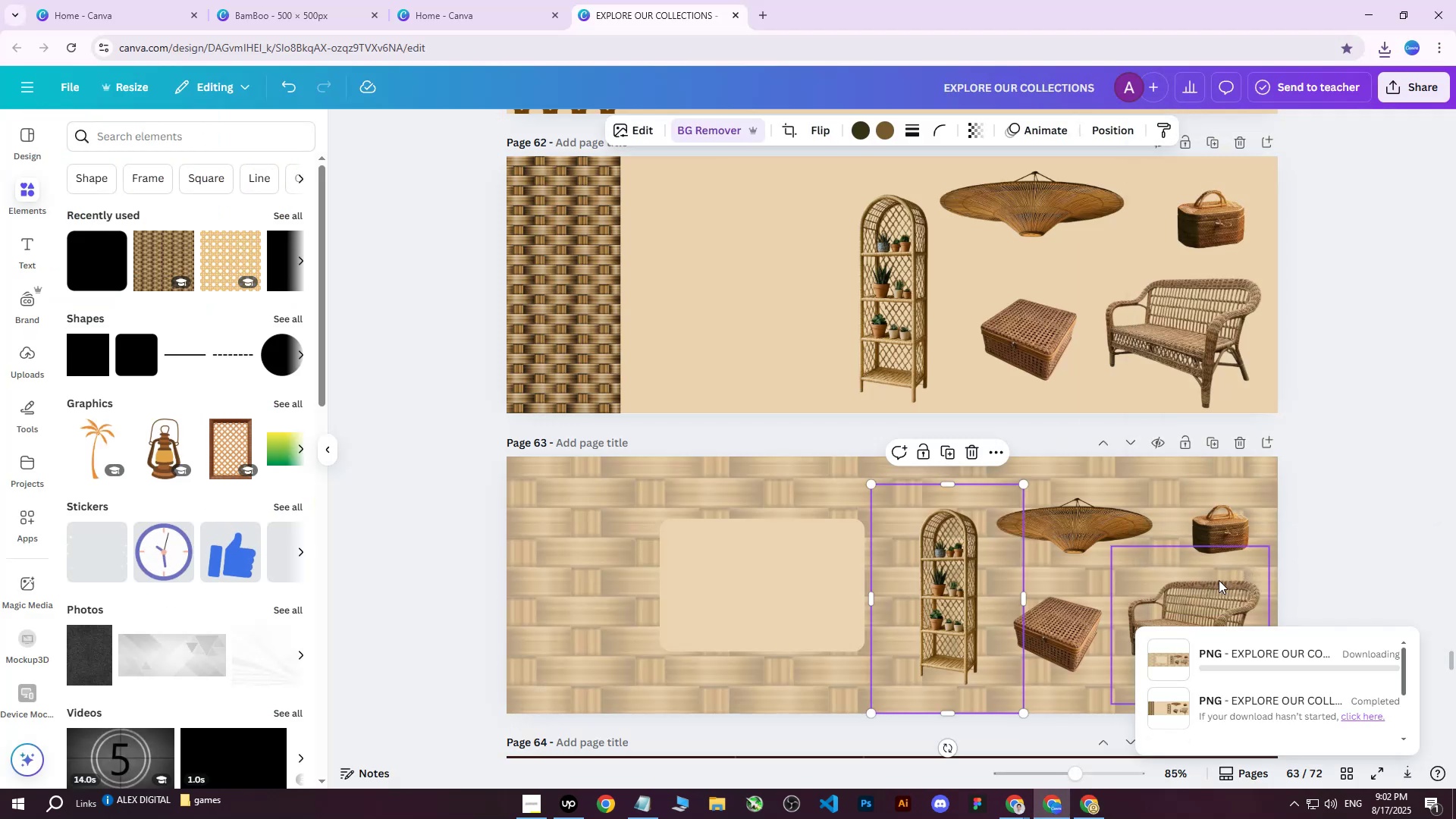 
left_click([1086, 808])
 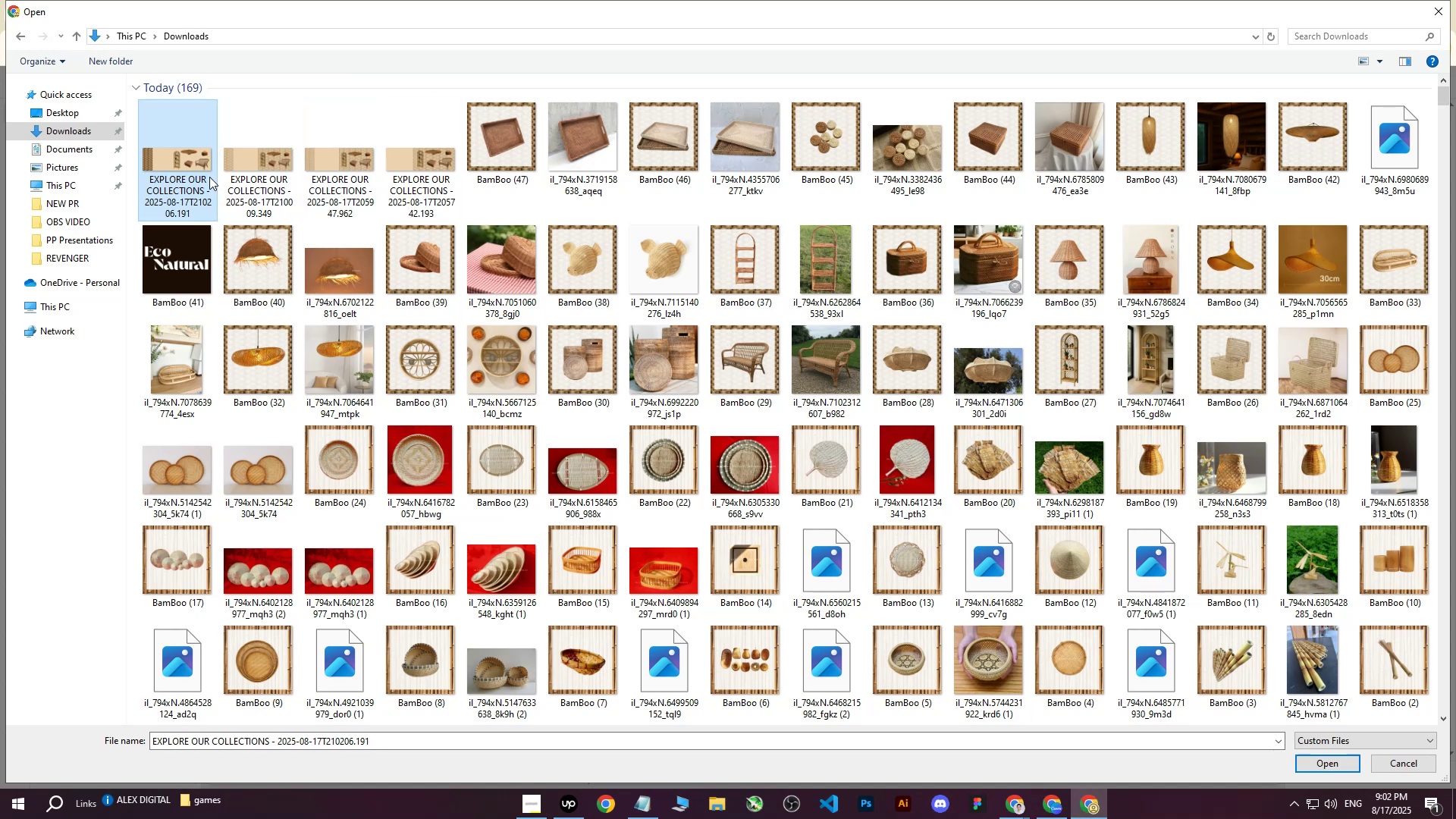 
left_click([269, 163])
 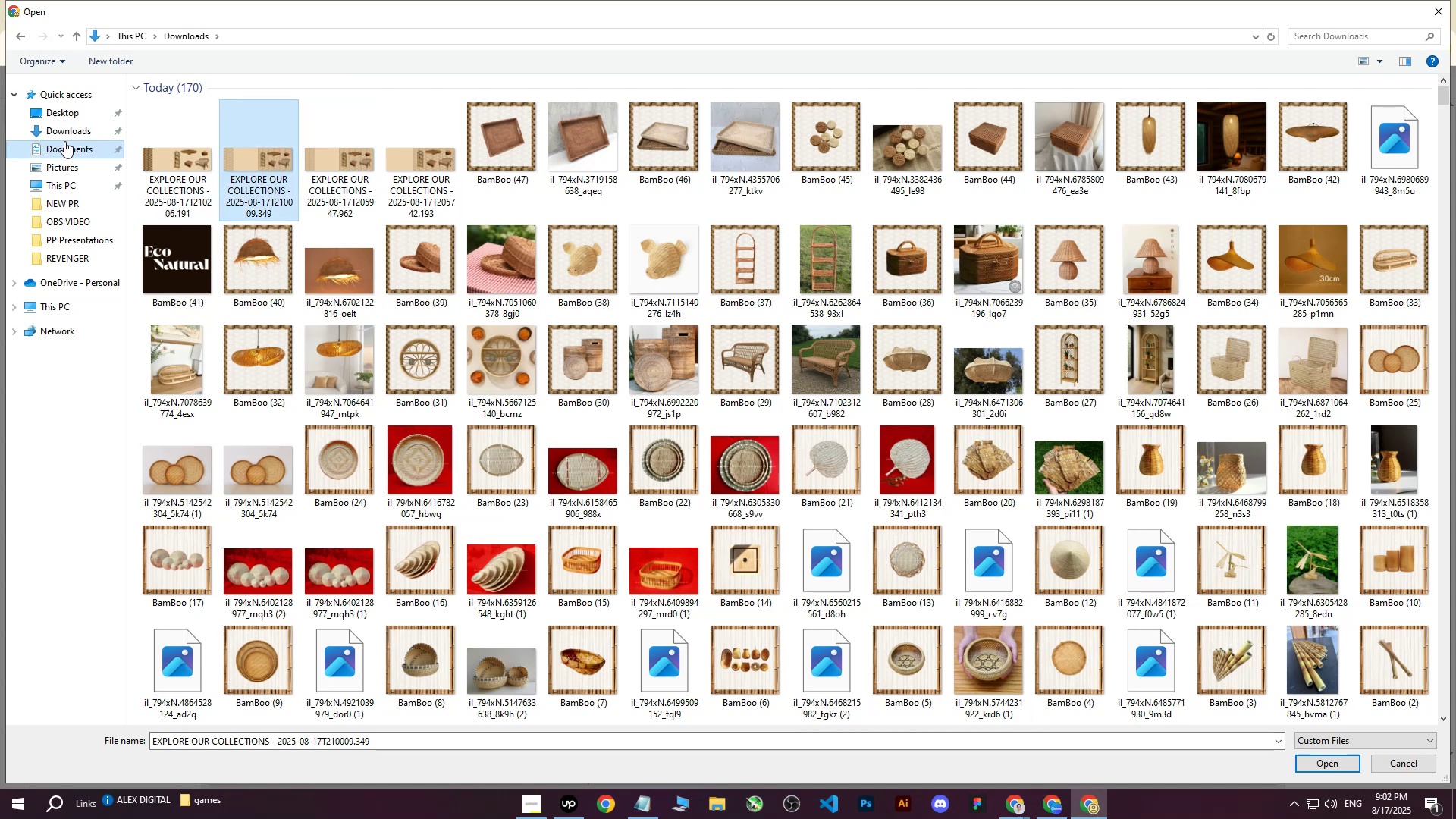 
double_click([62, 130])
 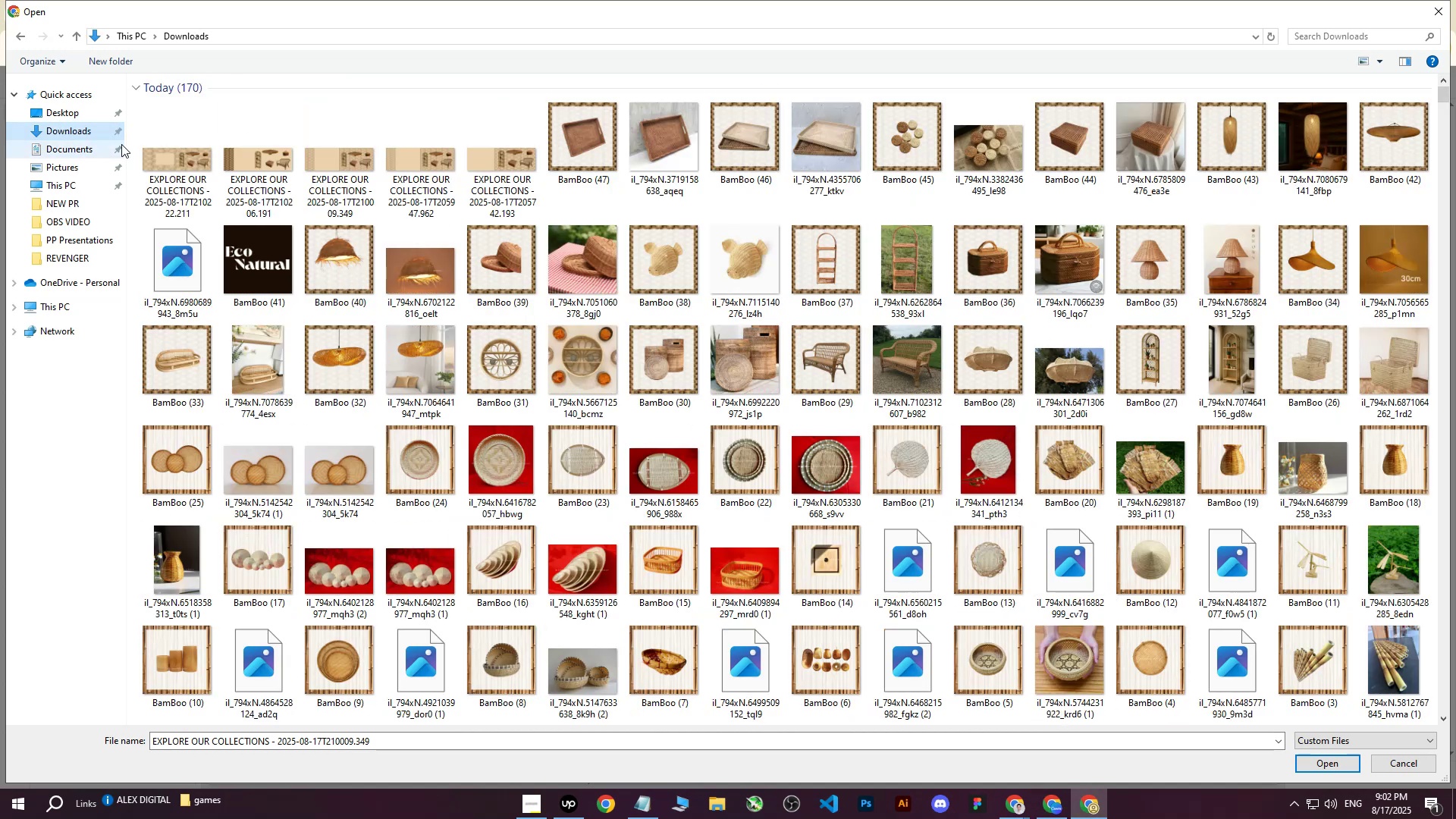 
left_click([160, 149])
 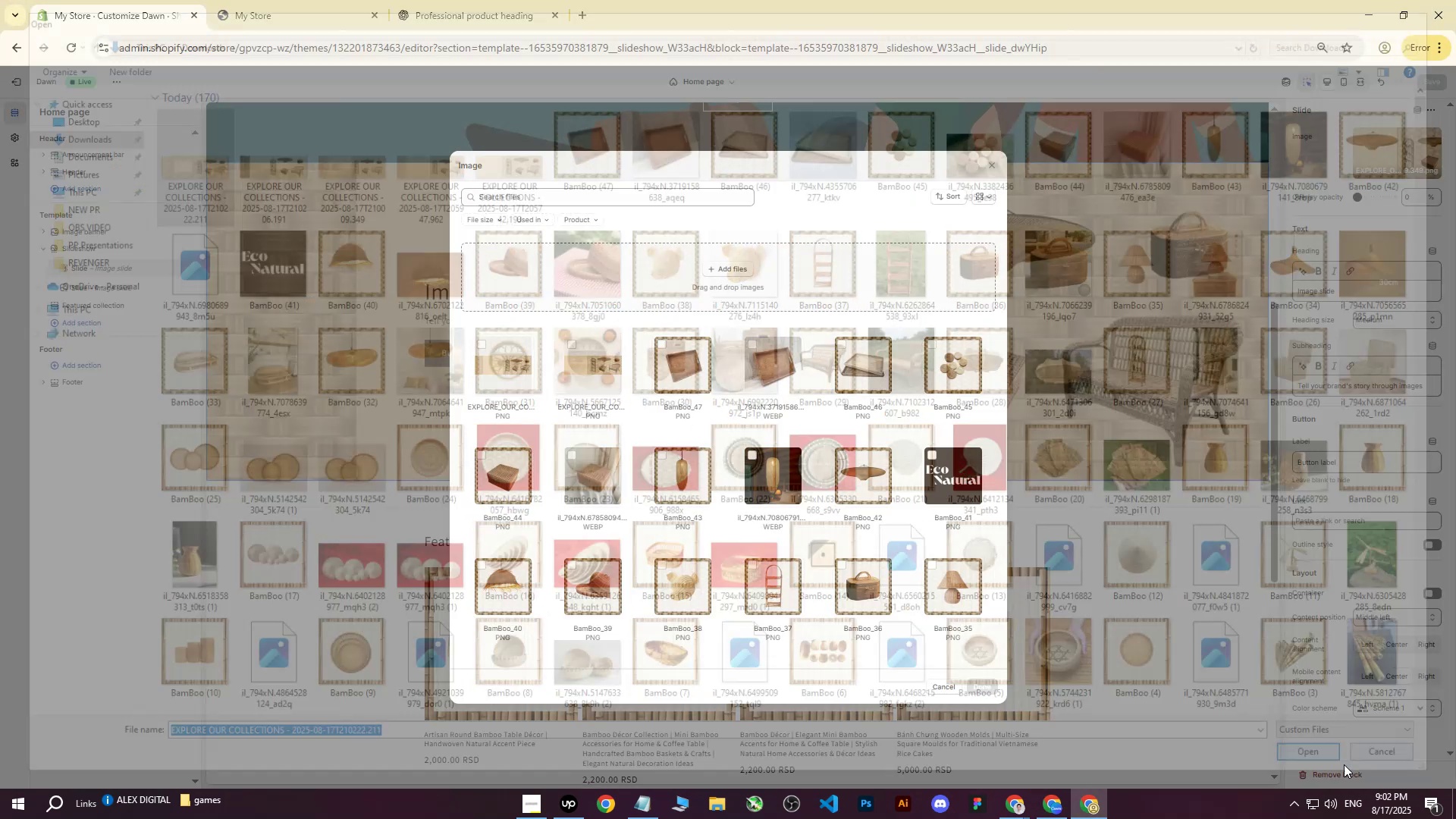 
mouse_move([861, 598])
 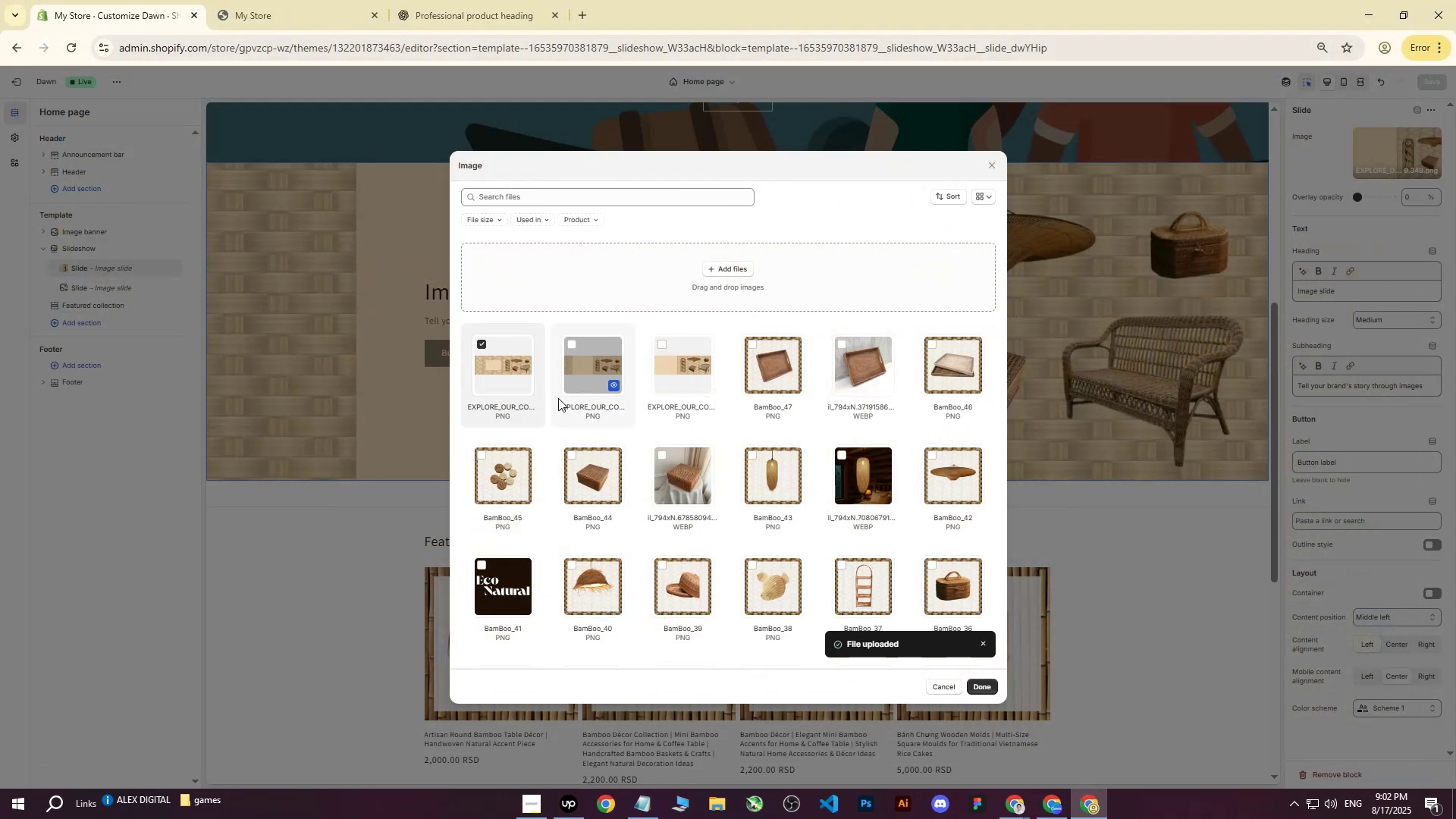 
left_click([974, 687])
 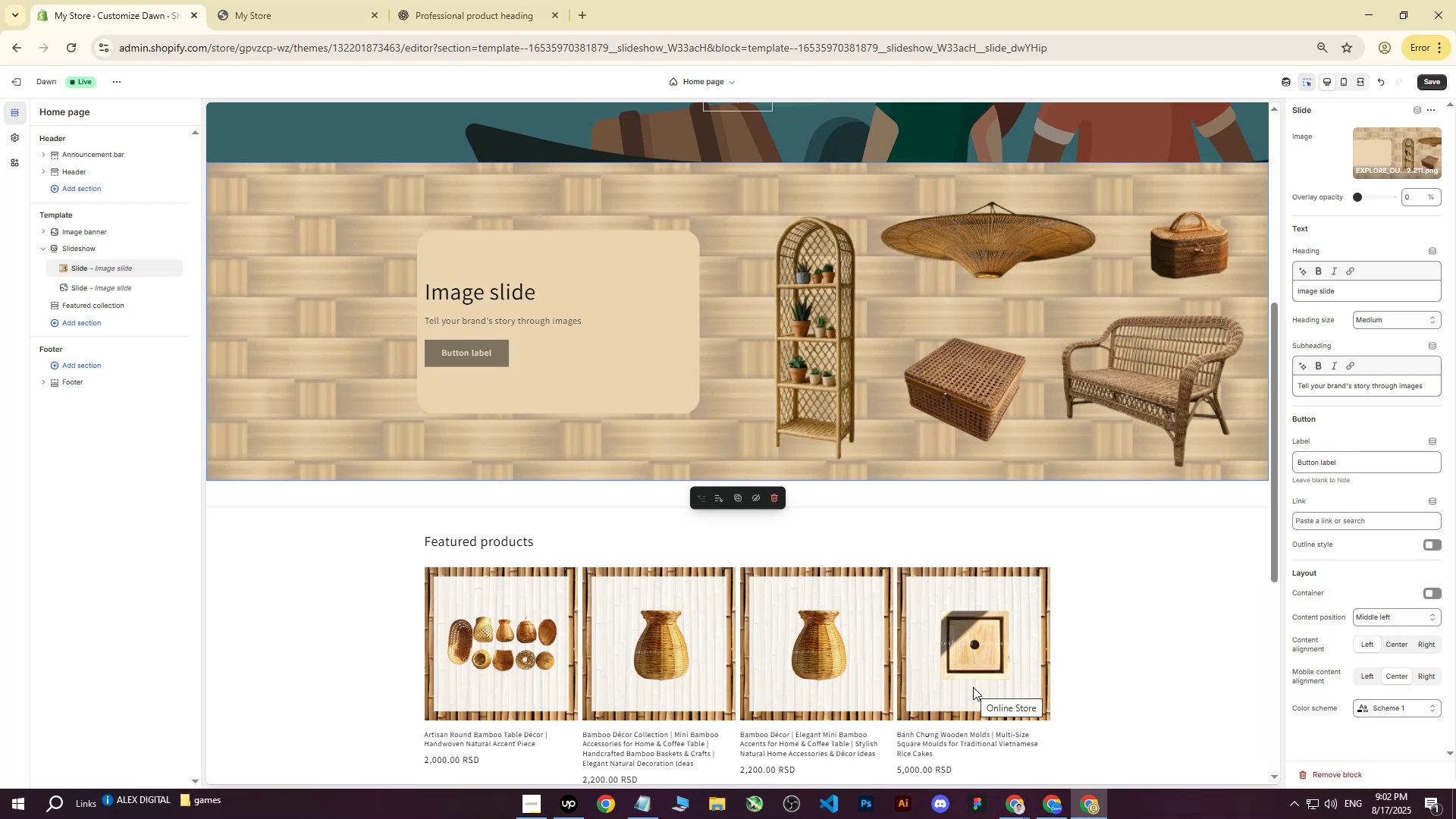 
wait(32.34)
 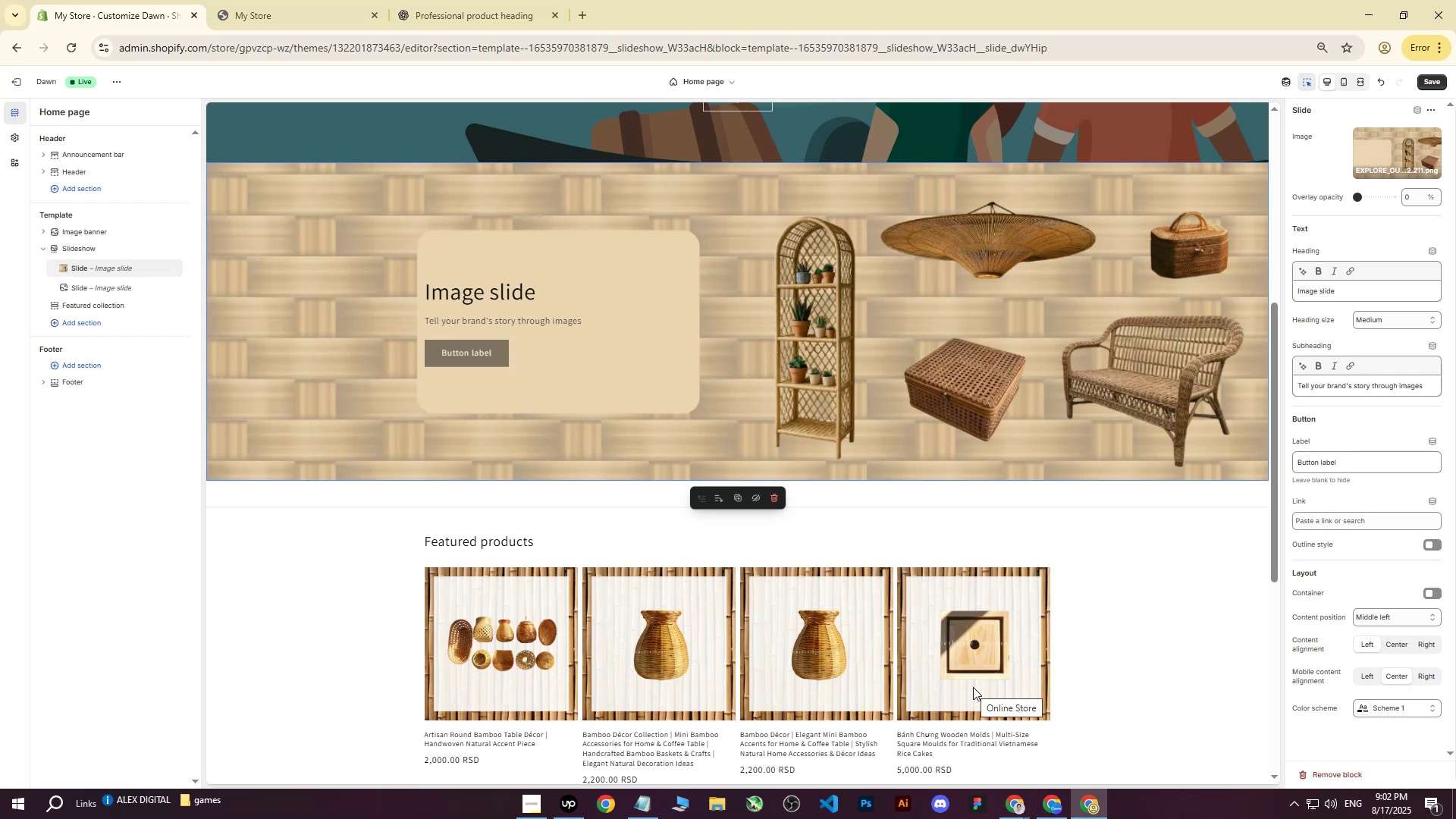 
scroll: coordinate [737, 412], scroll_direction: up, amount: 2.0
 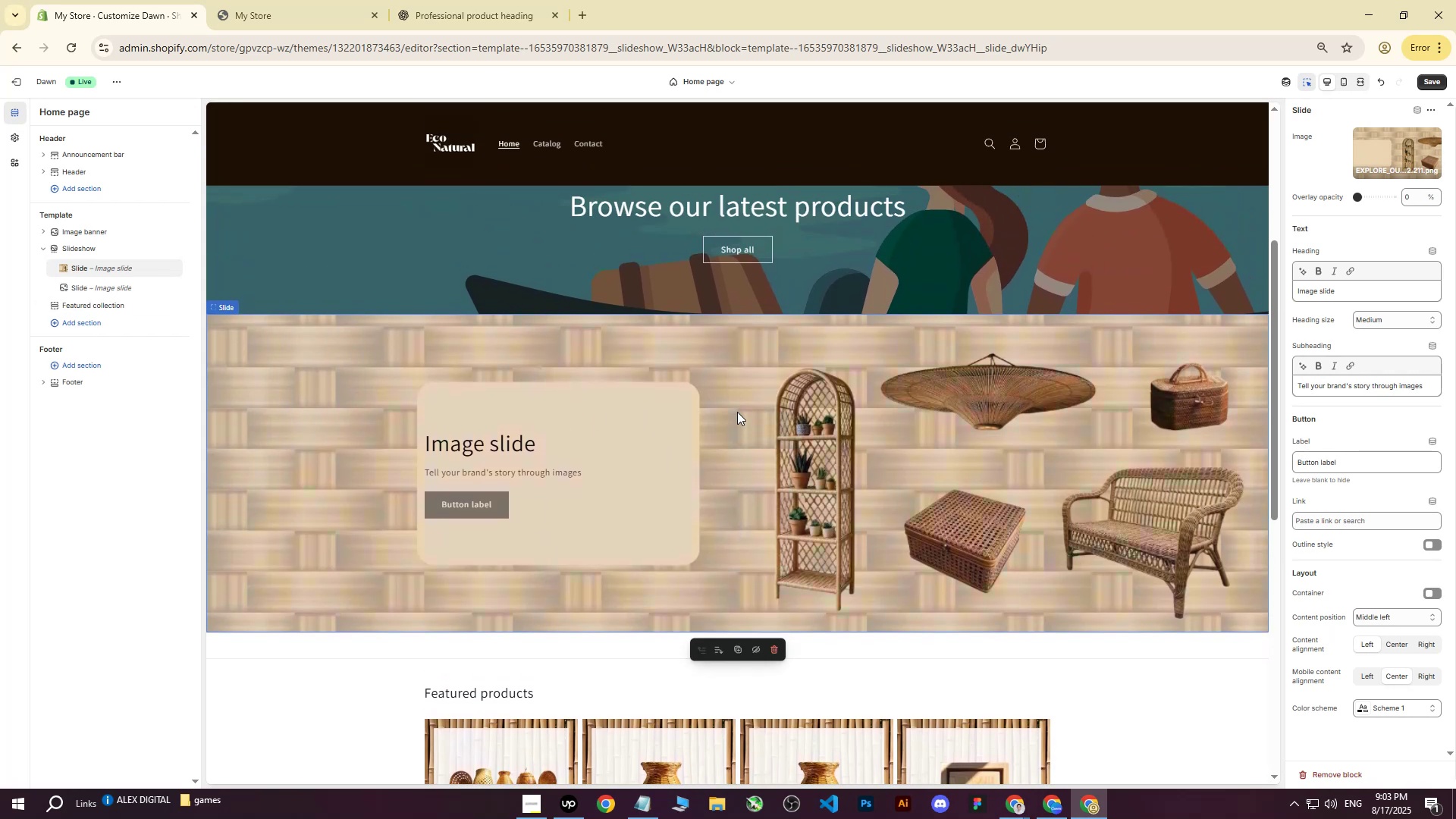 
left_click([1019, 806])
 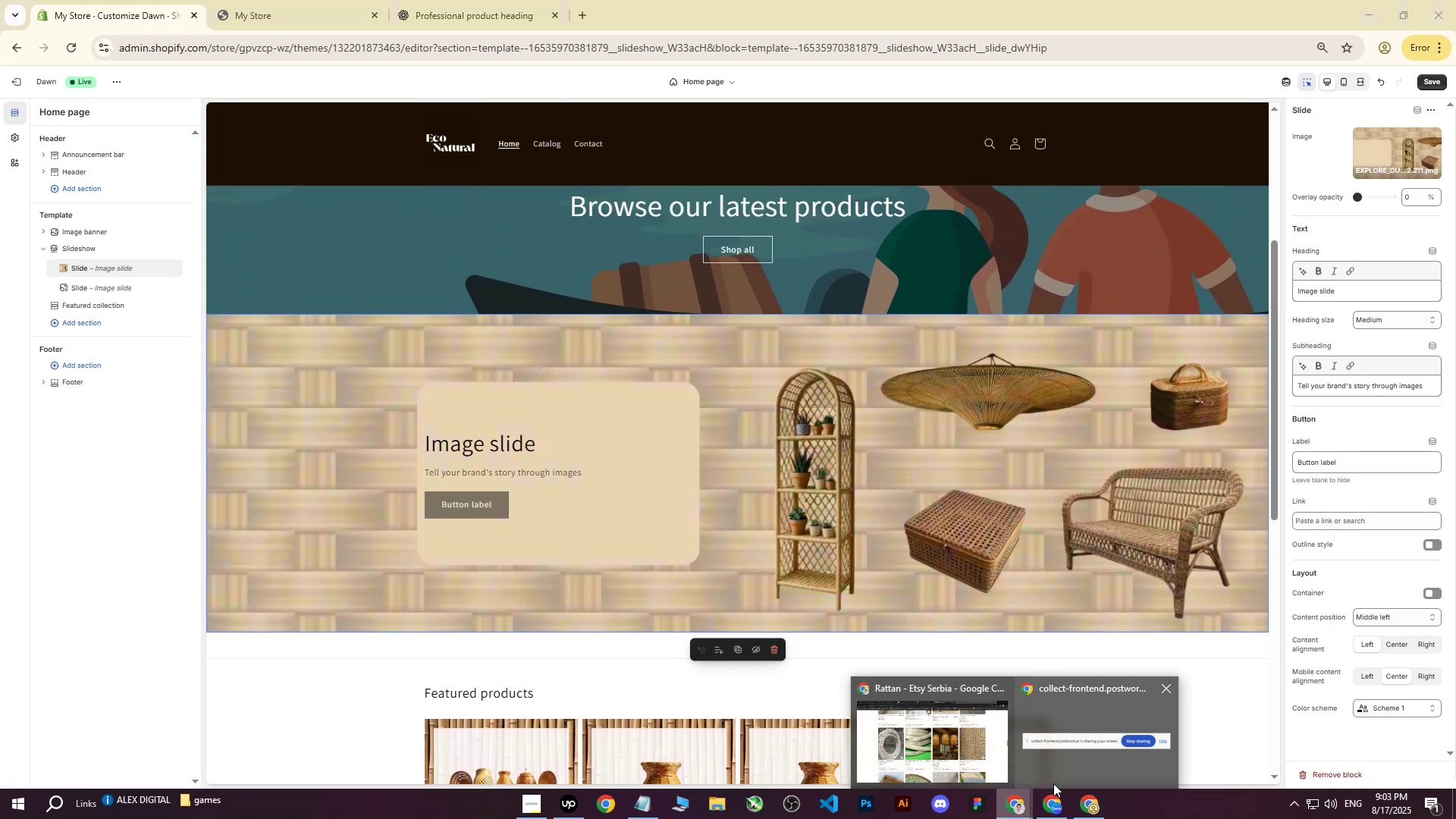 
left_click([1054, 798])
 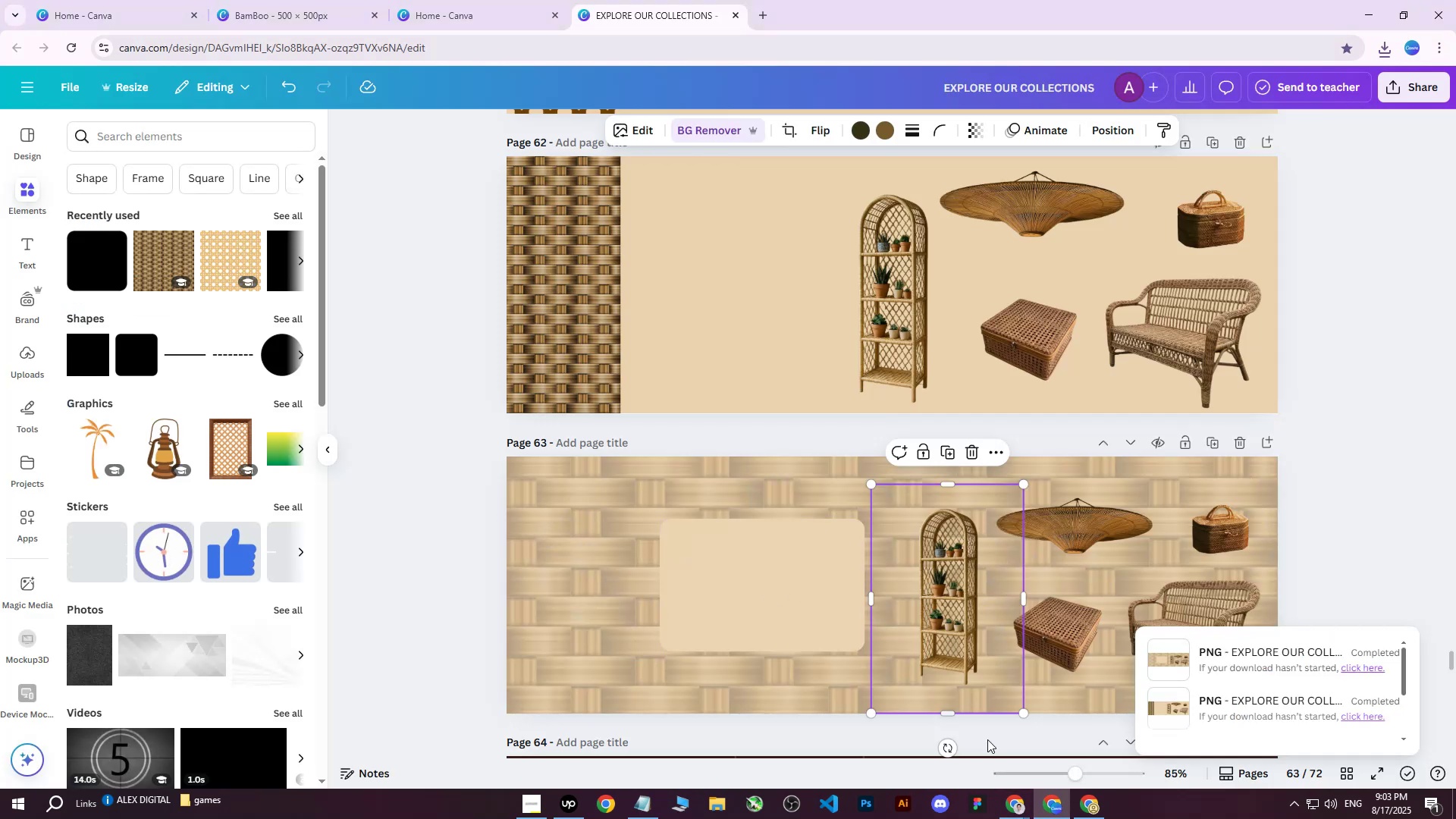 
left_click([1090, 803])
 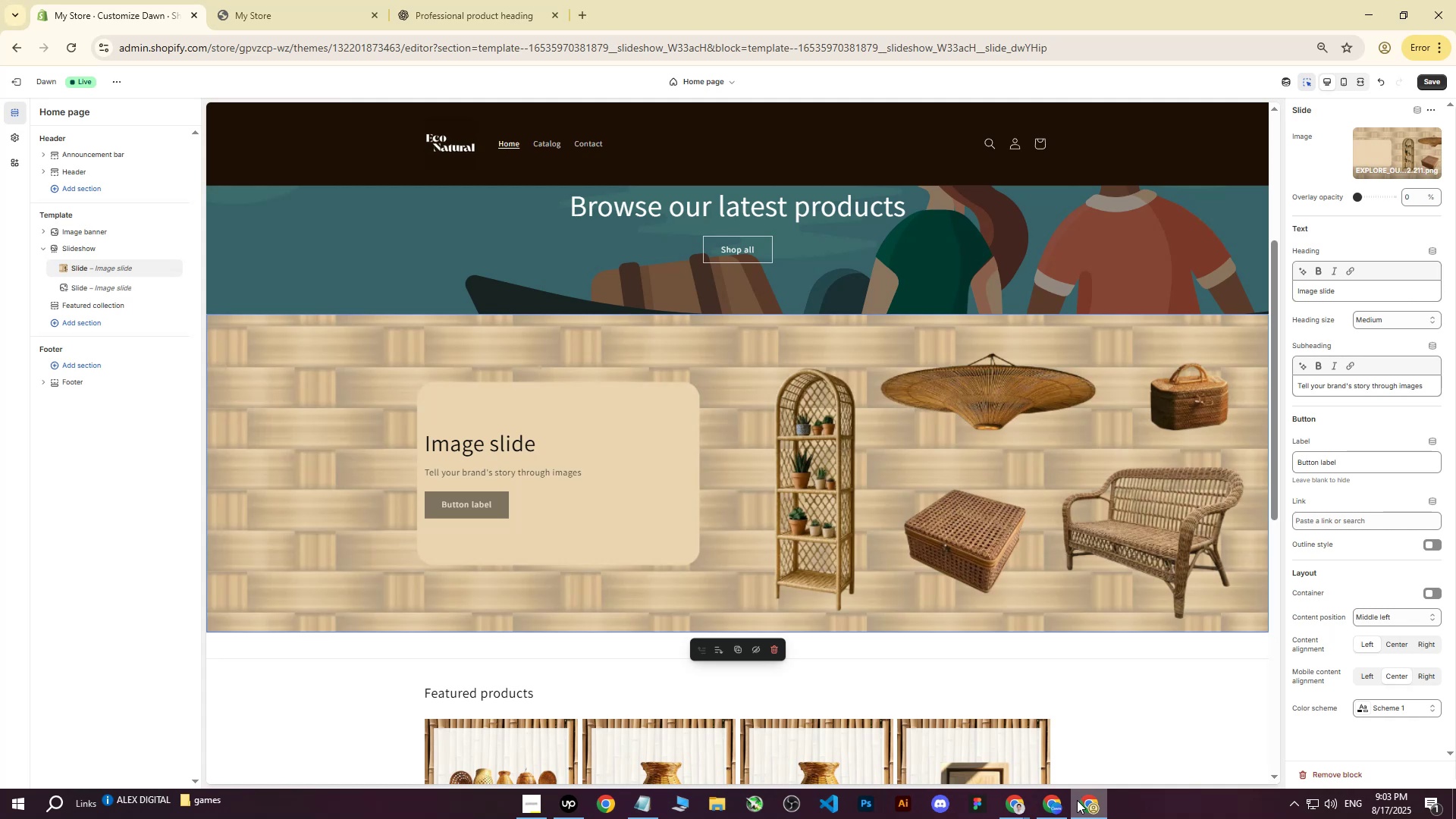 
left_click([1077, 800])
 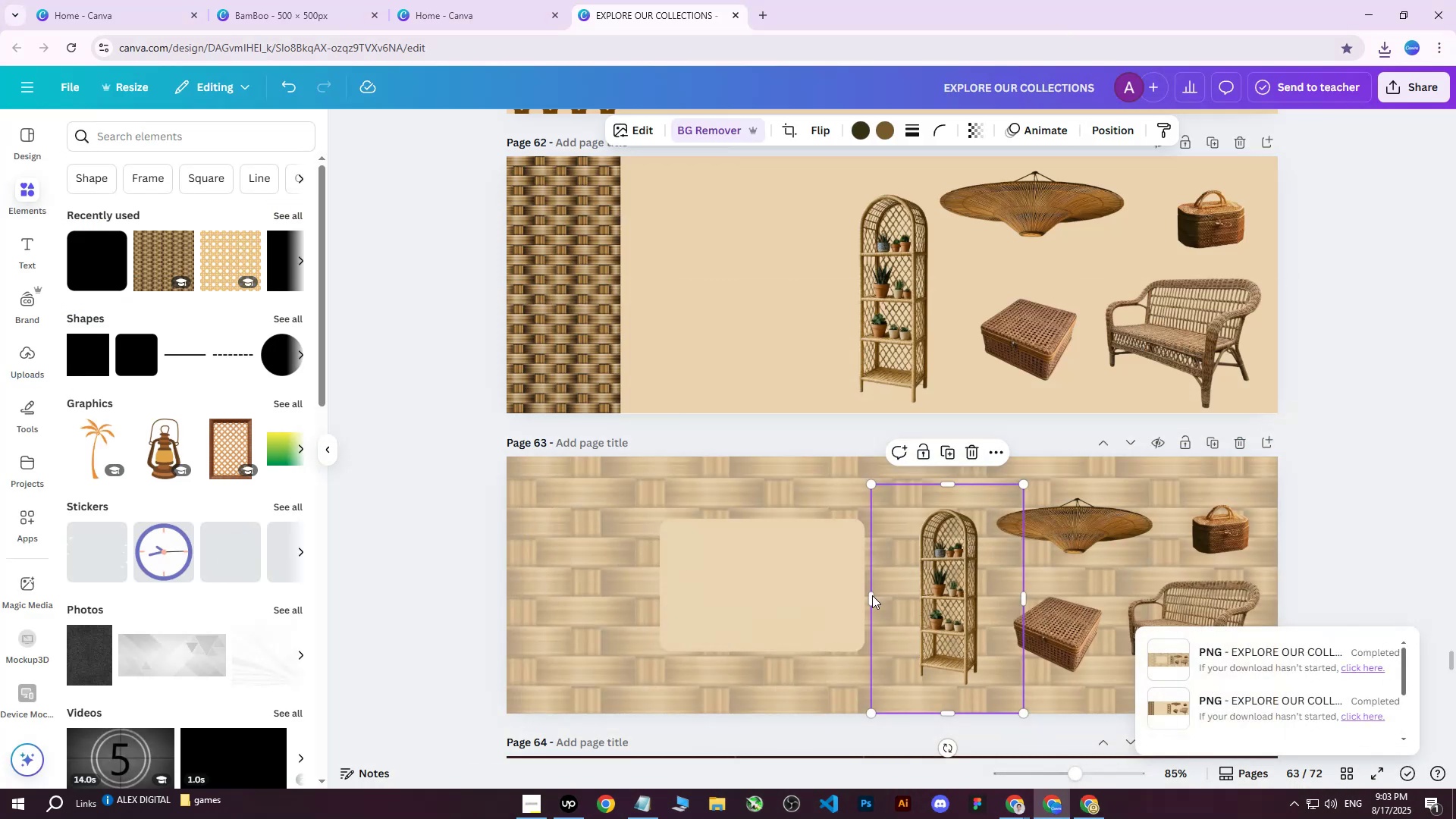 
left_click([773, 578])
 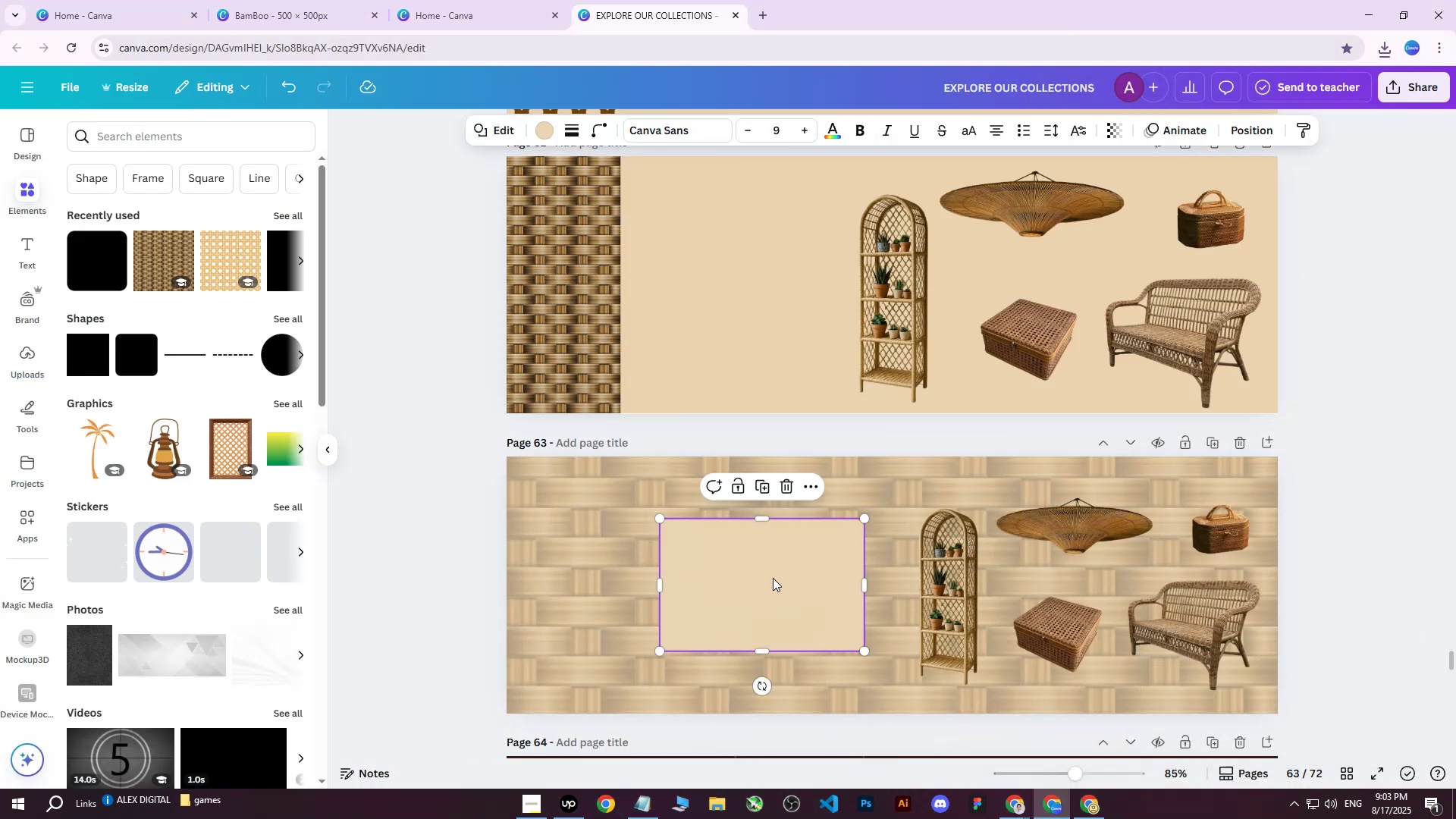 
hold_key(key=ArrowLeft, duration=0.35)
 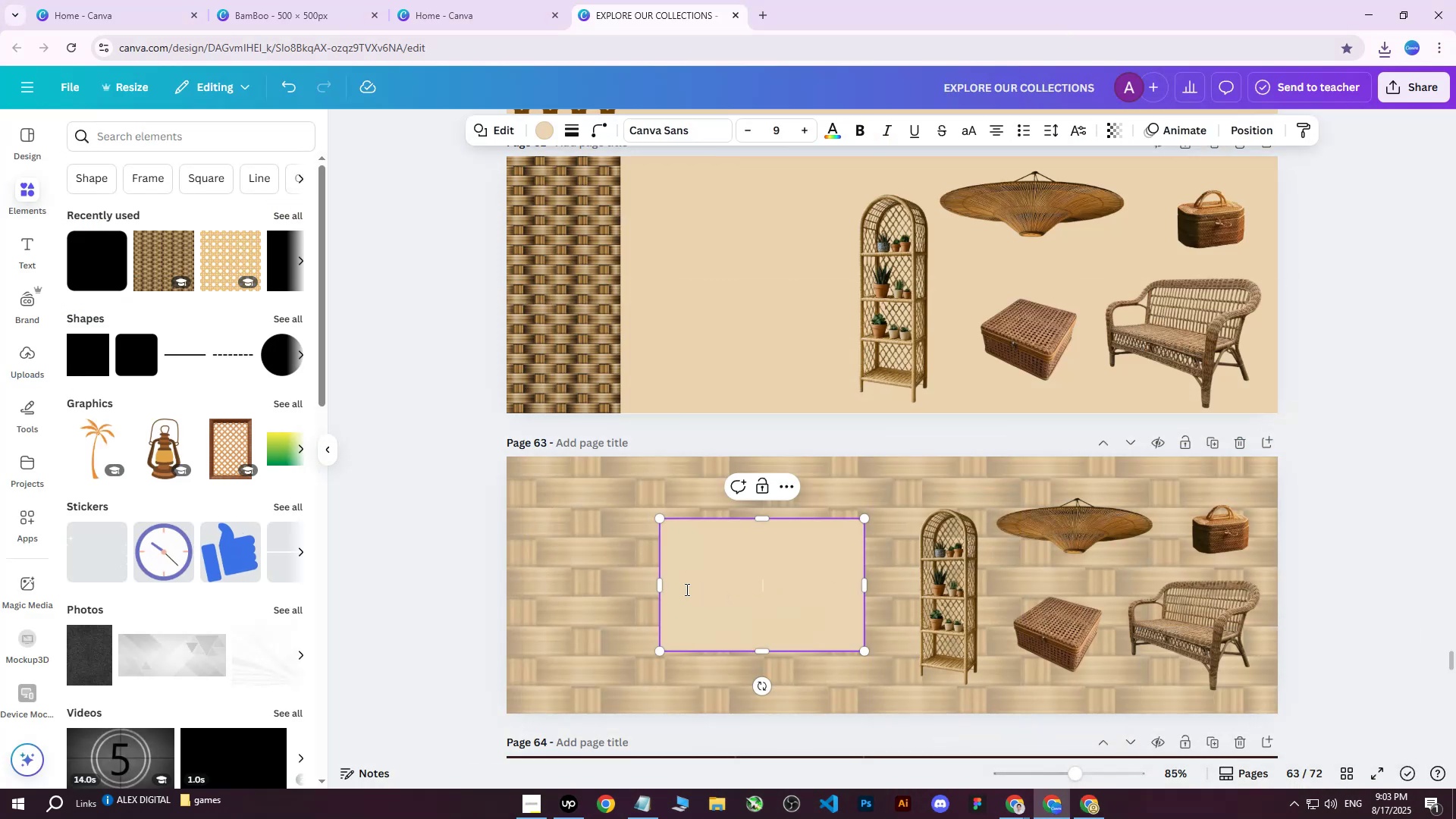 
double_click([482, 597])
 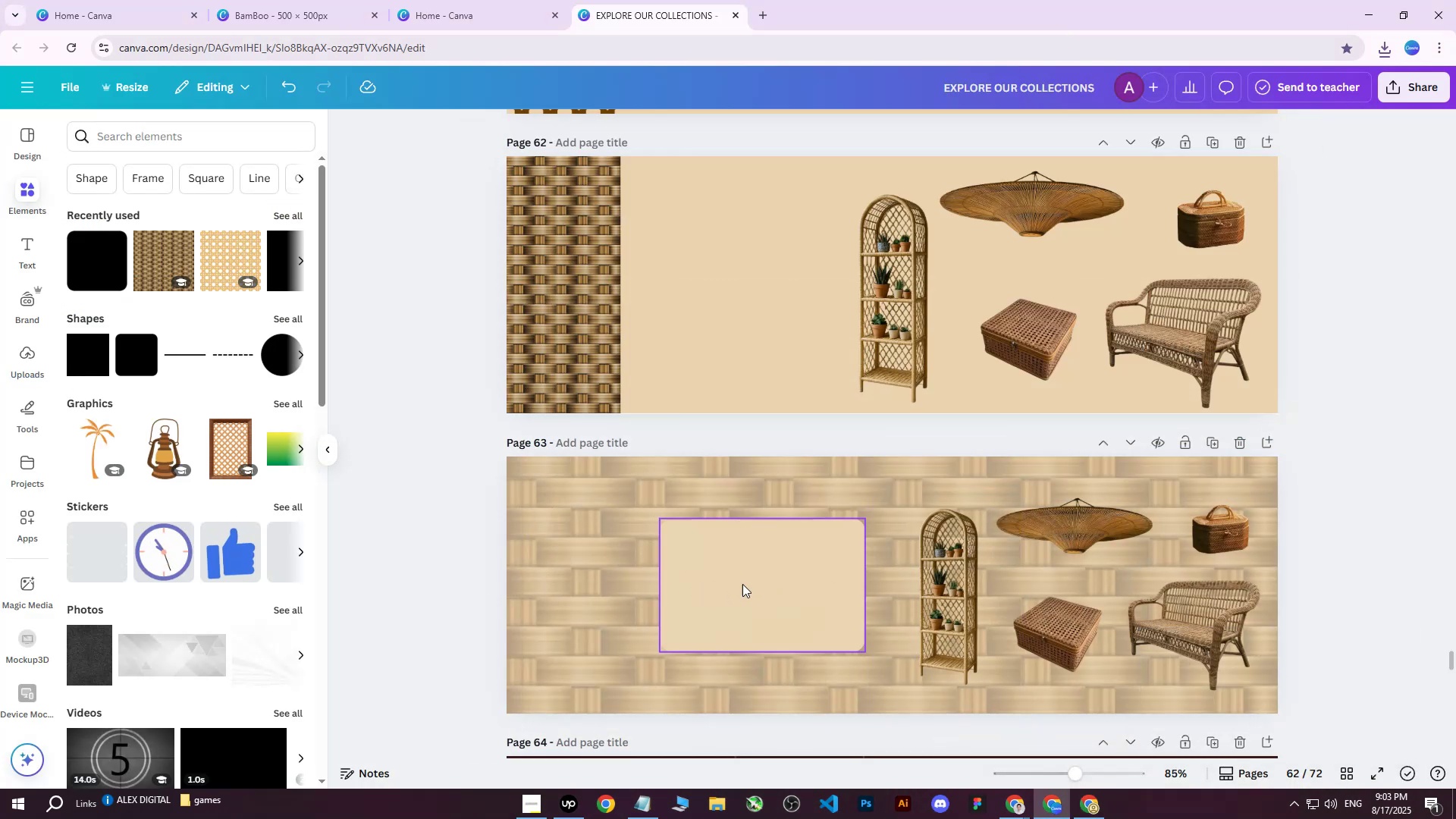 
triple_click([746, 584])
 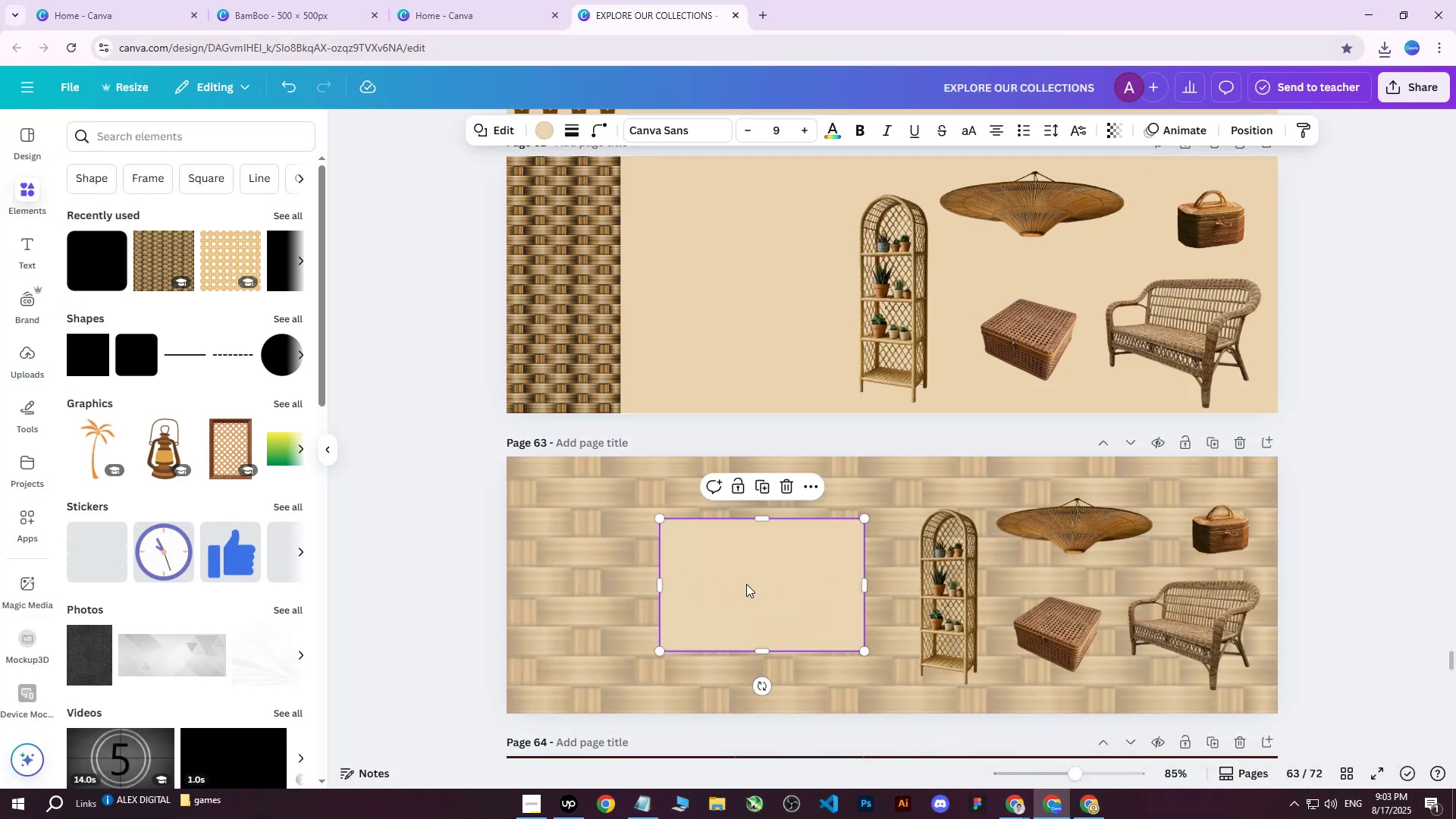 
key(ArrowLeft)
 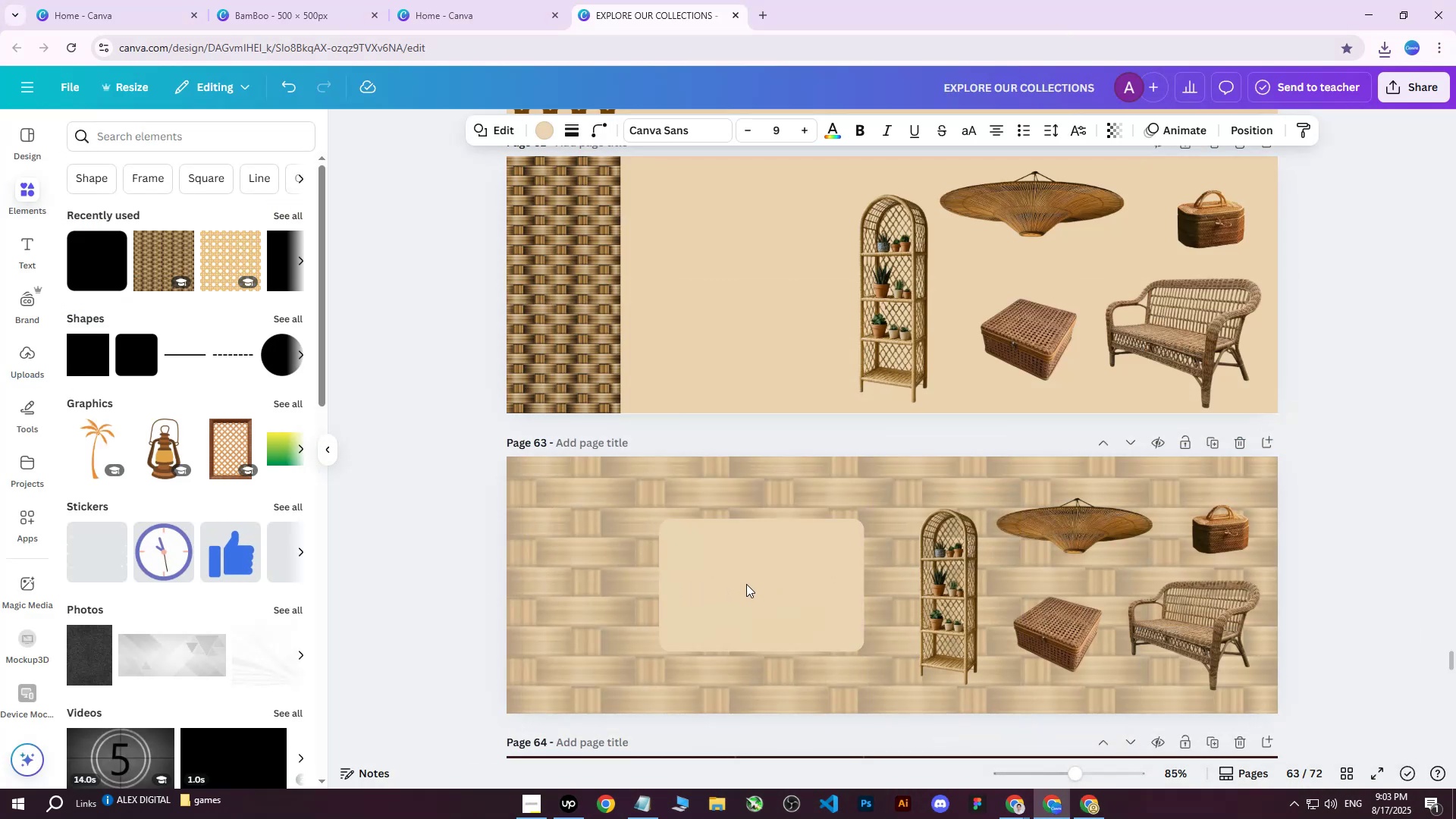 
key(ArrowLeft)
 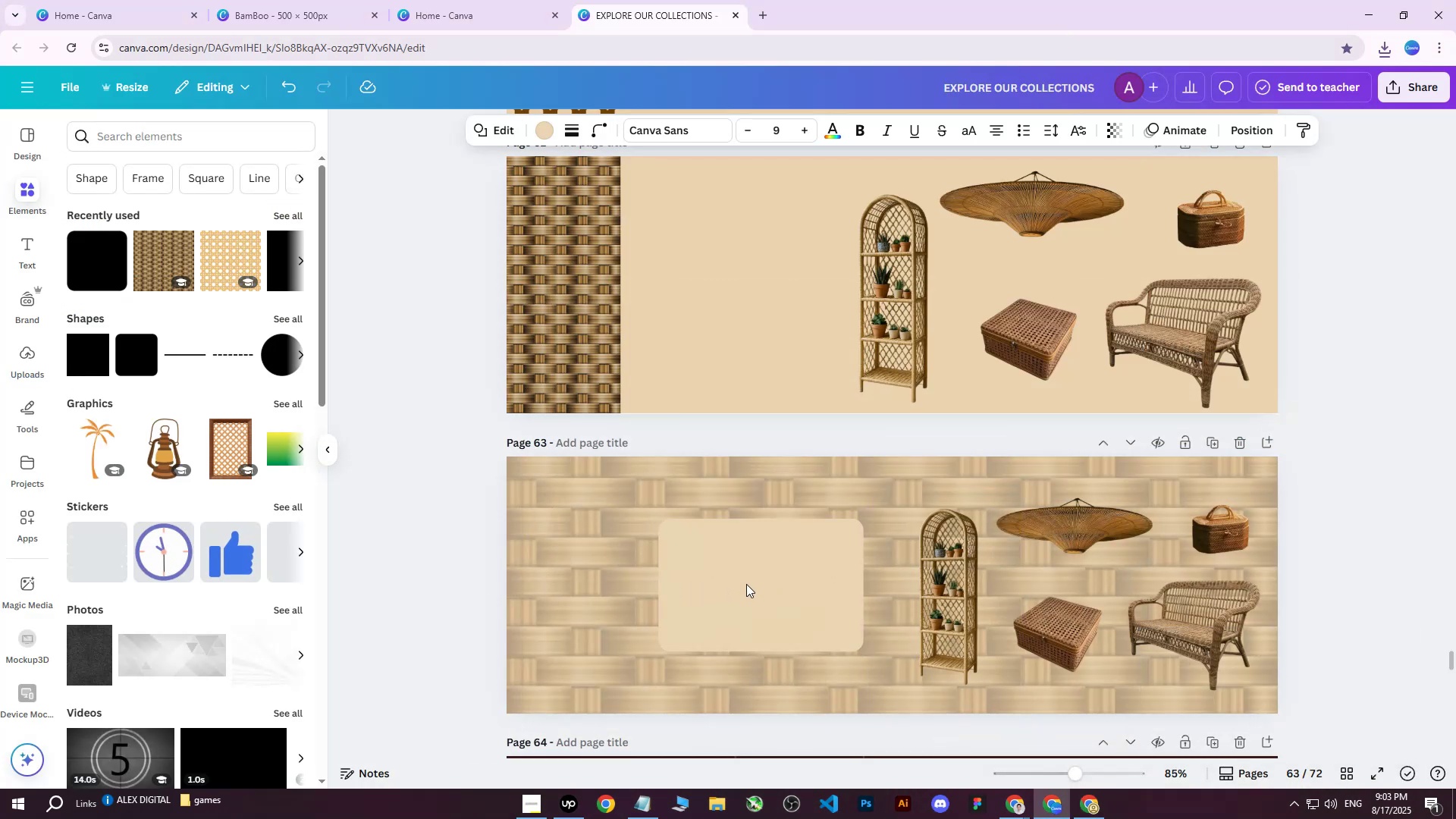 
key(ArrowLeft)
 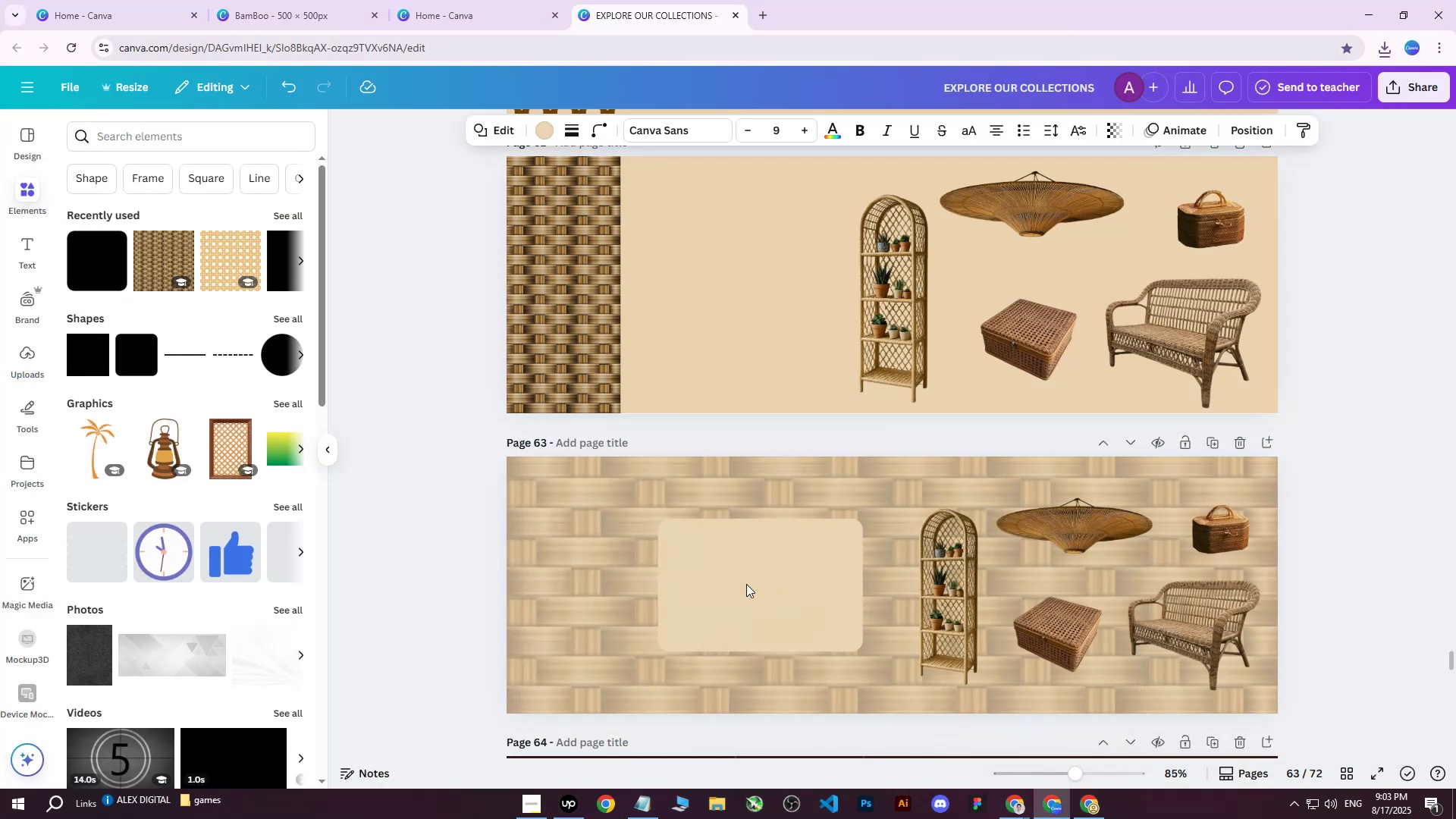 
key(ArrowLeft)
 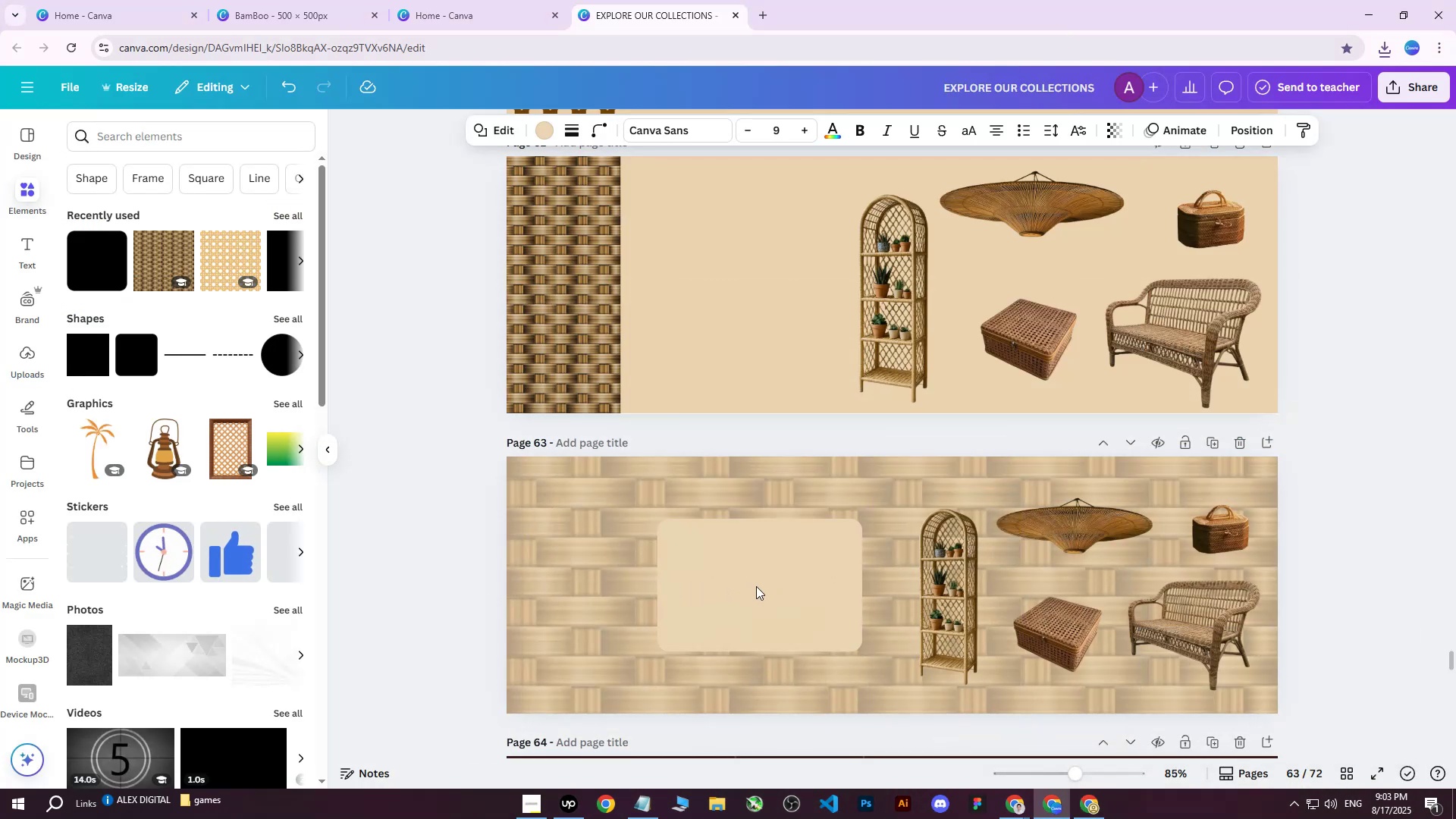 
key(ArrowLeft)
 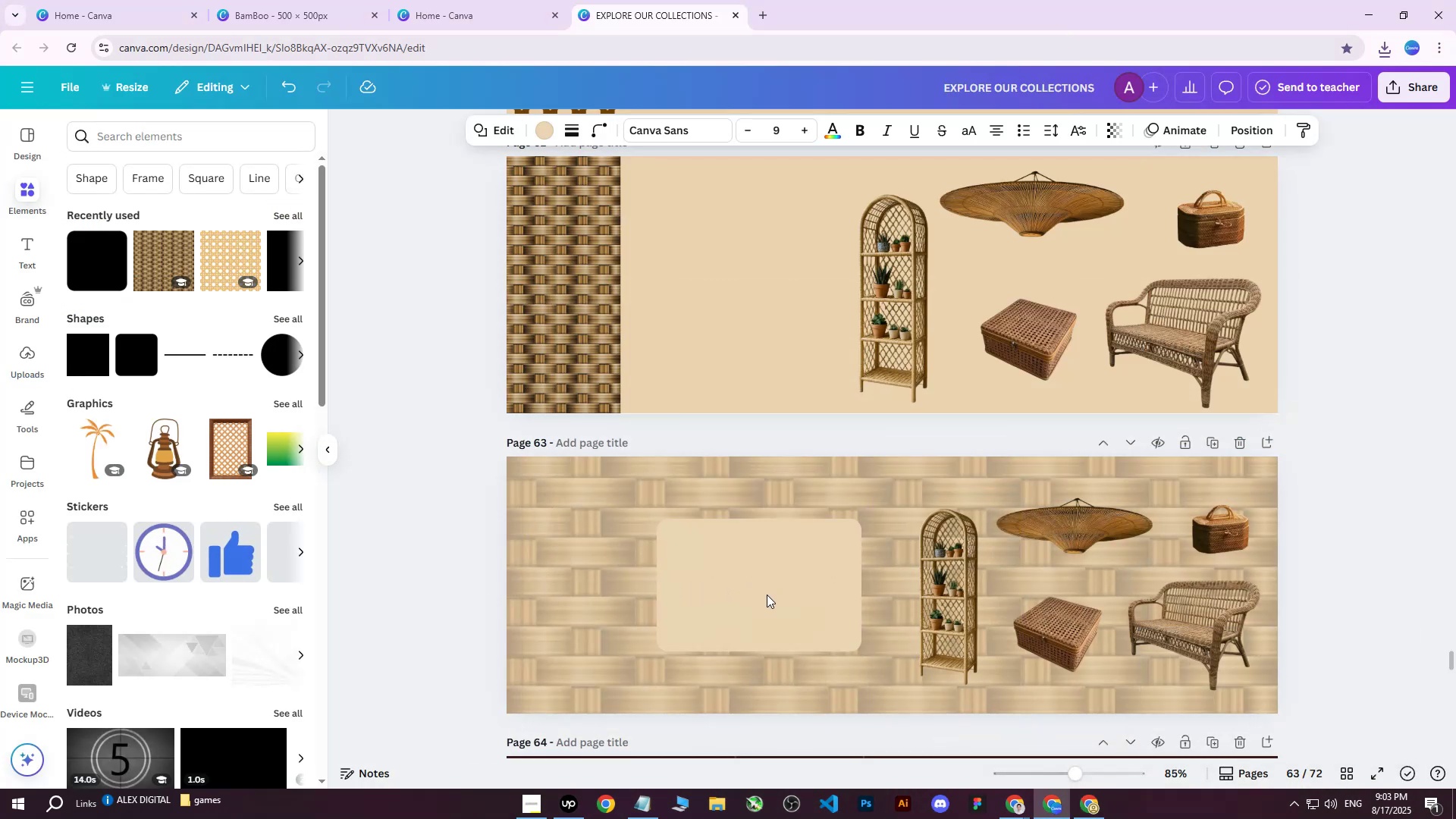 
key(ArrowLeft)
 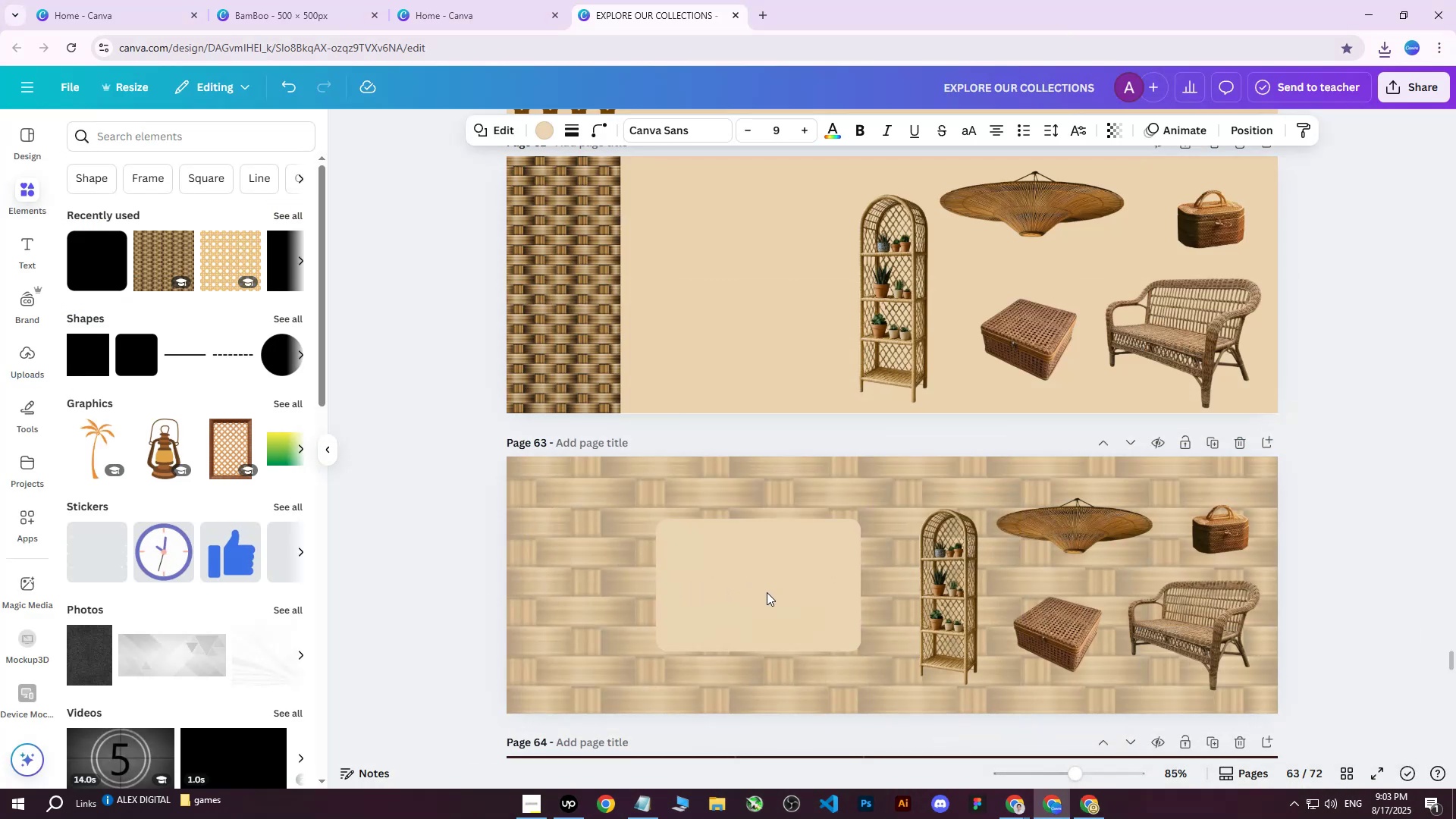 
key(ArrowLeft)
 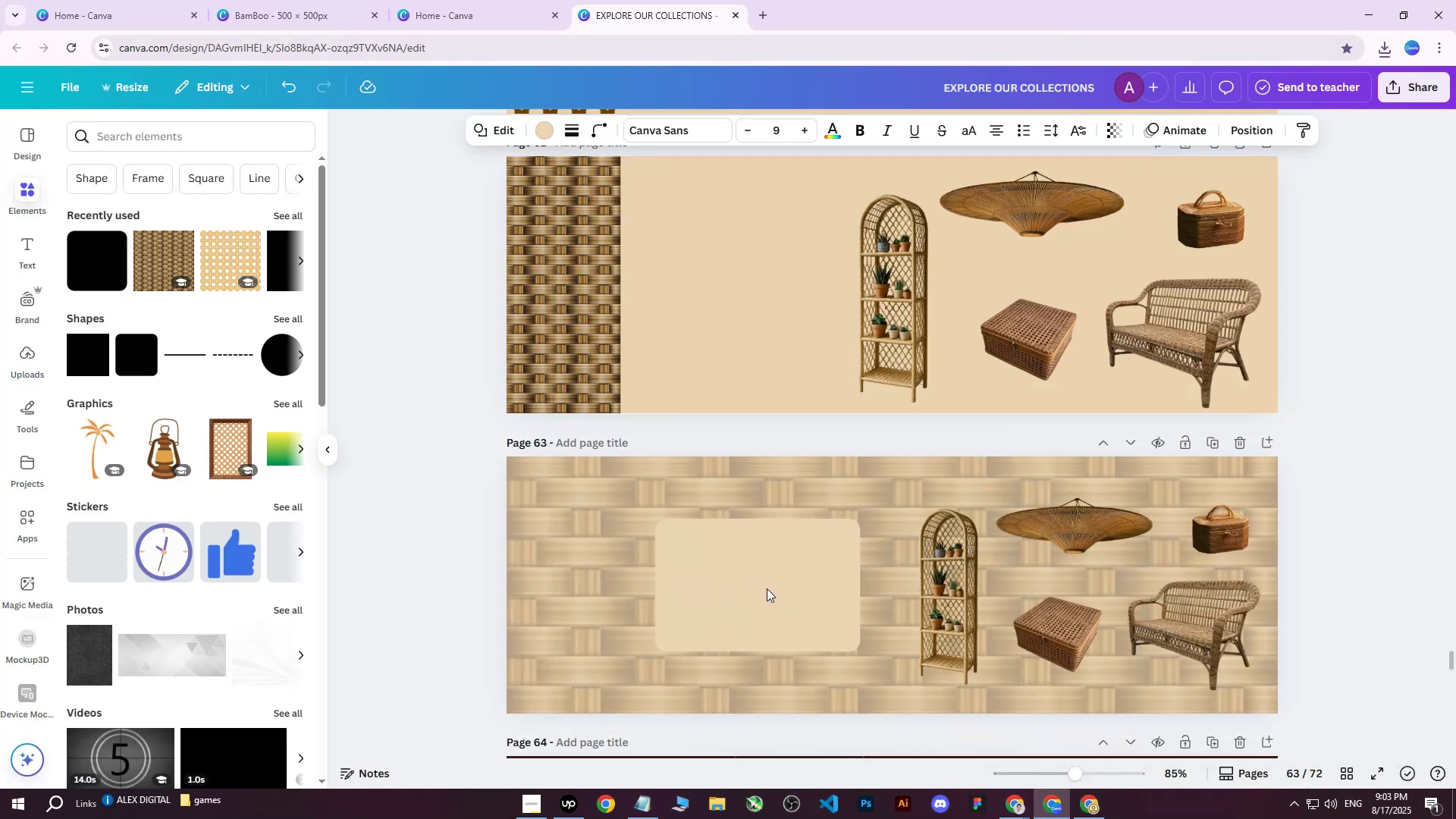 
key(ArrowLeft)
 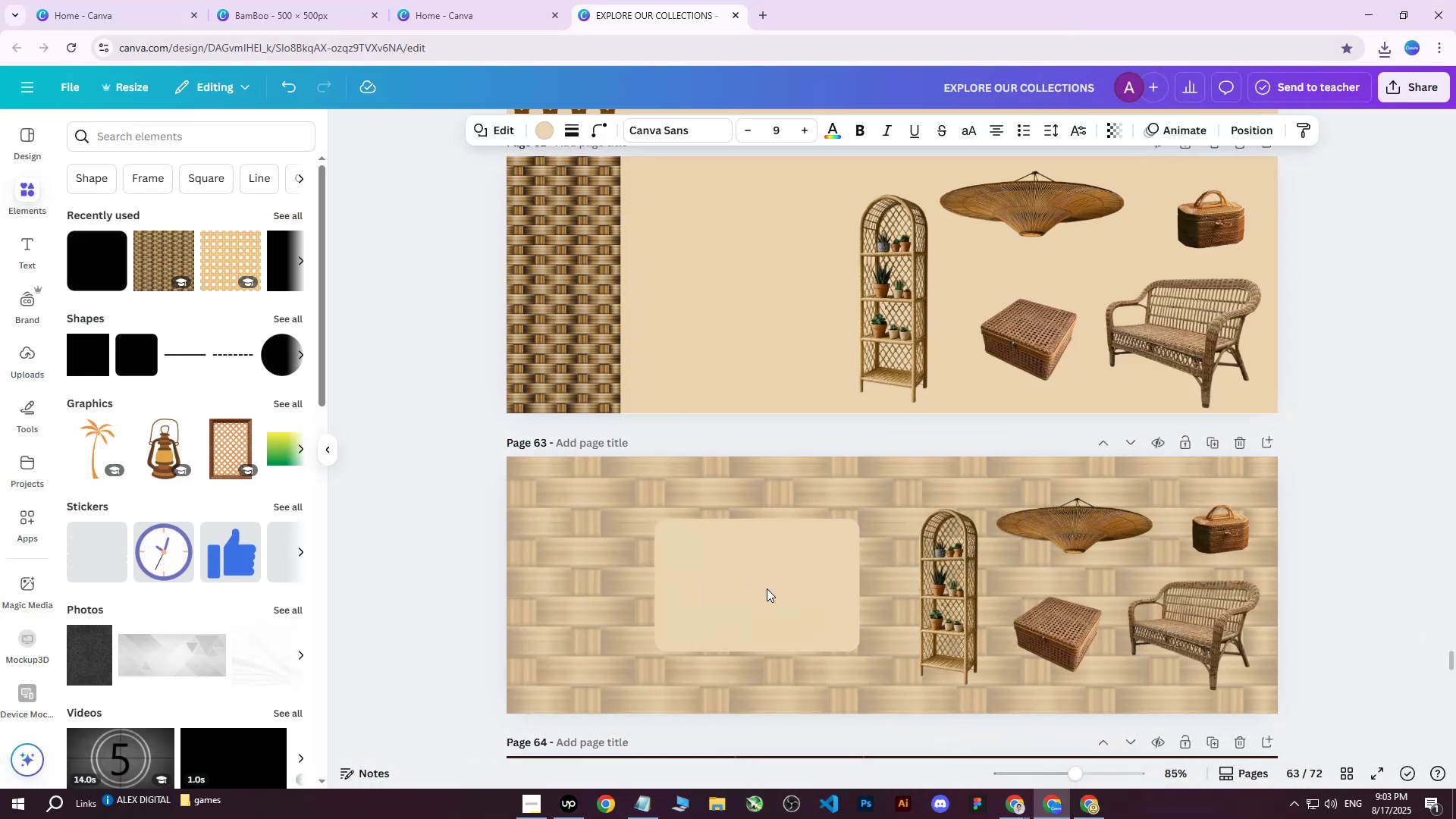 
key(ArrowLeft)
 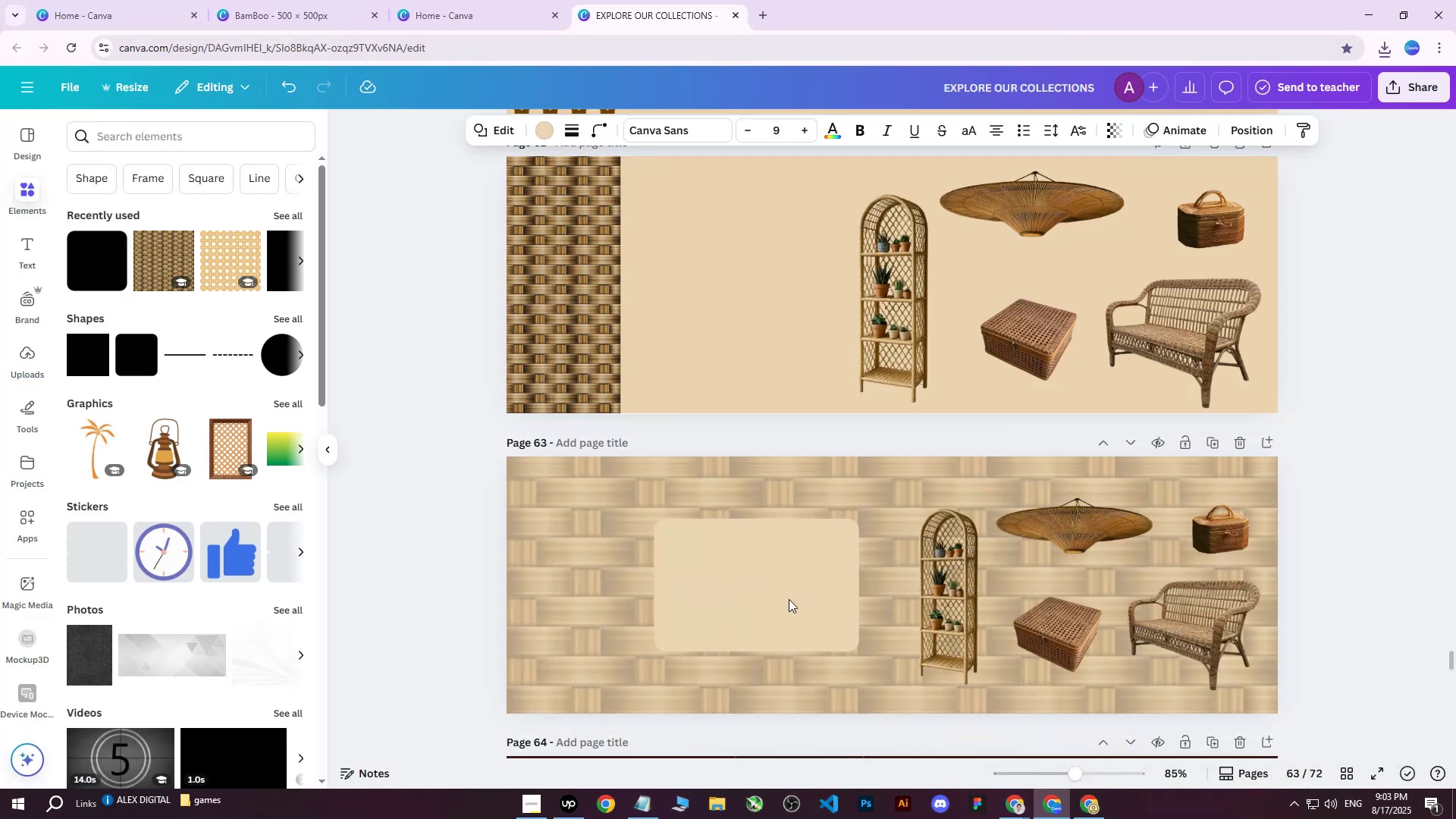 
key(ArrowLeft)
 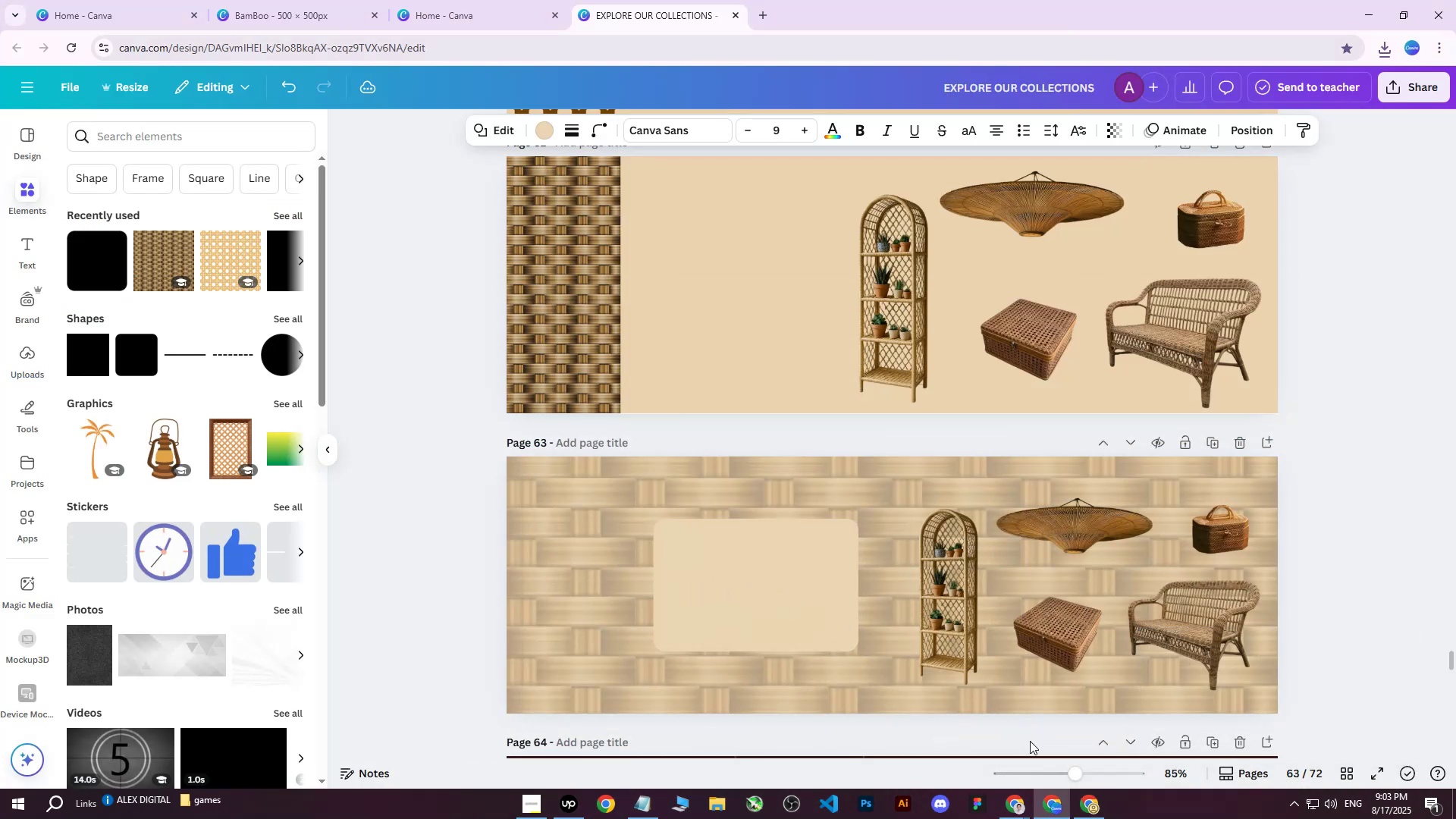 
key(ArrowLeft)
 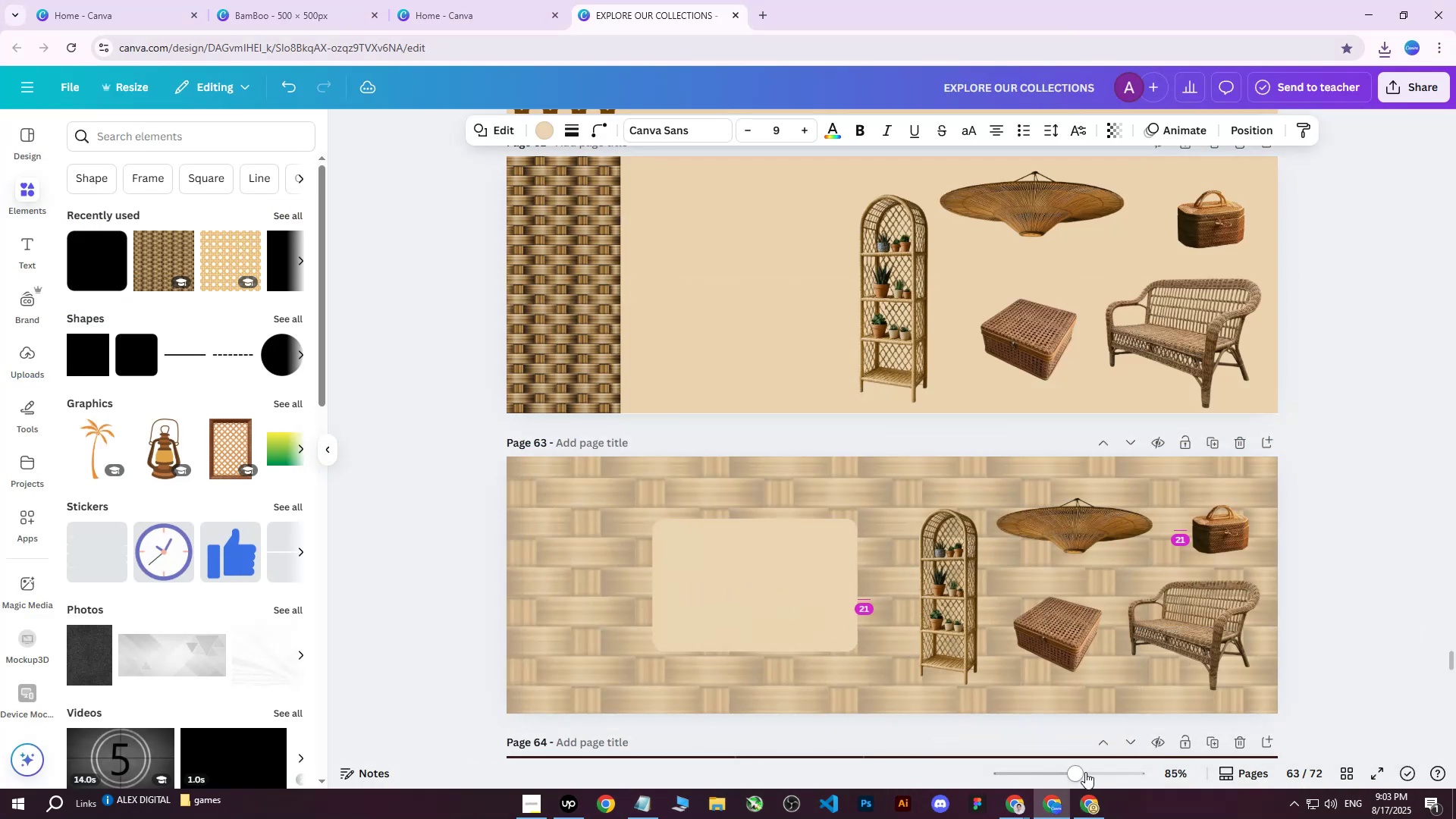 
key(ArrowLeft)
 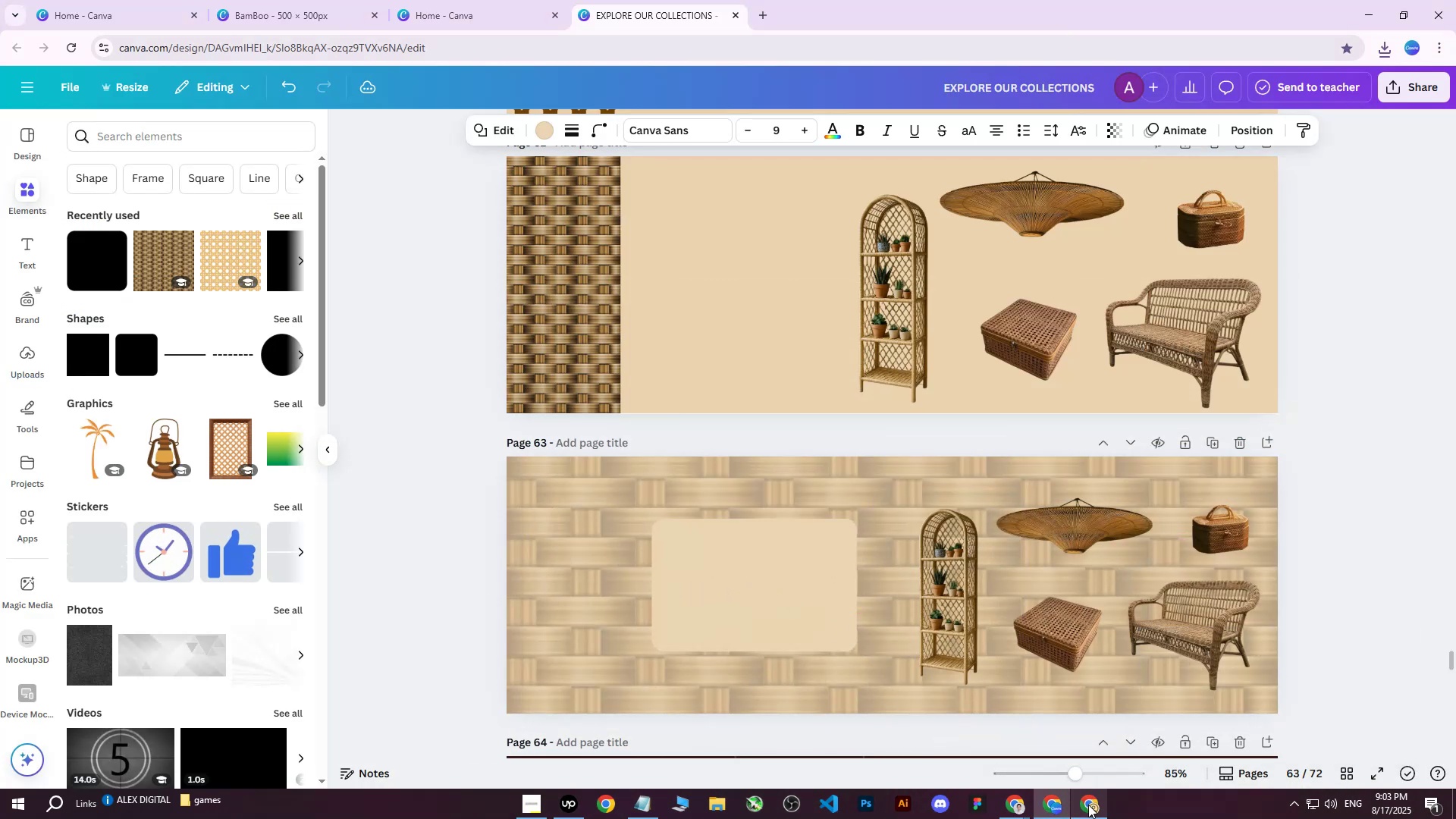 
left_click([1088, 805])
 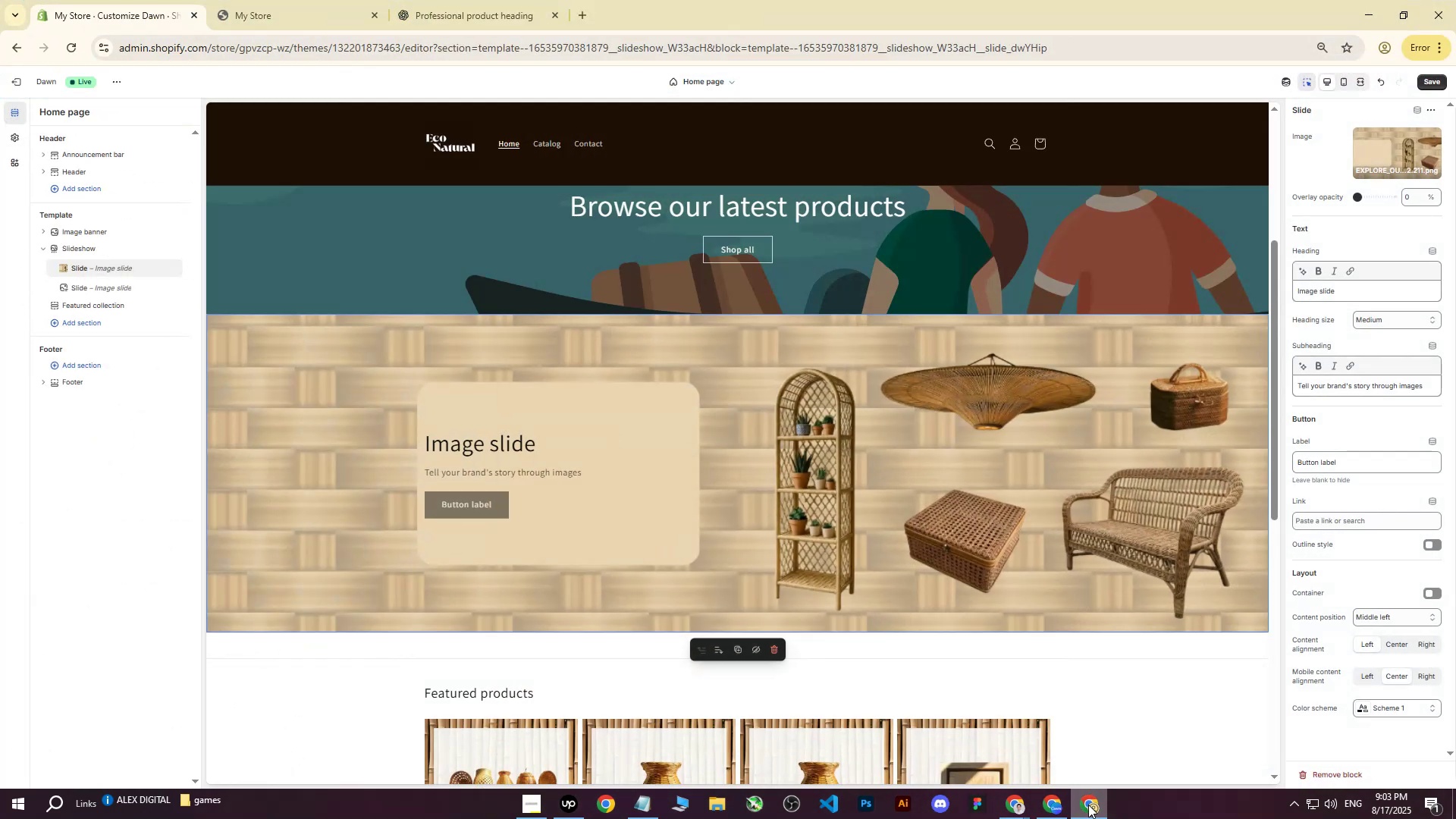 
left_click([1088, 805])
 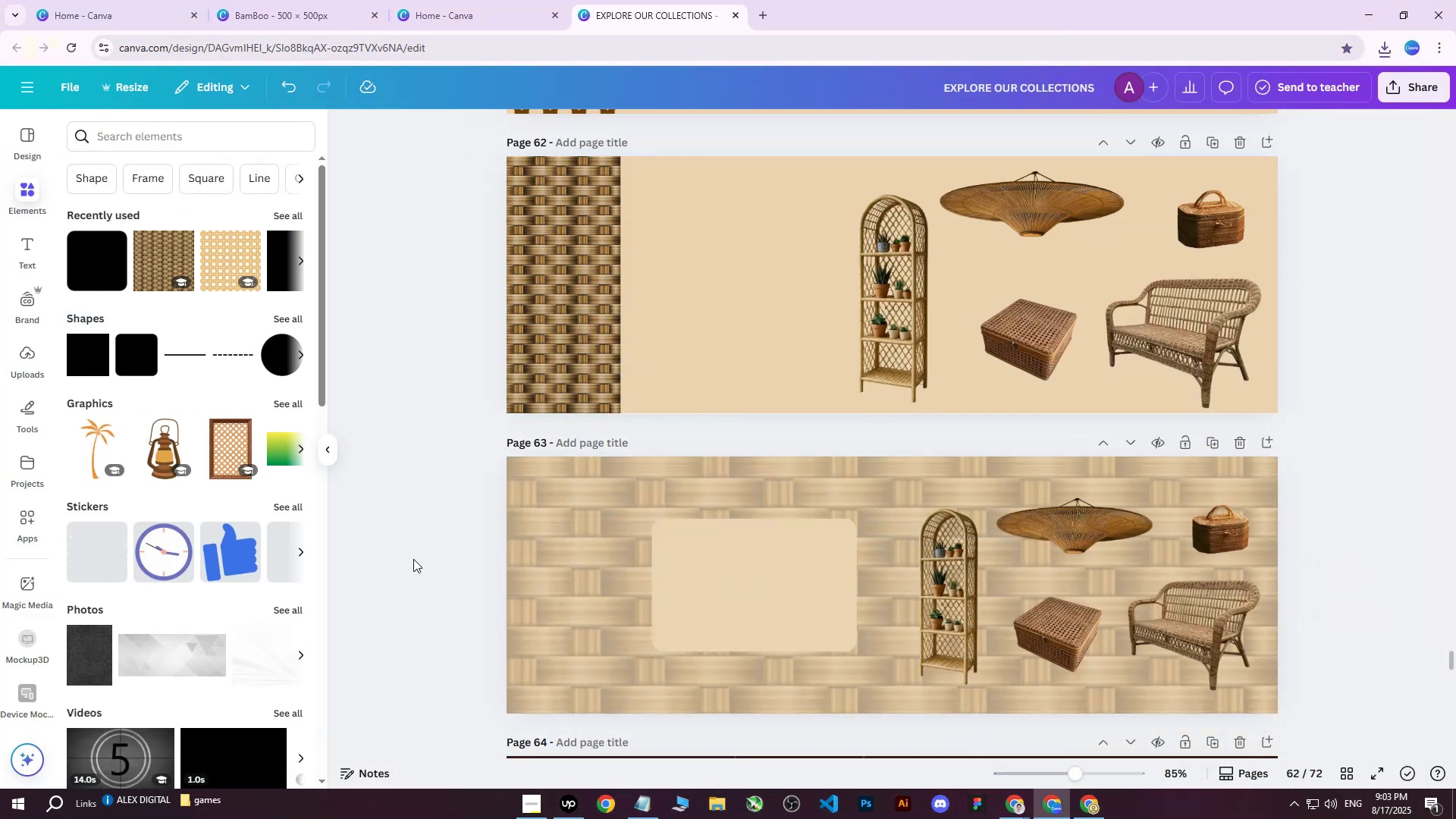 
double_click([705, 567])
 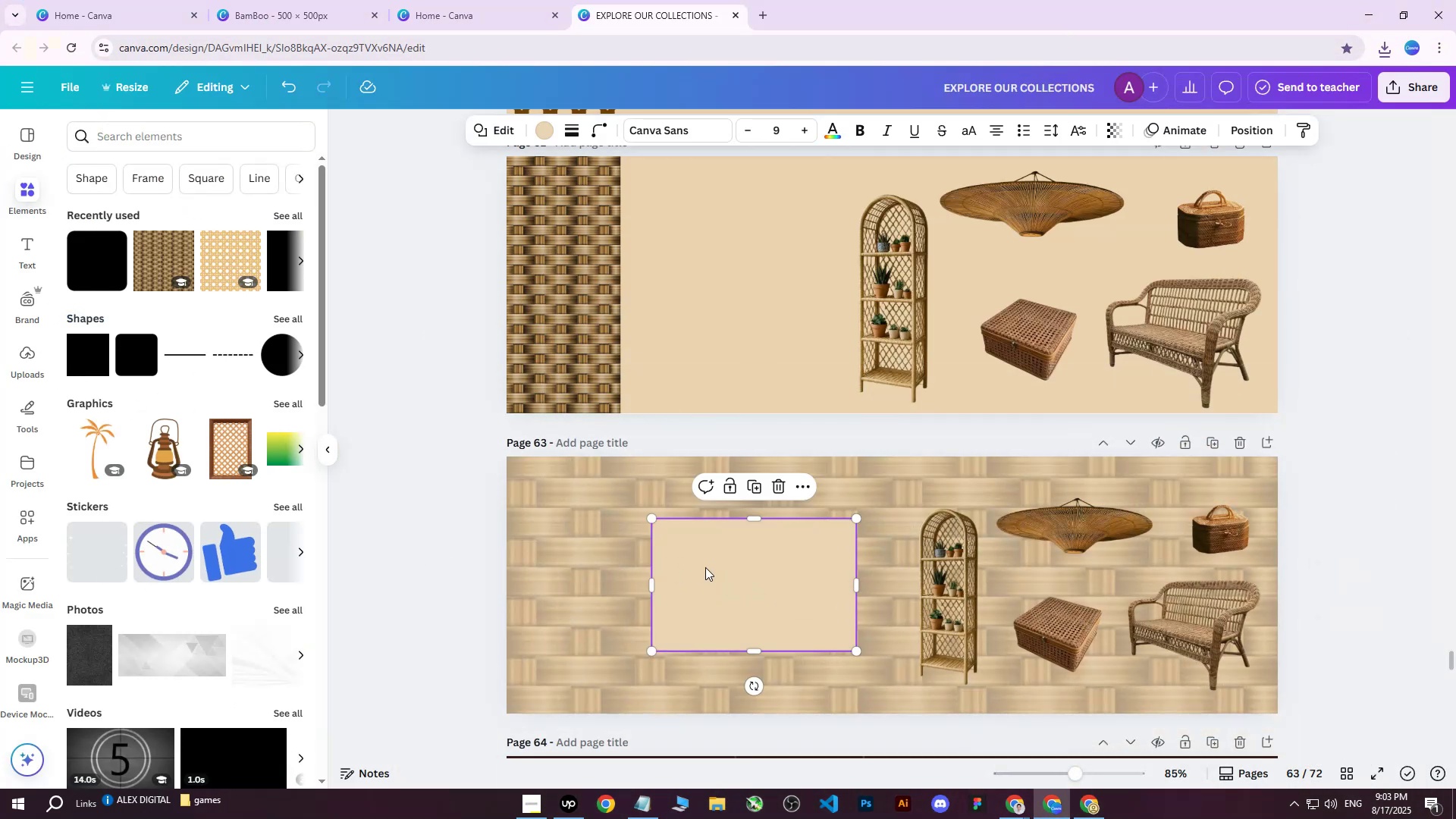 
key(ArrowLeft)
 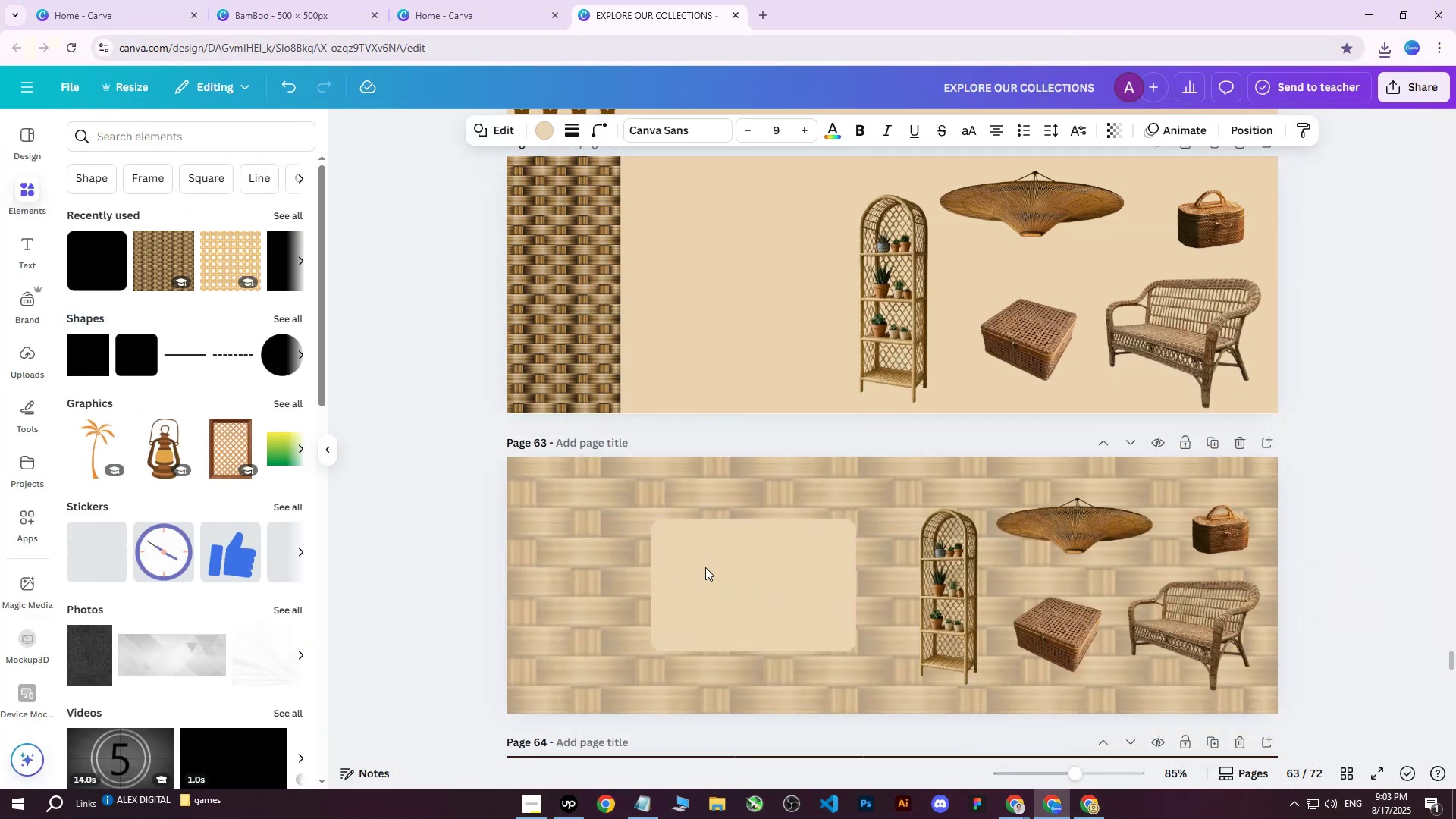 
key(ArrowLeft)
 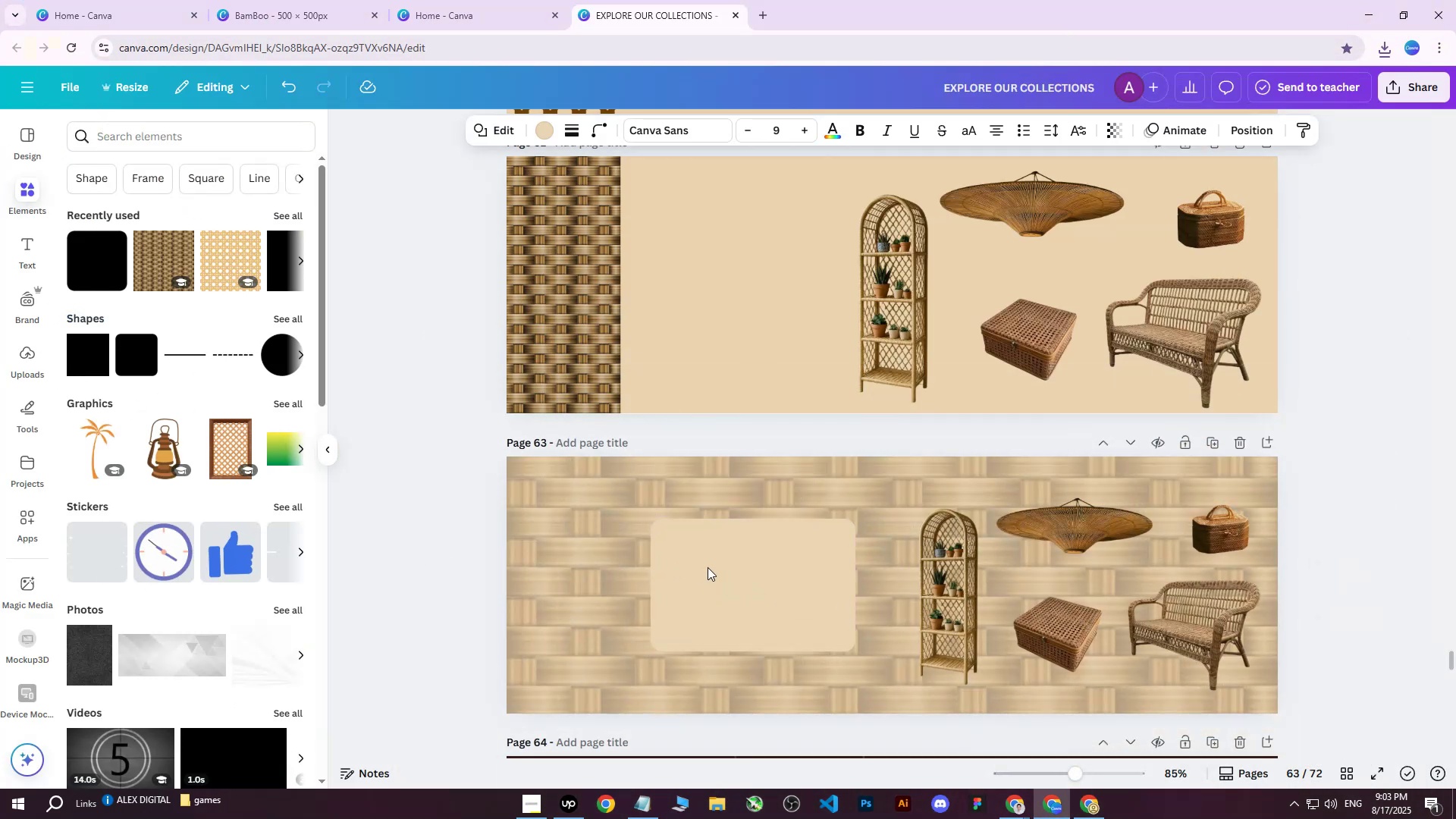 
key(ArrowLeft)
 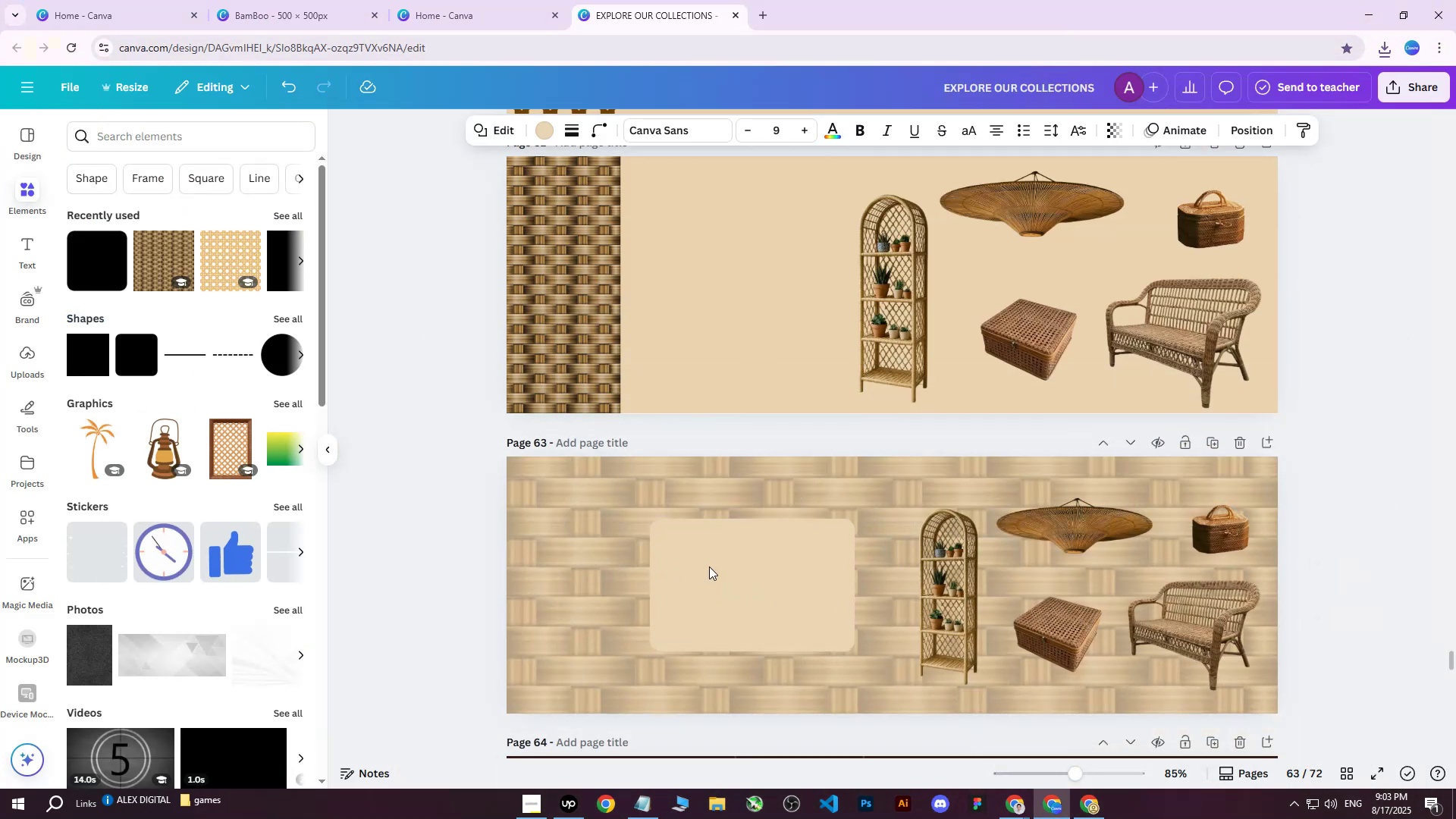 
key(ArrowLeft)
 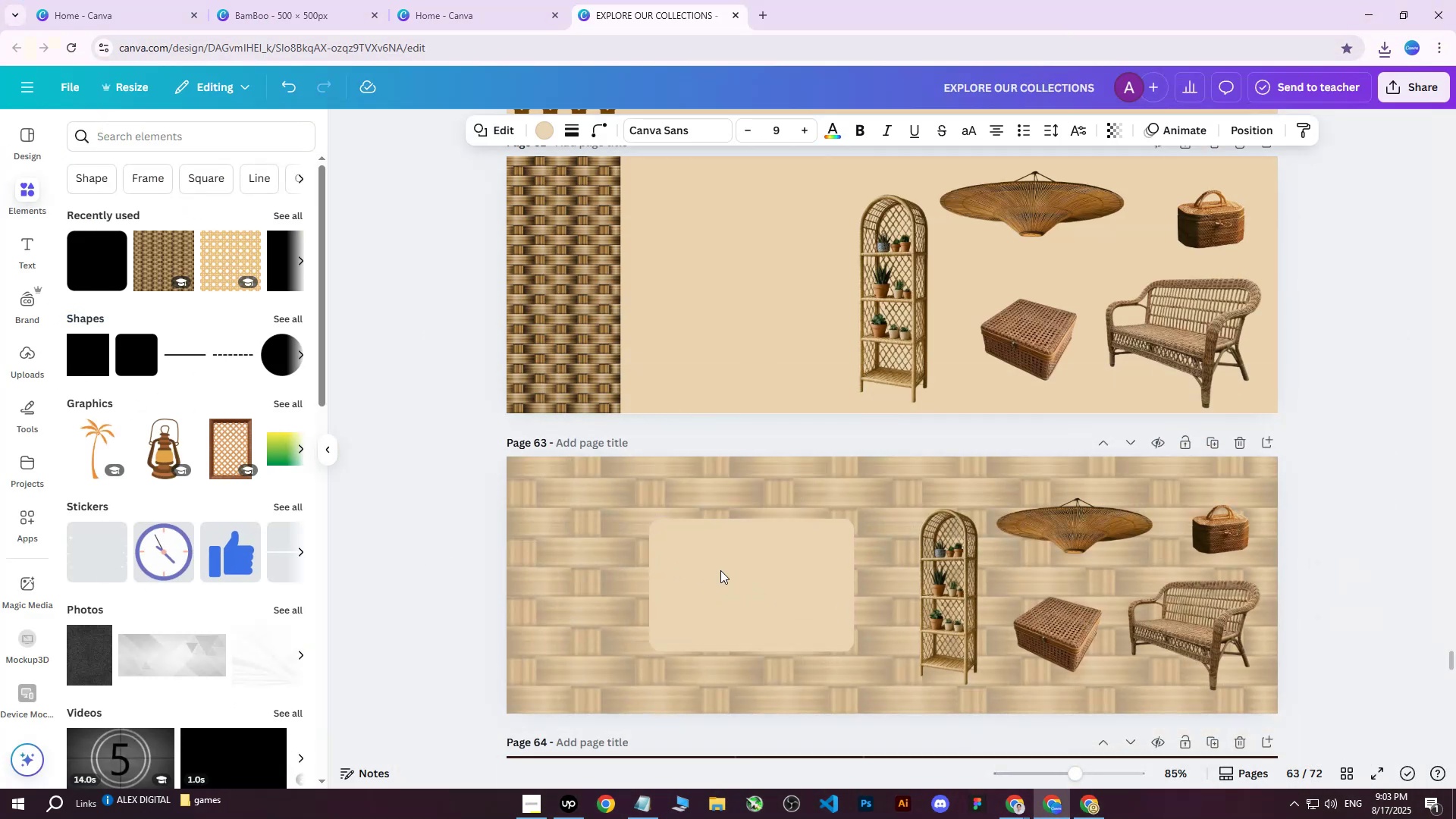 
key(ArrowLeft)
 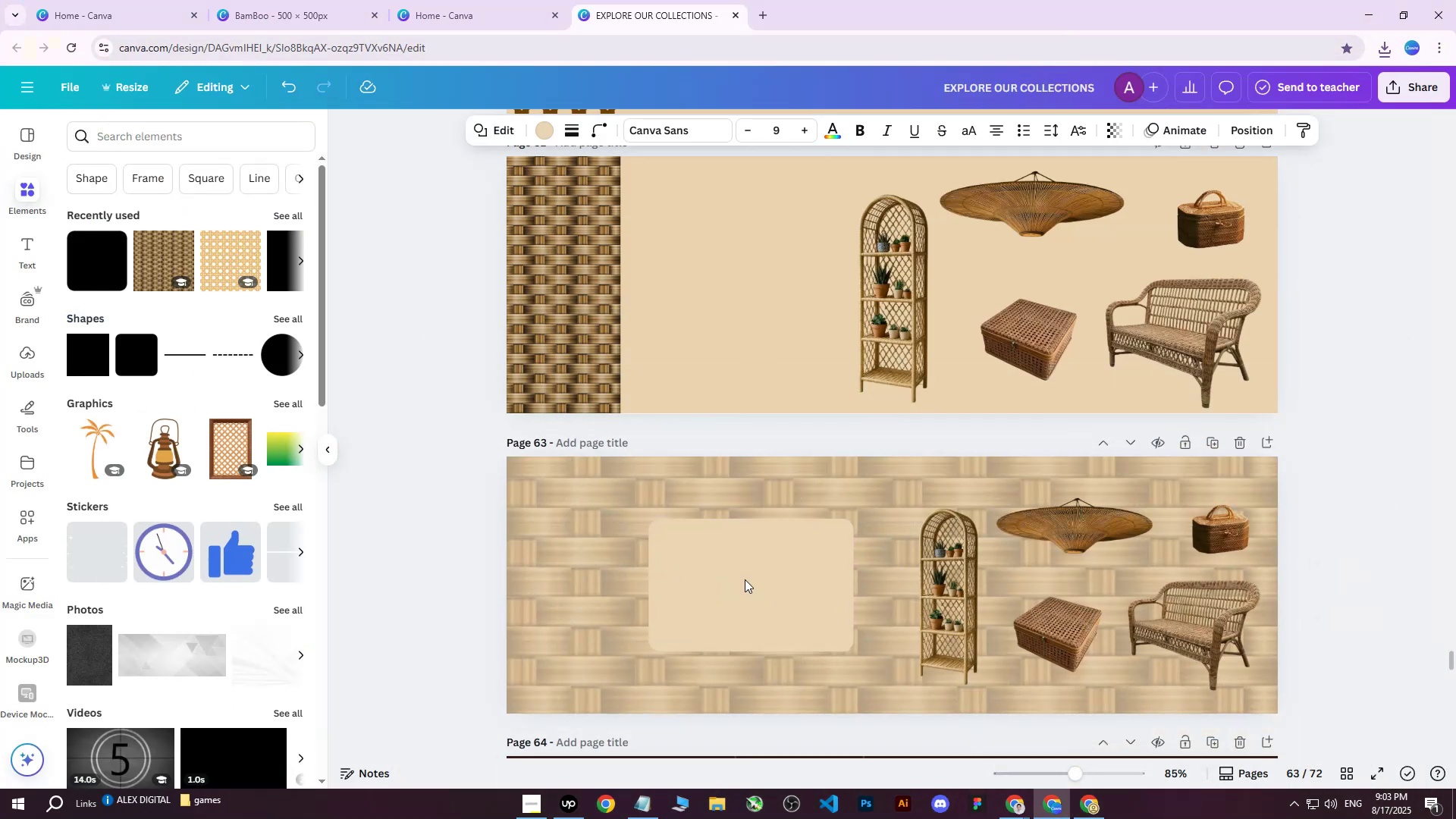 
key(ArrowLeft)
 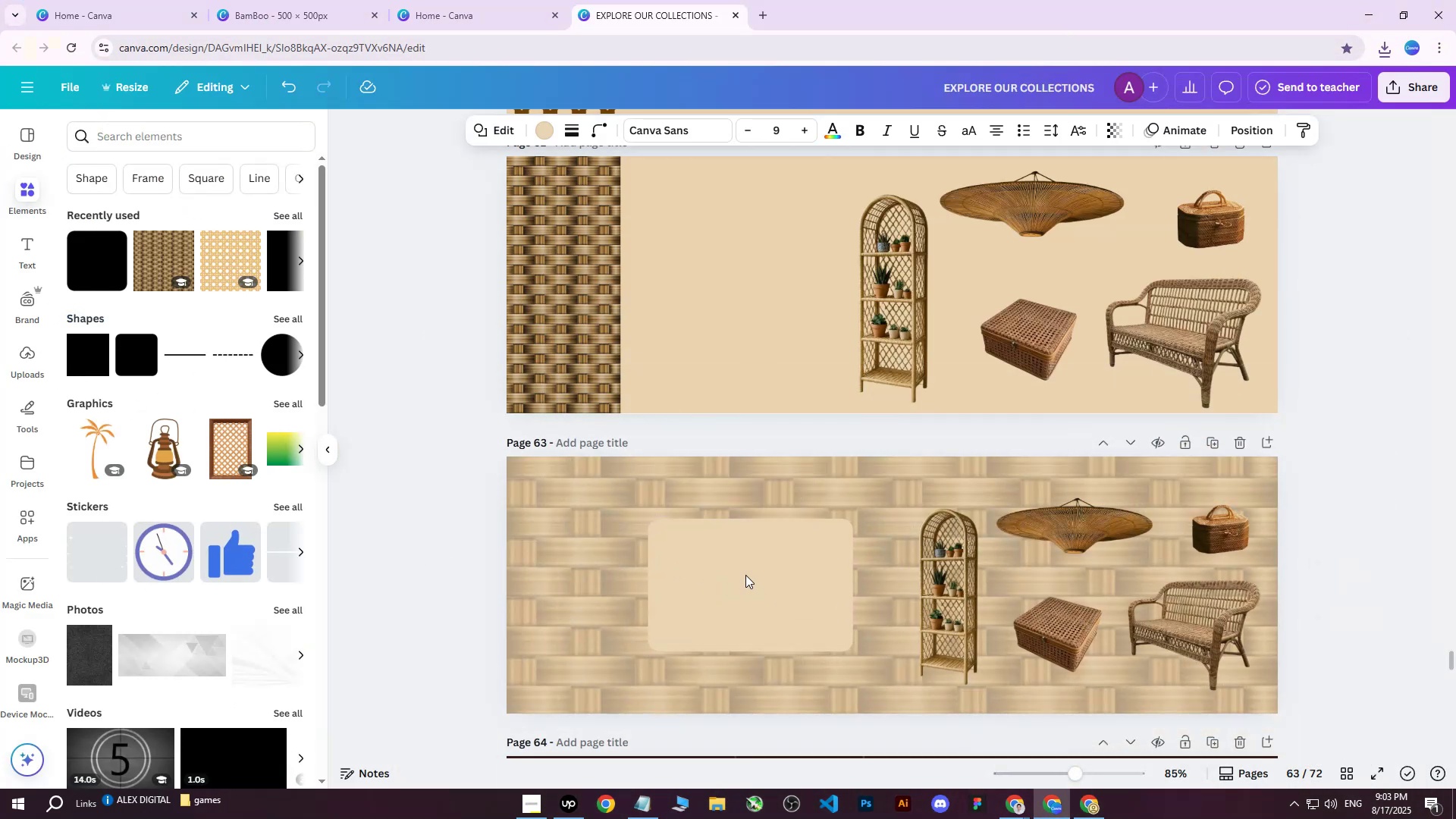 
key(ArrowLeft)
 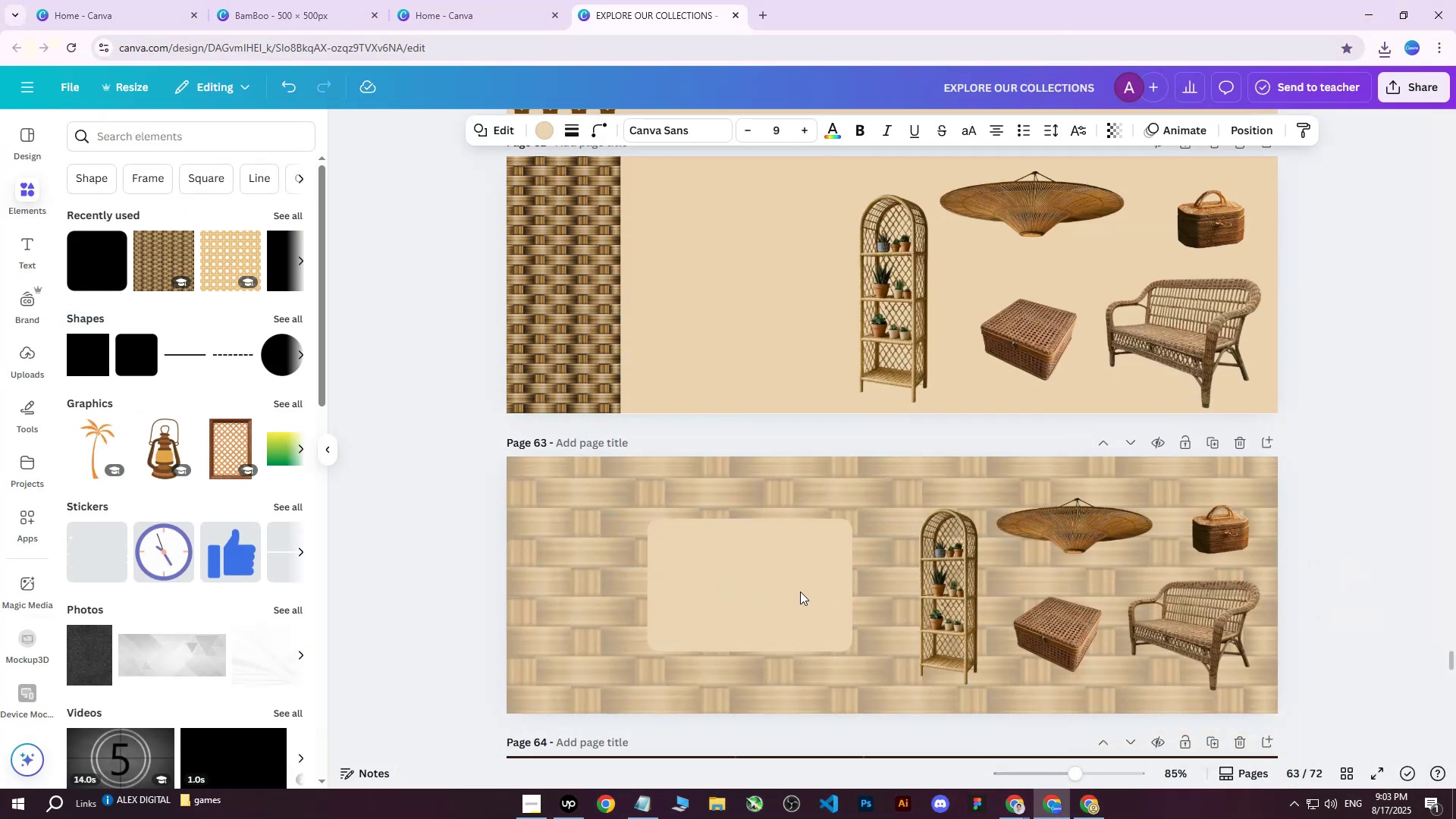 
key(ArrowLeft)
 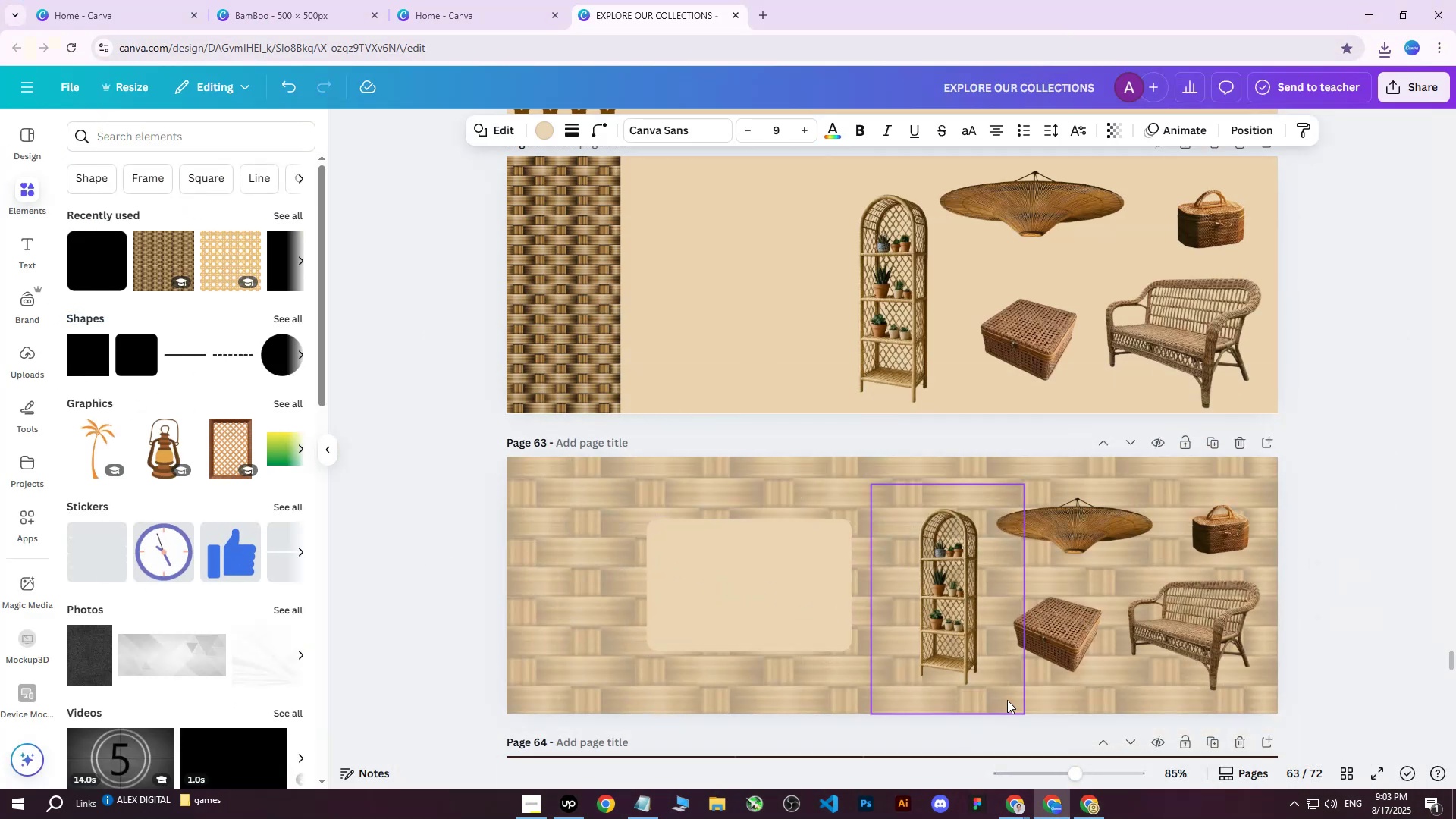 
key(ArrowLeft)
 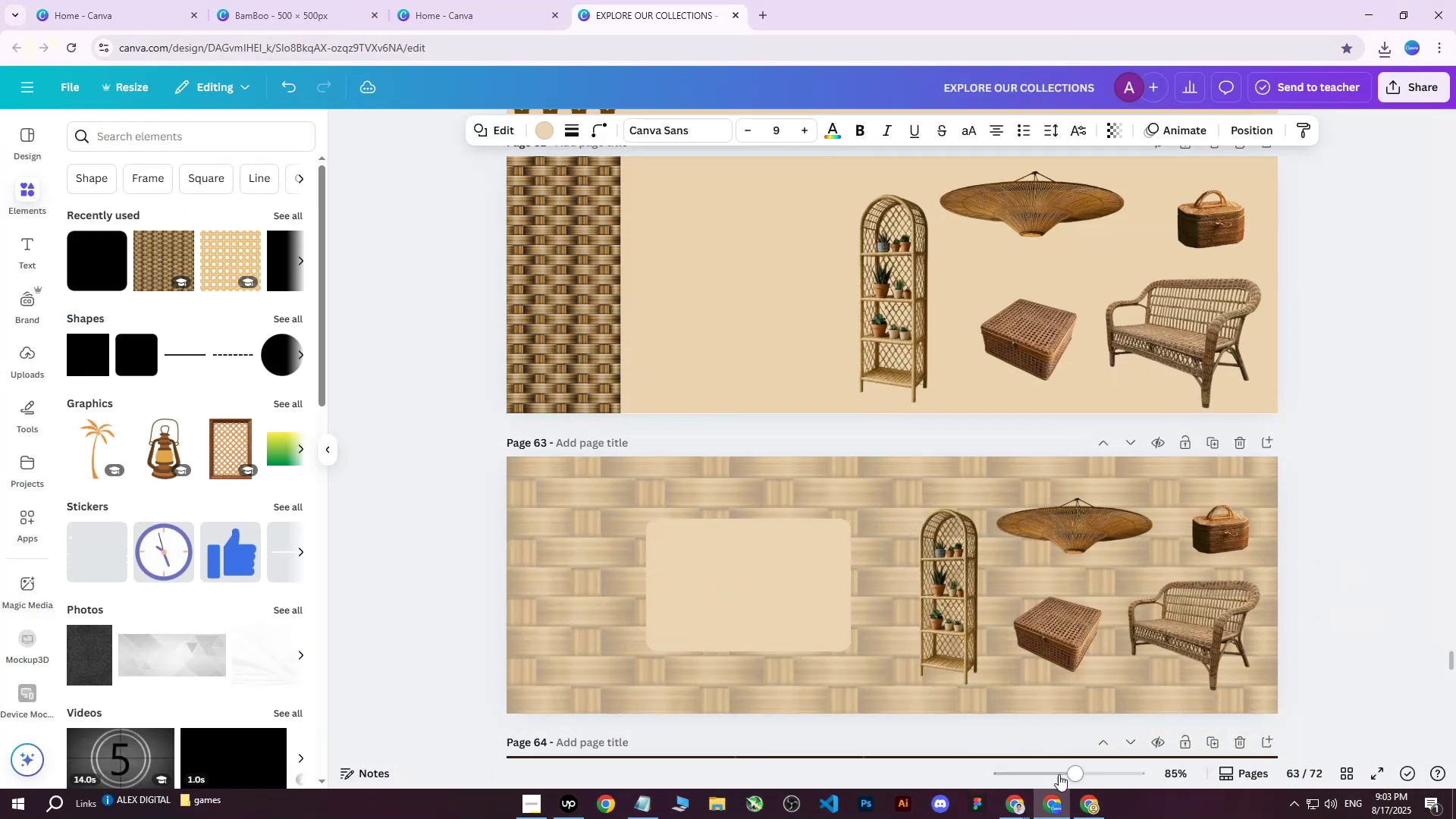 
key(ArrowLeft)
 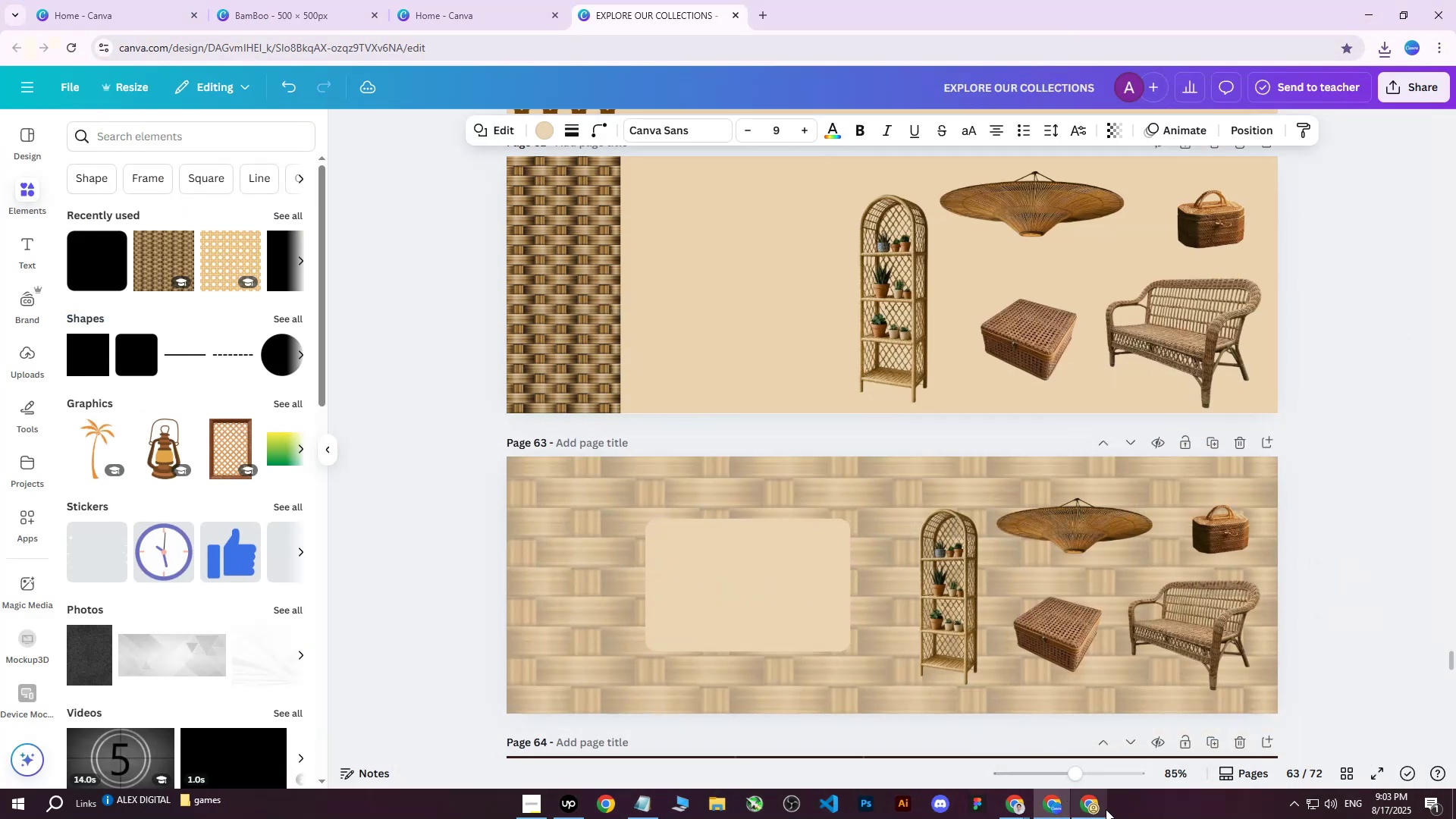 
left_click([1106, 809])
 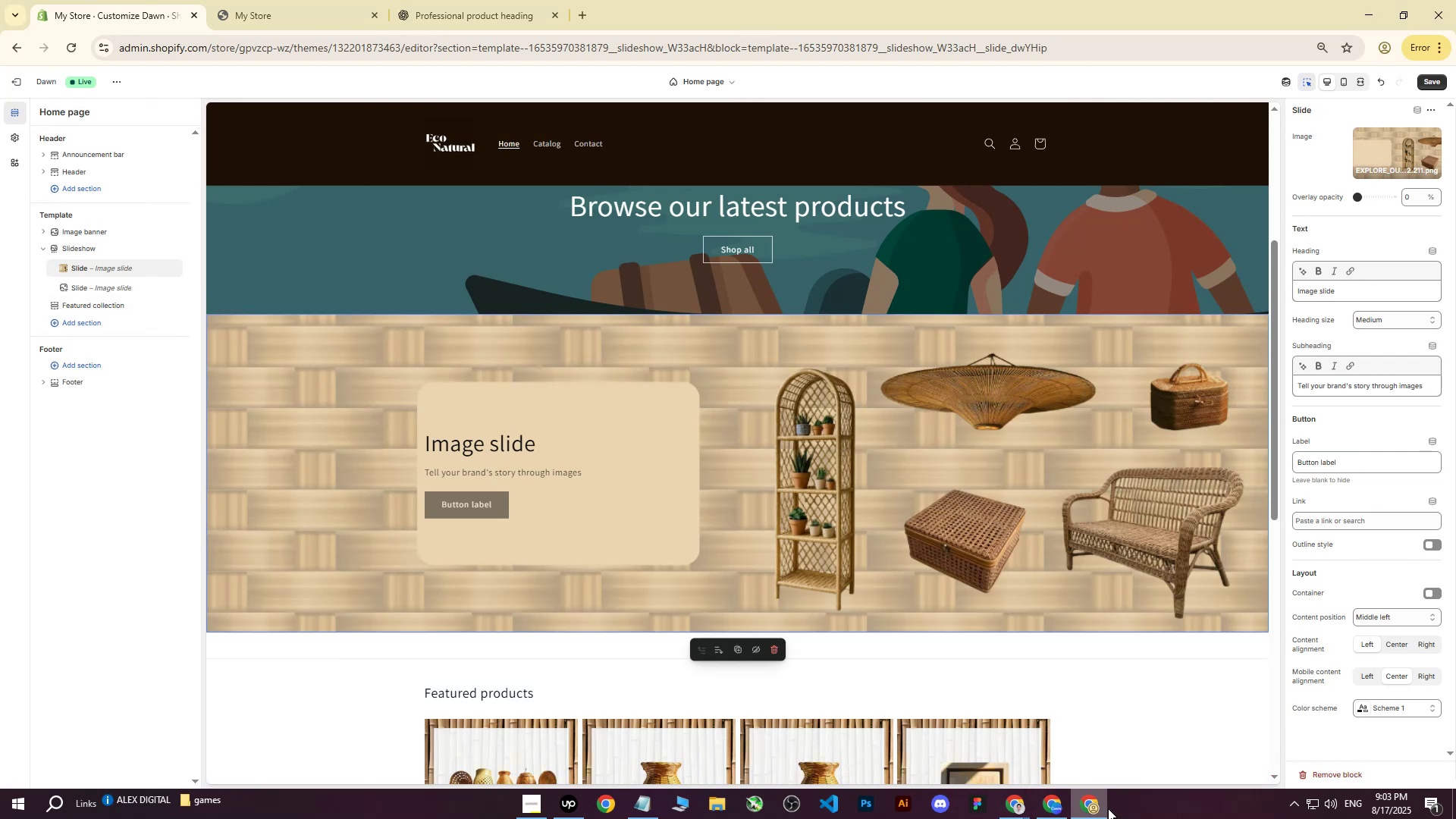 
left_click([1100, 811])
 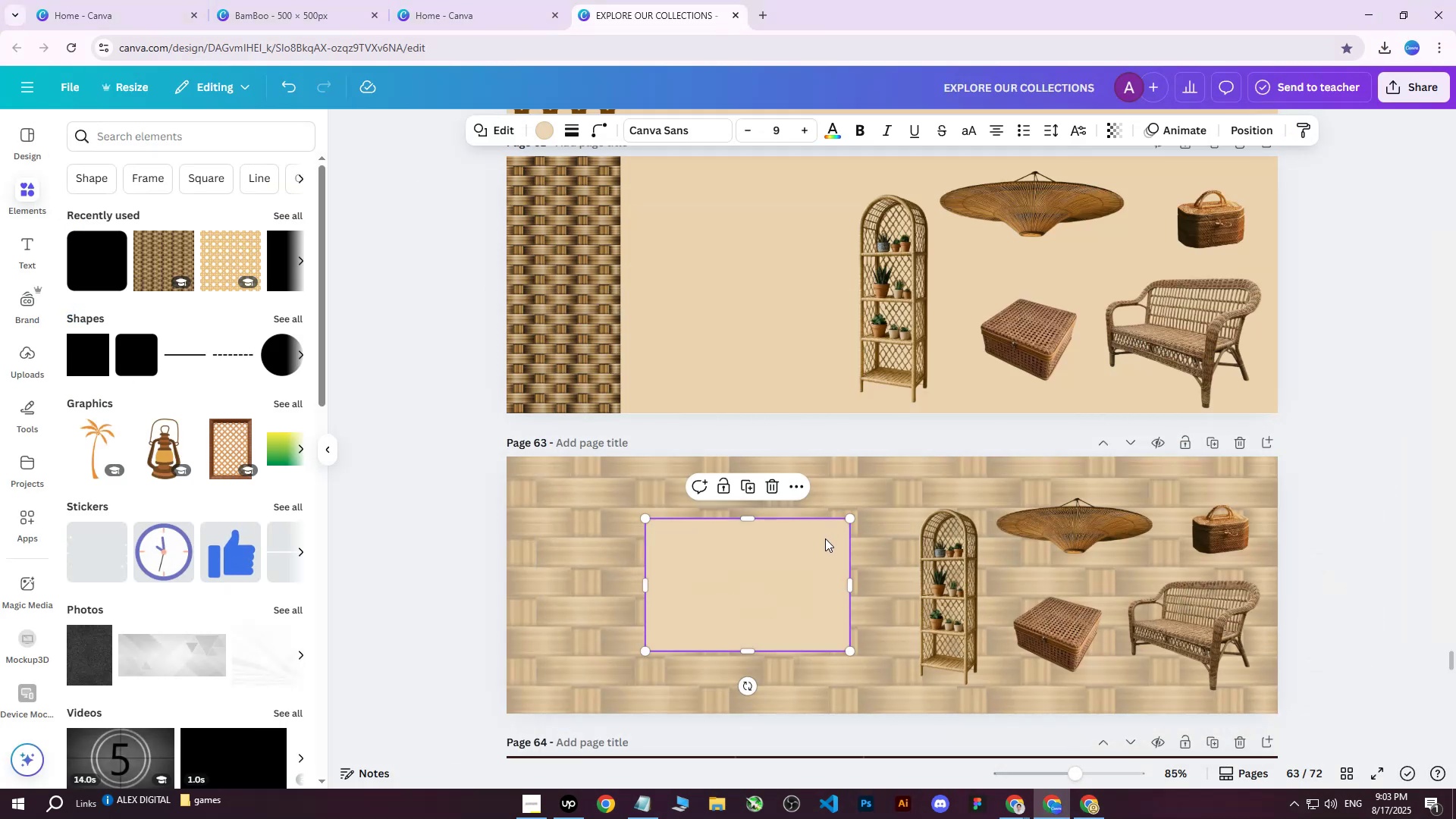 
key(ArrowLeft)
 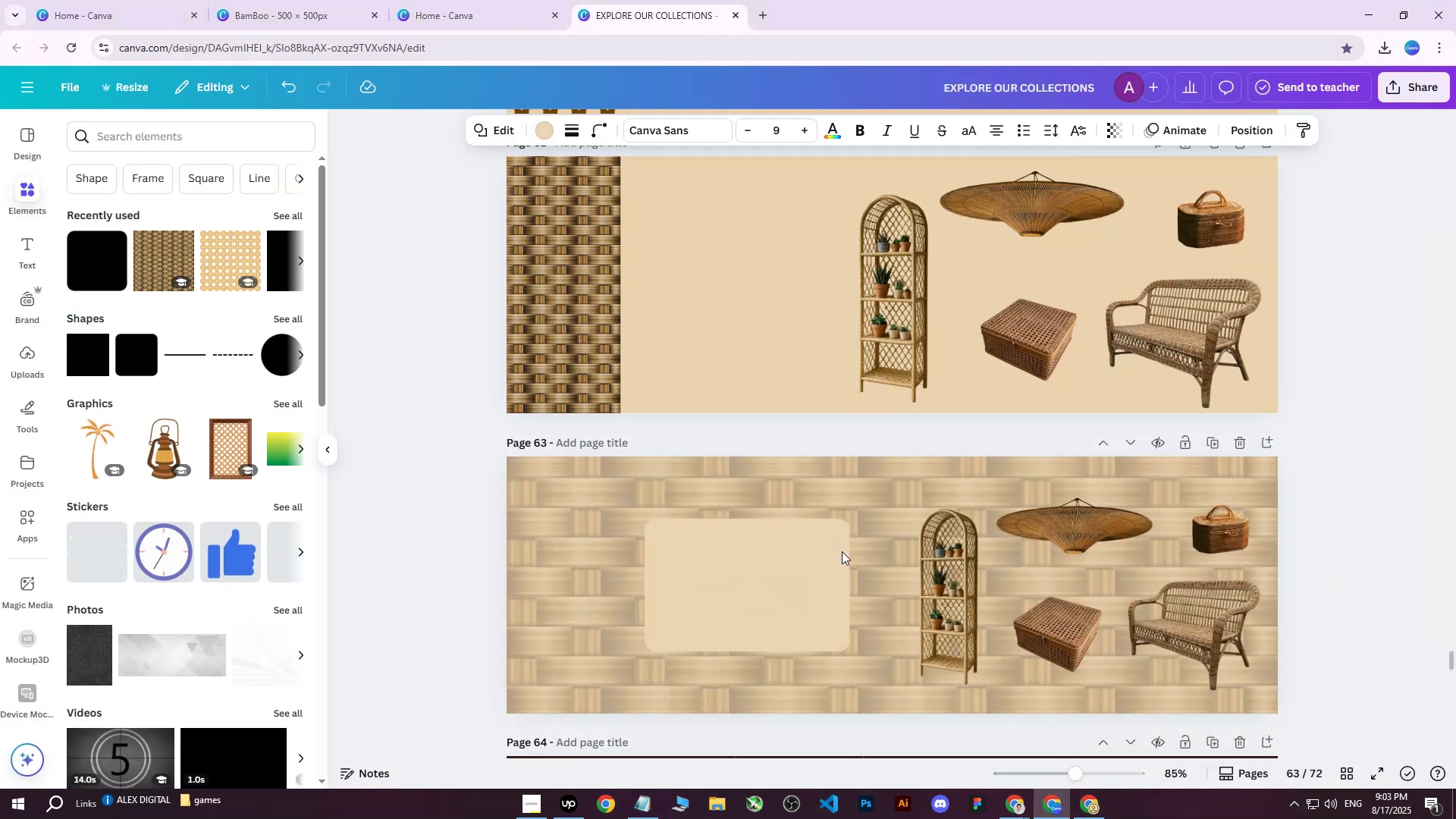 
key(ArrowLeft)
 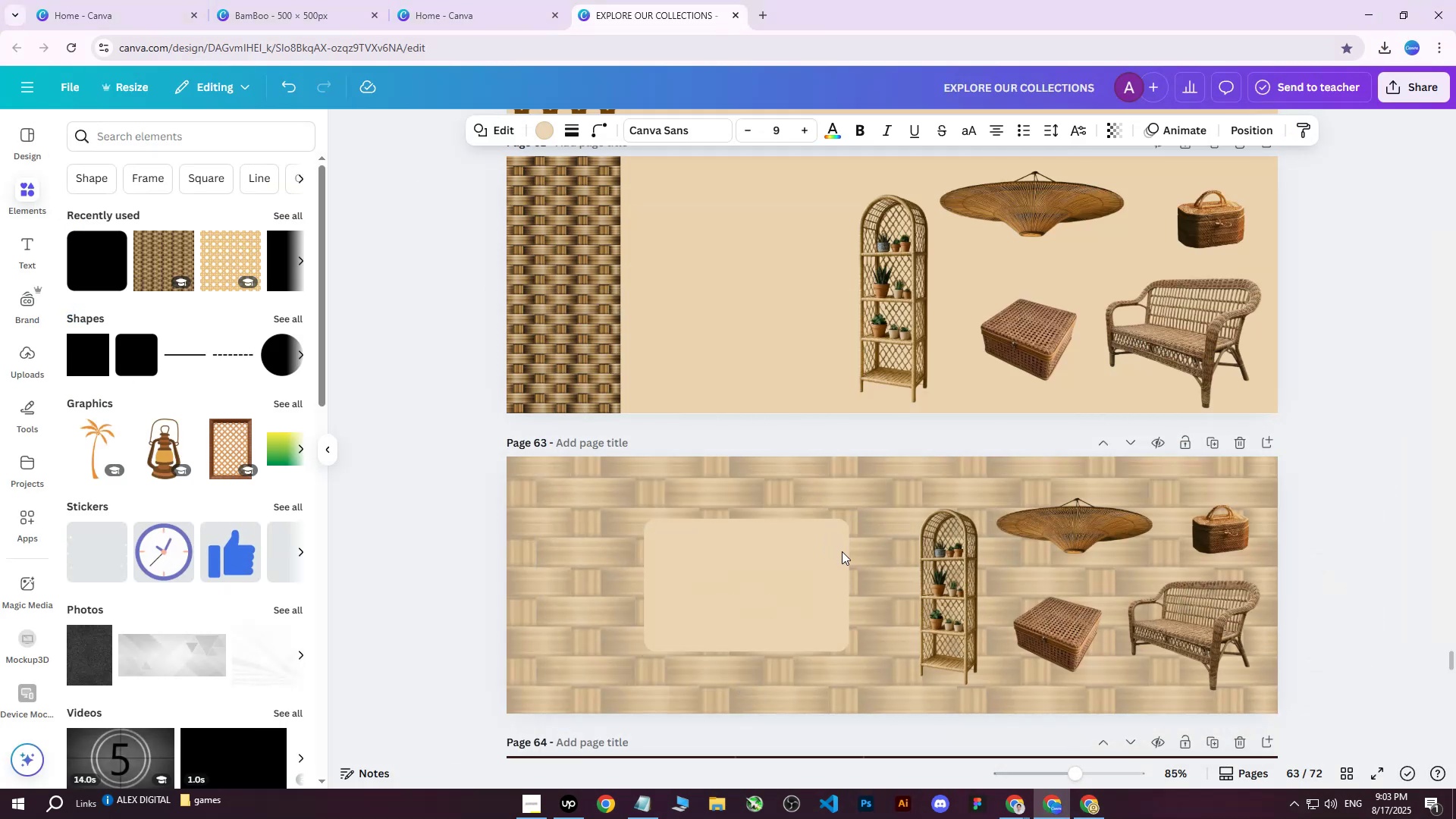 
key(ArrowLeft)
 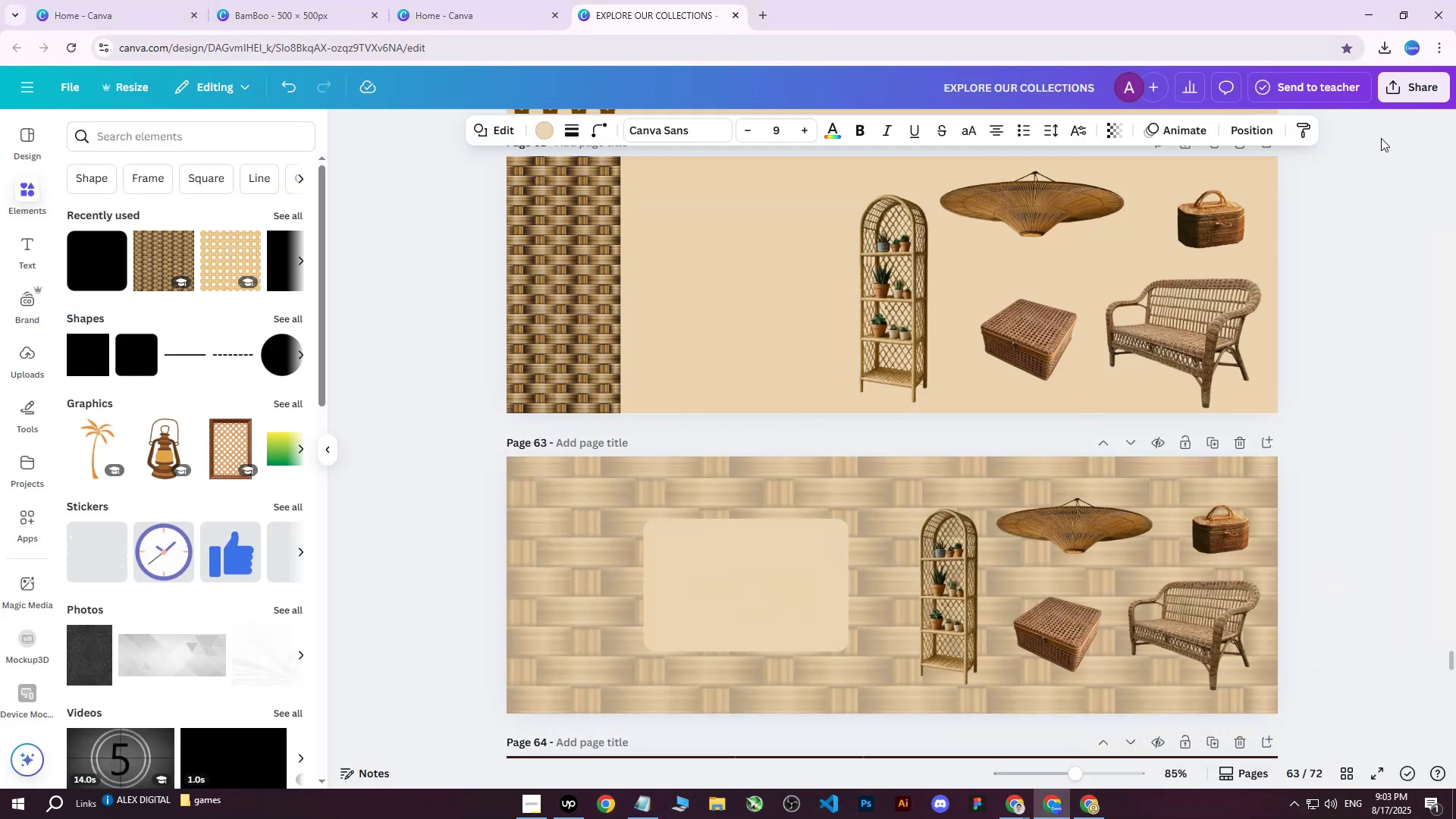 
left_click([1404, 90])
 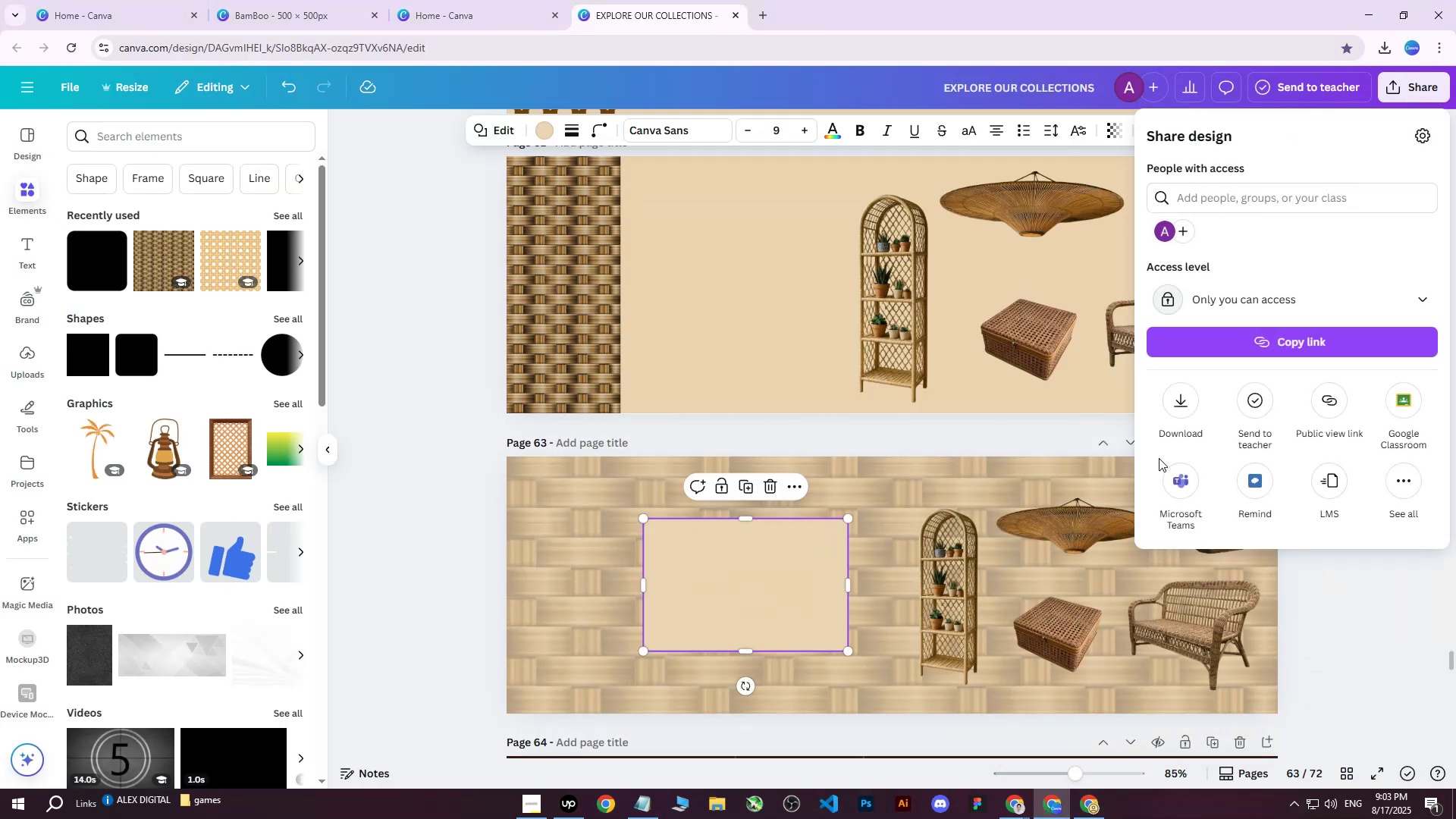 
left_click([1166, 410])
 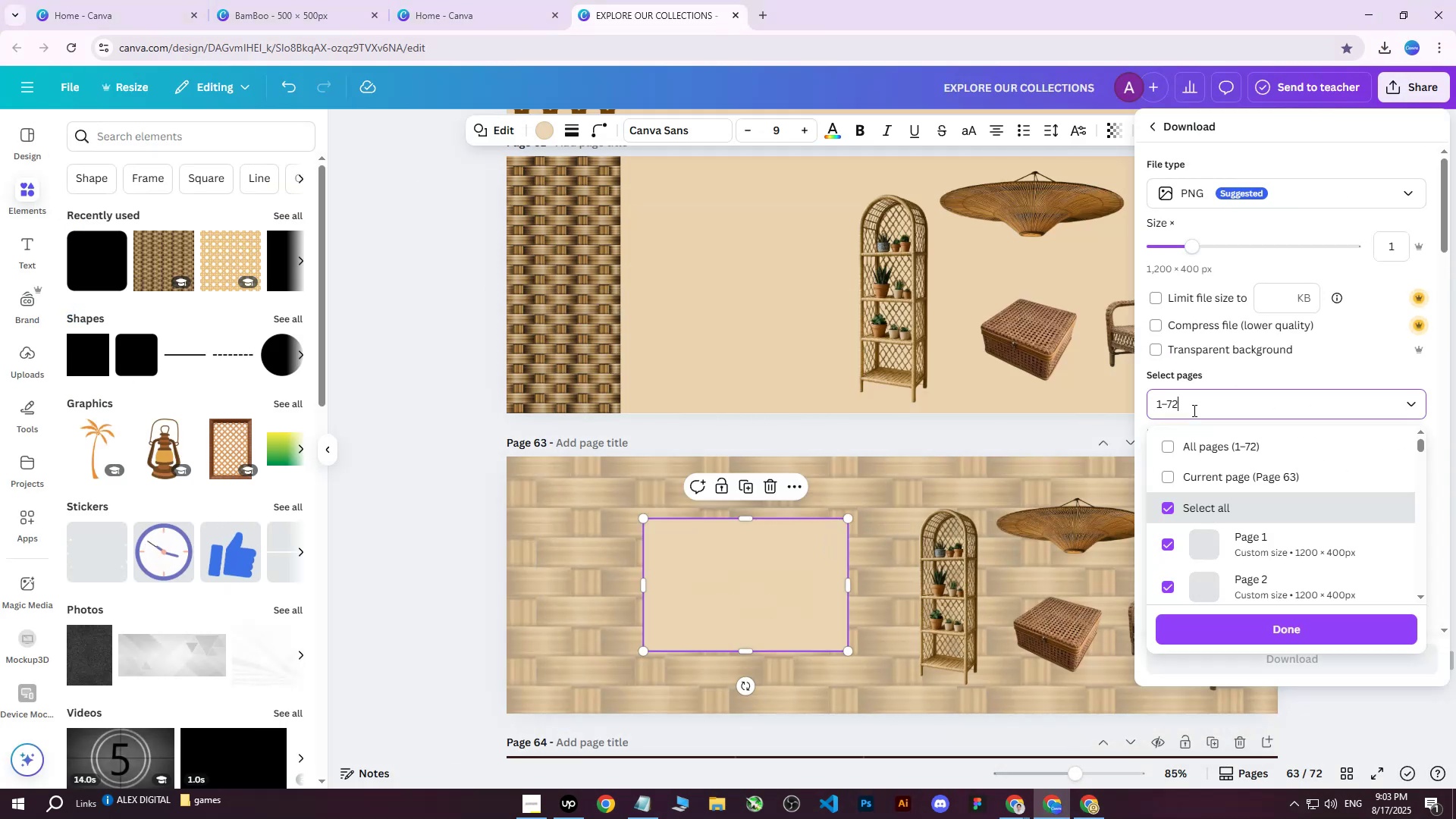 
double_click([1181, 443])
 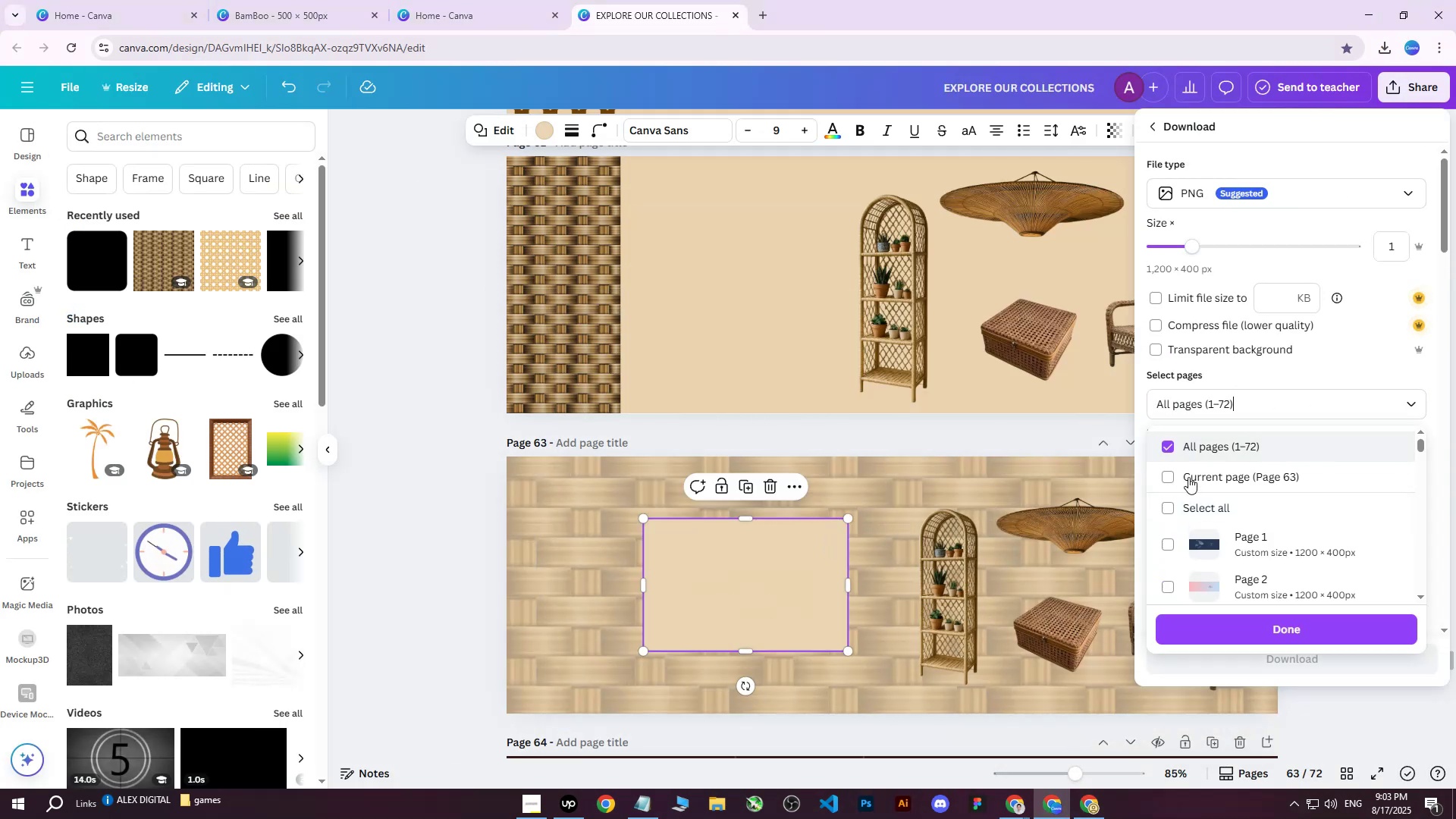 
triple_click([1188, 479])
 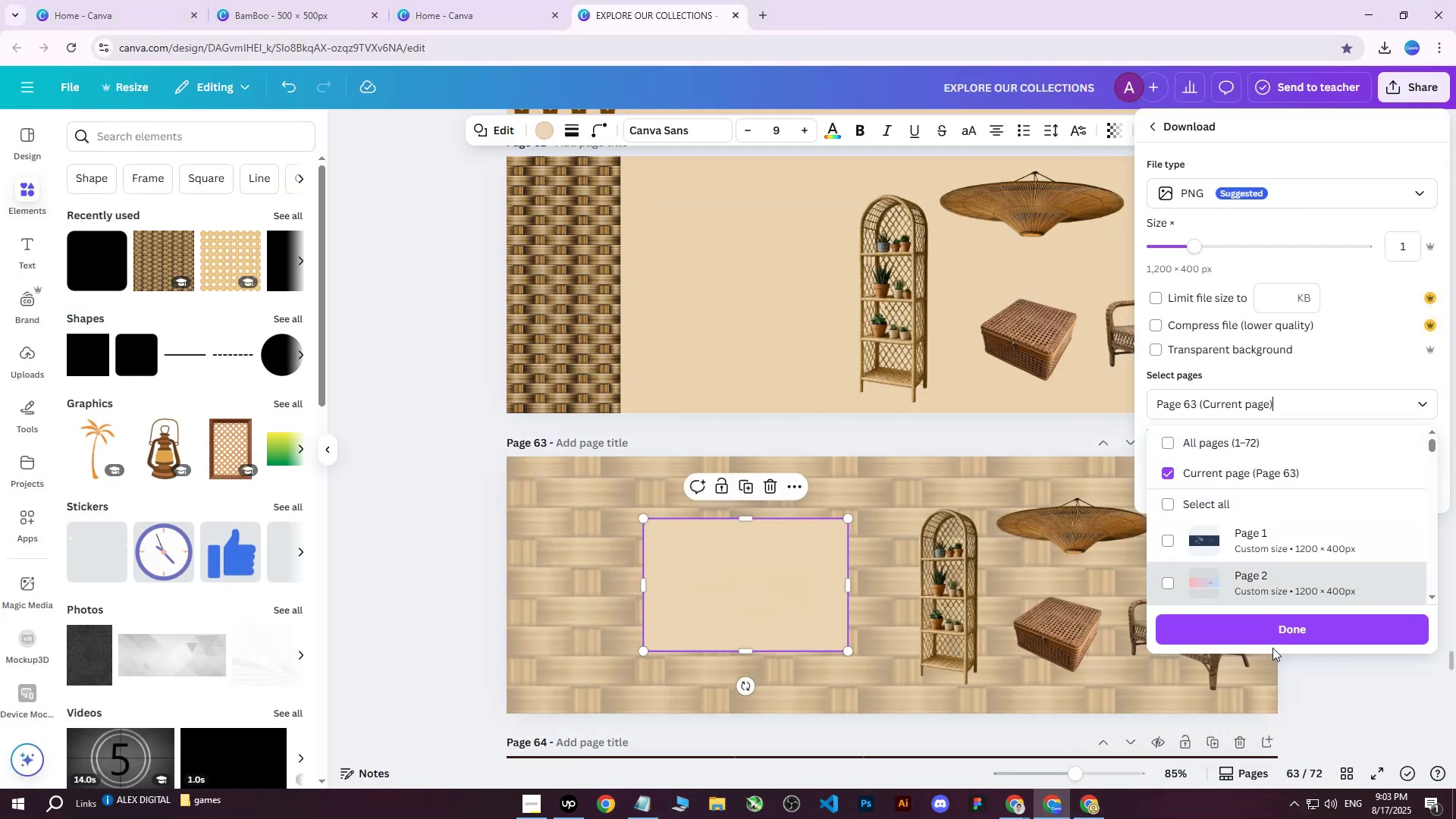 
left_click([1263, 627])
 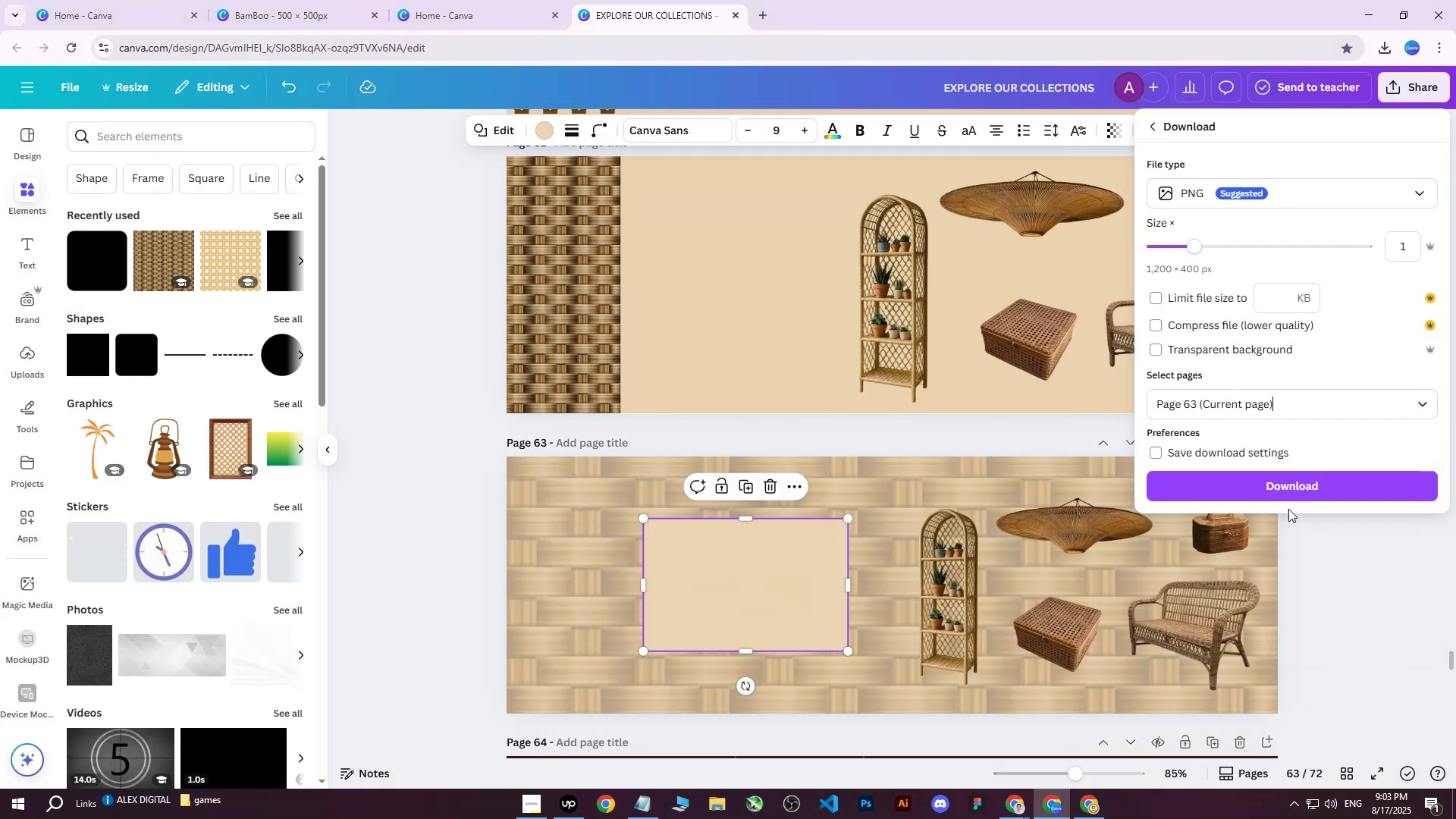 
left_click([1288, 497])
 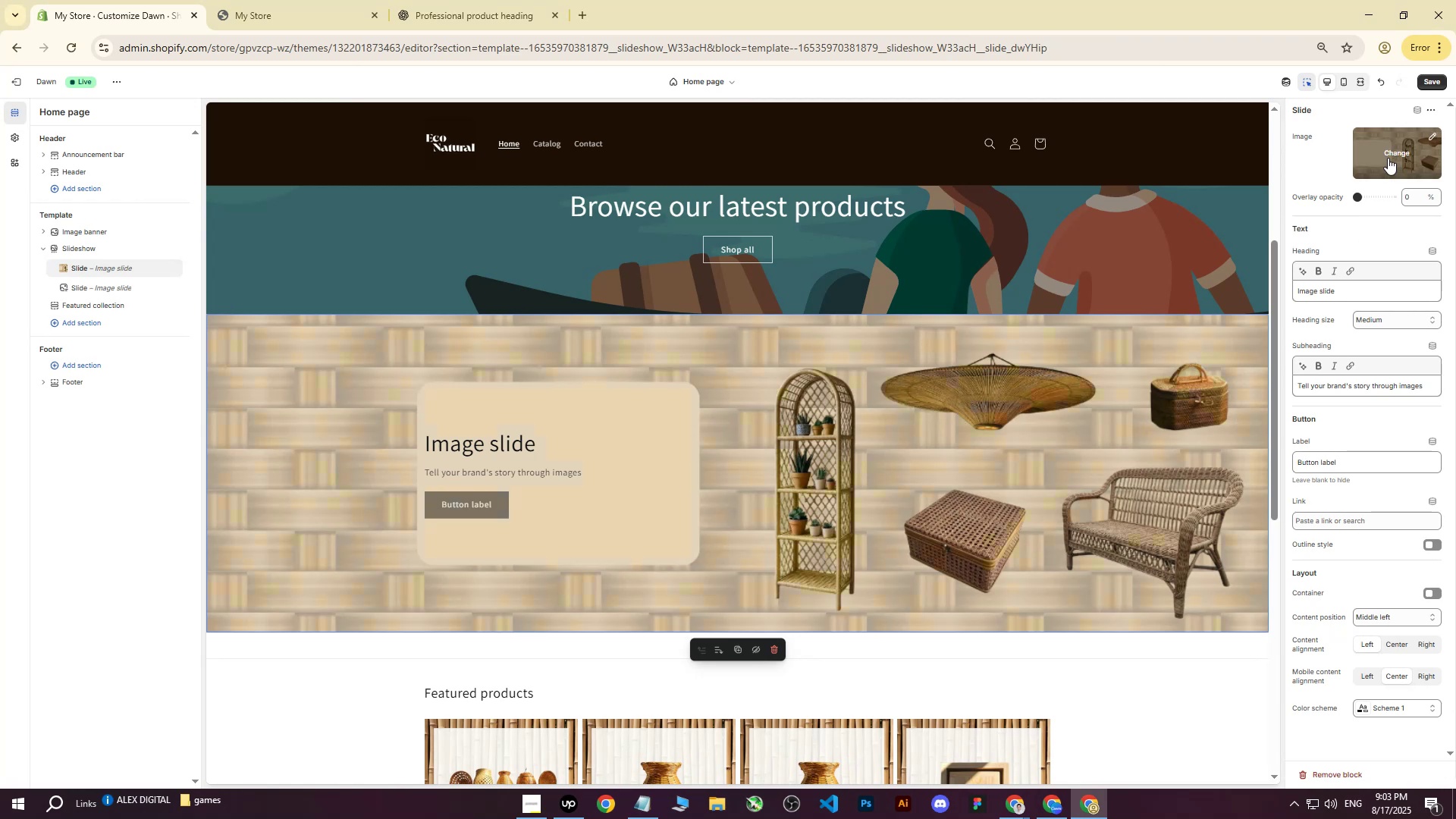 
double_click([1345, 183])
 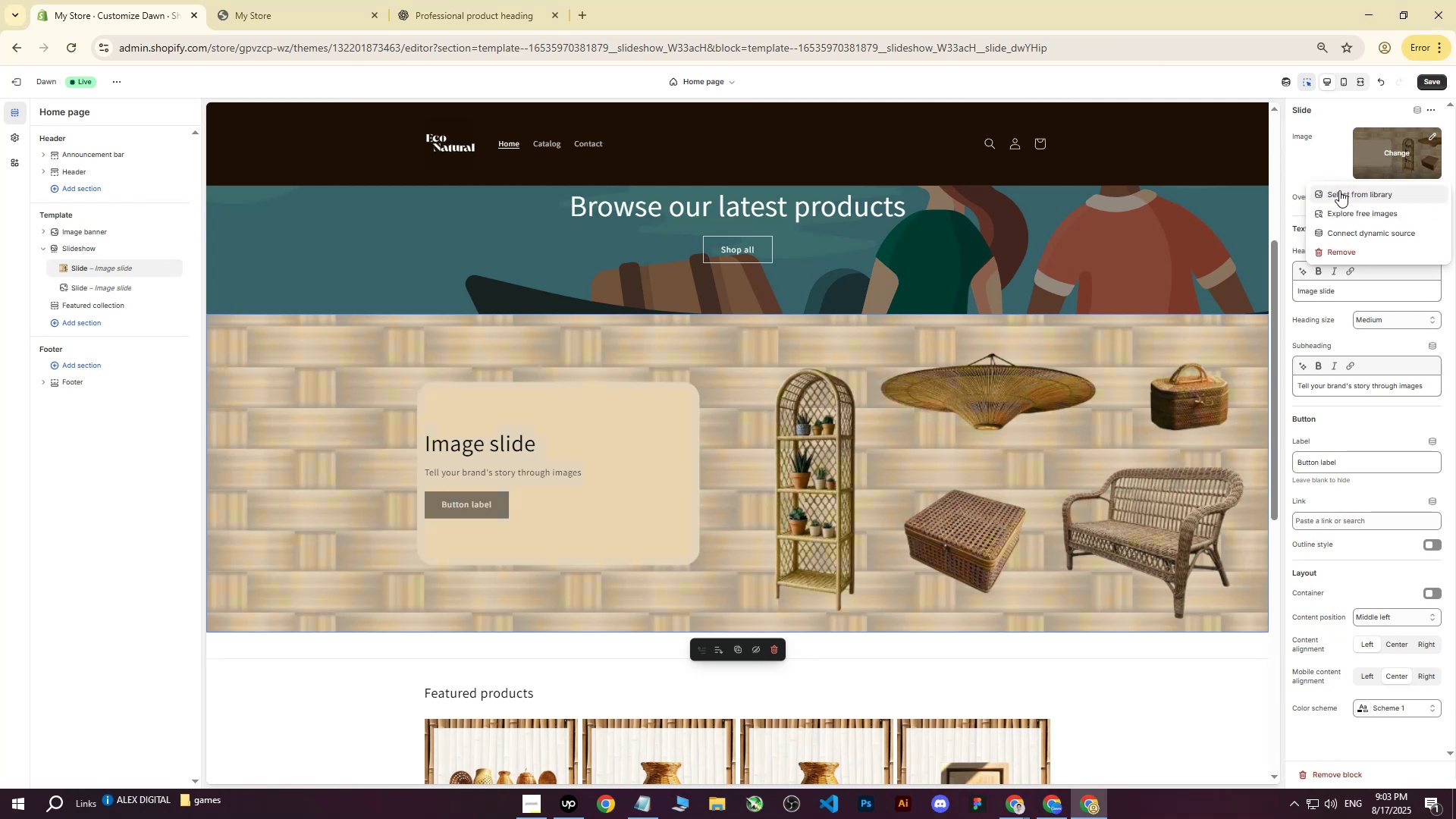 
triple_click([1339, 190])
 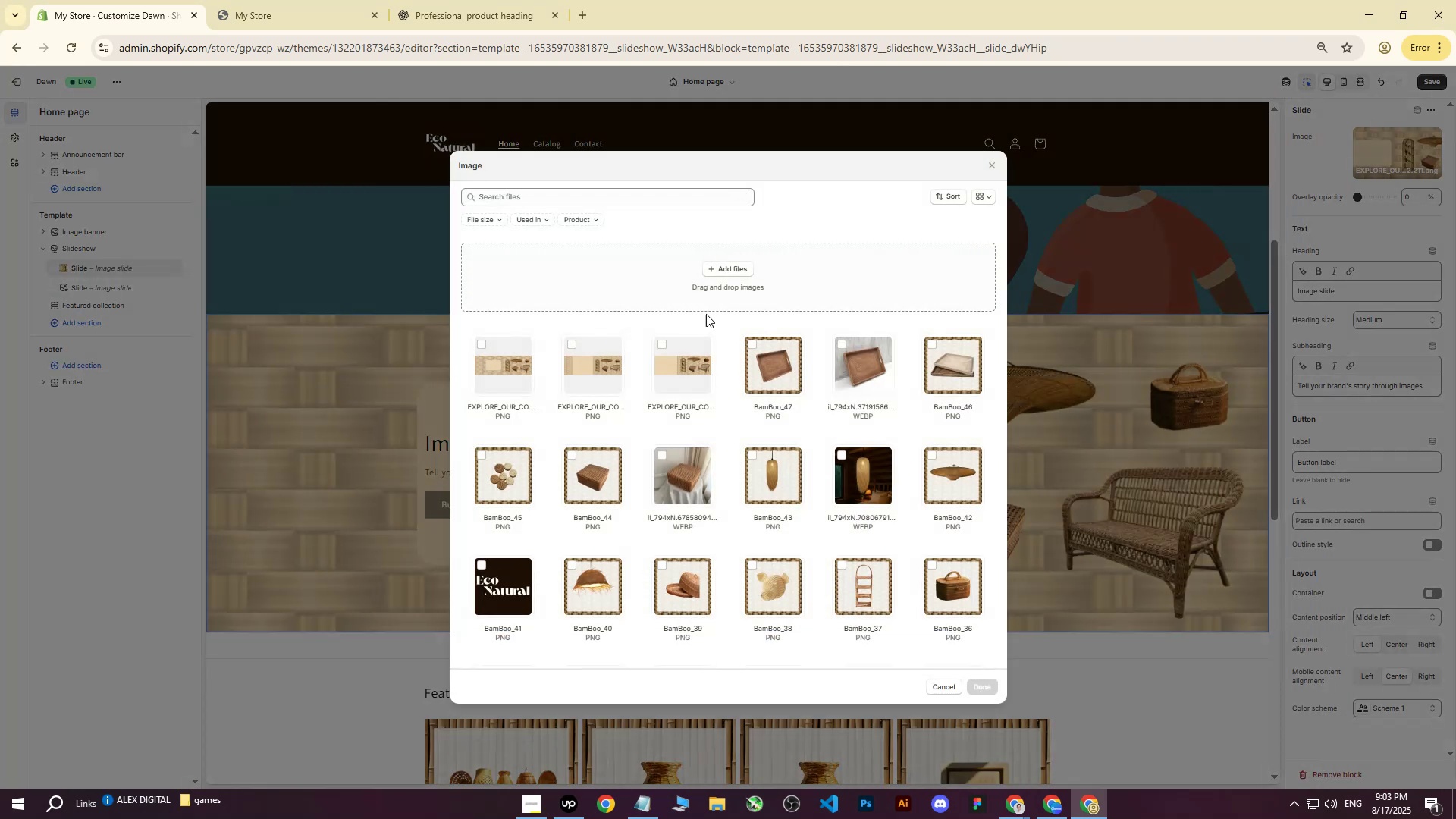 
left_click([715, 259])
 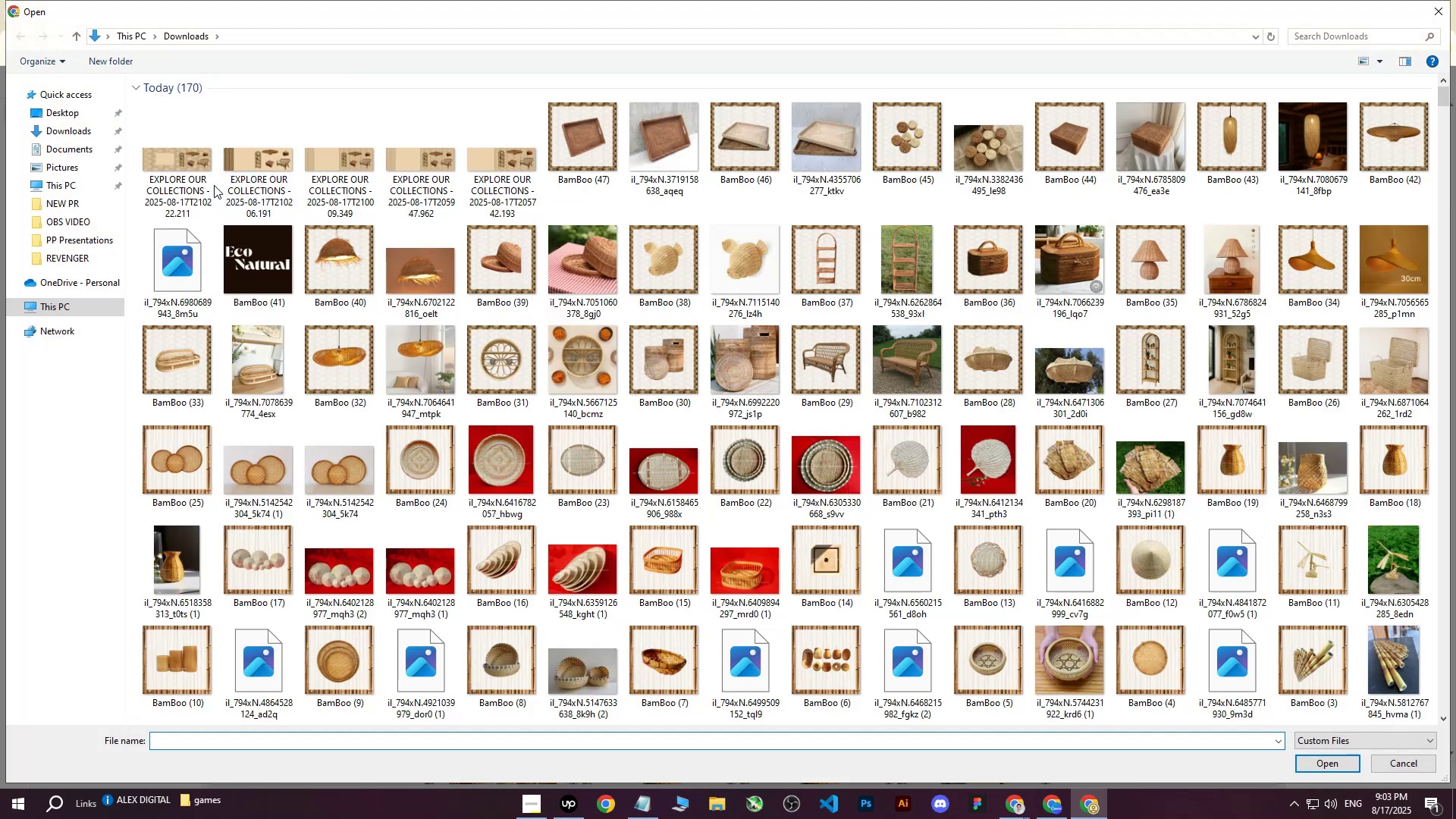 
left_click([177, 162])
 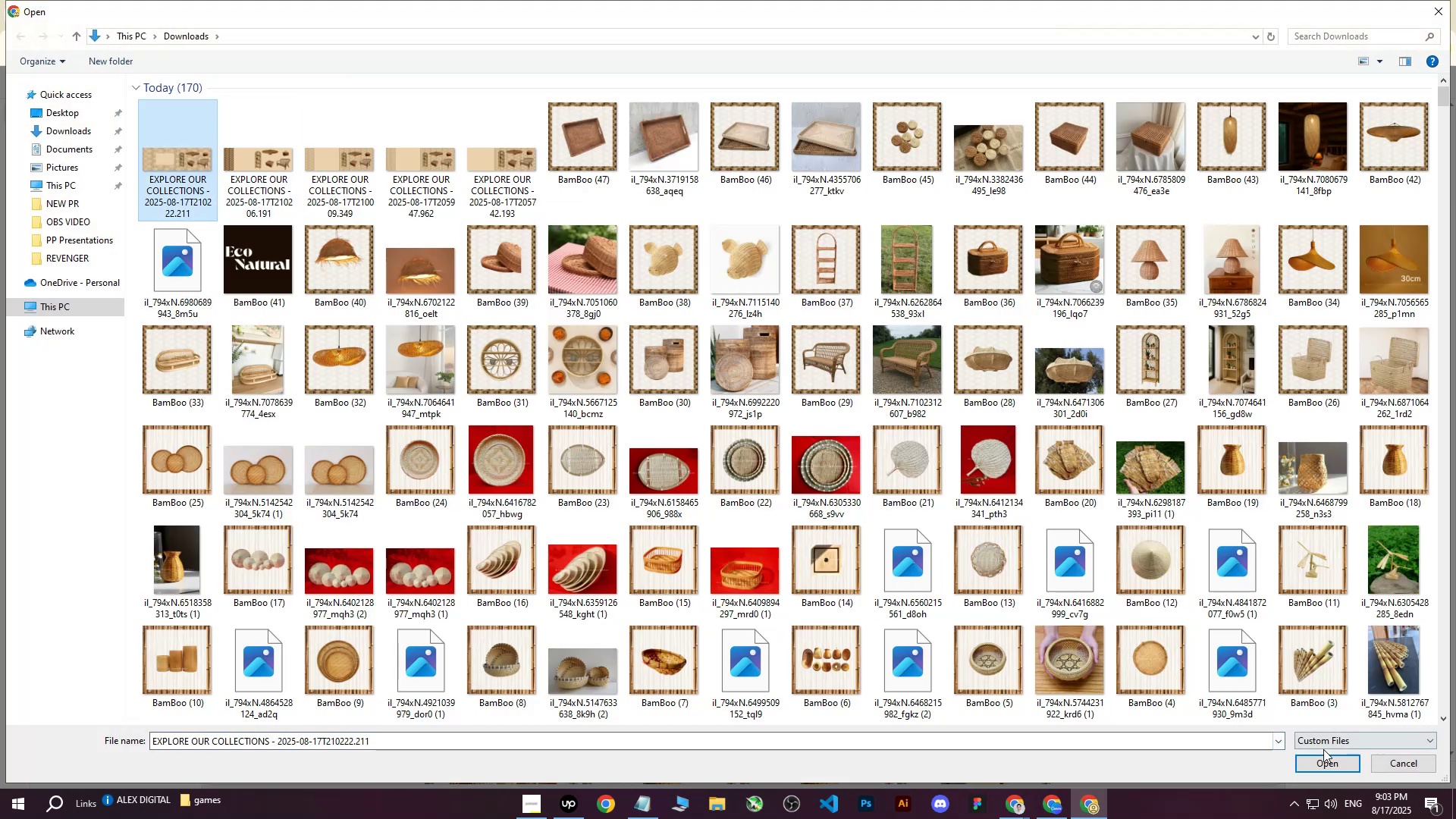 
left_click([1326, 760])
 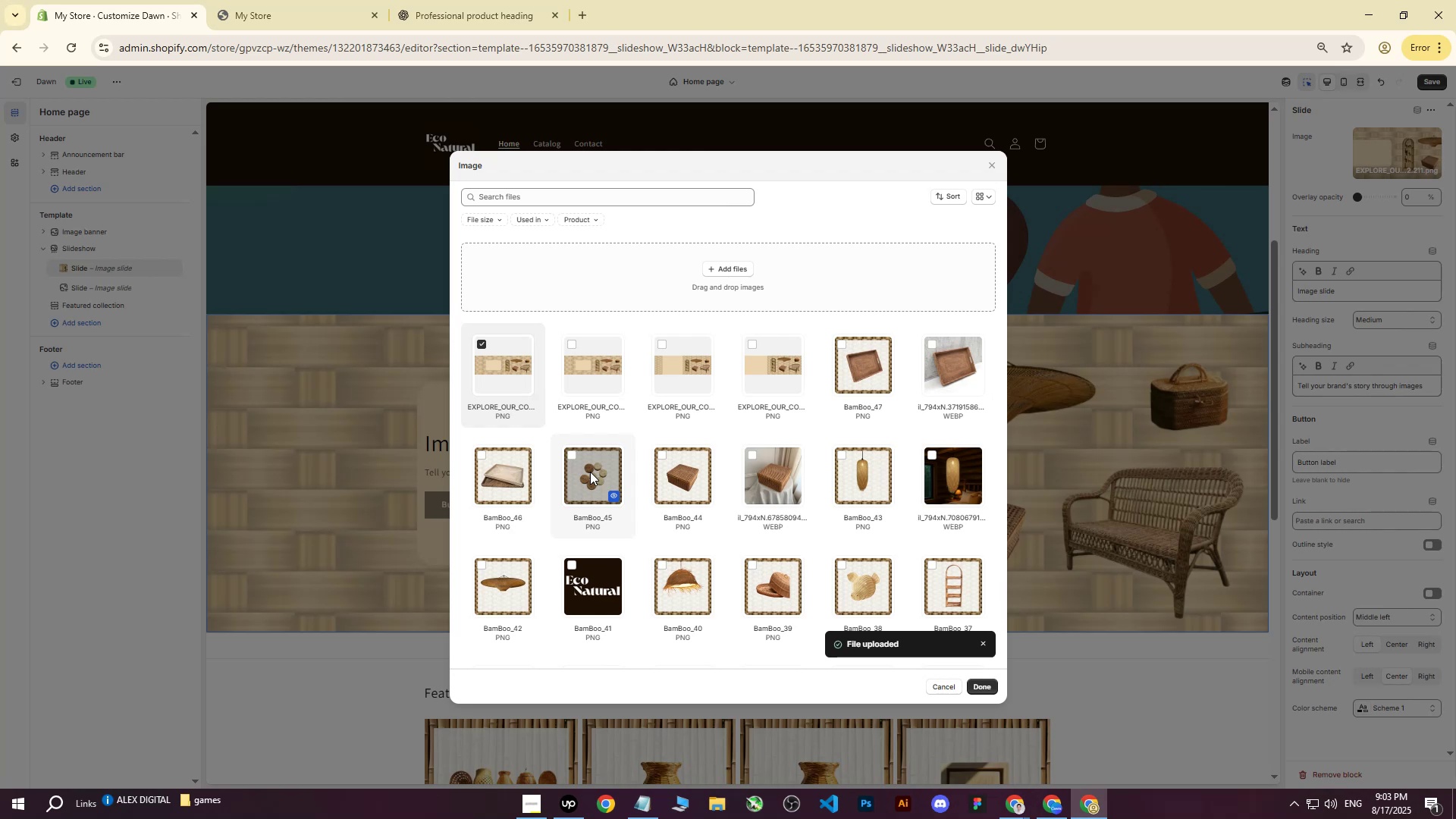 
wait(7.83)
 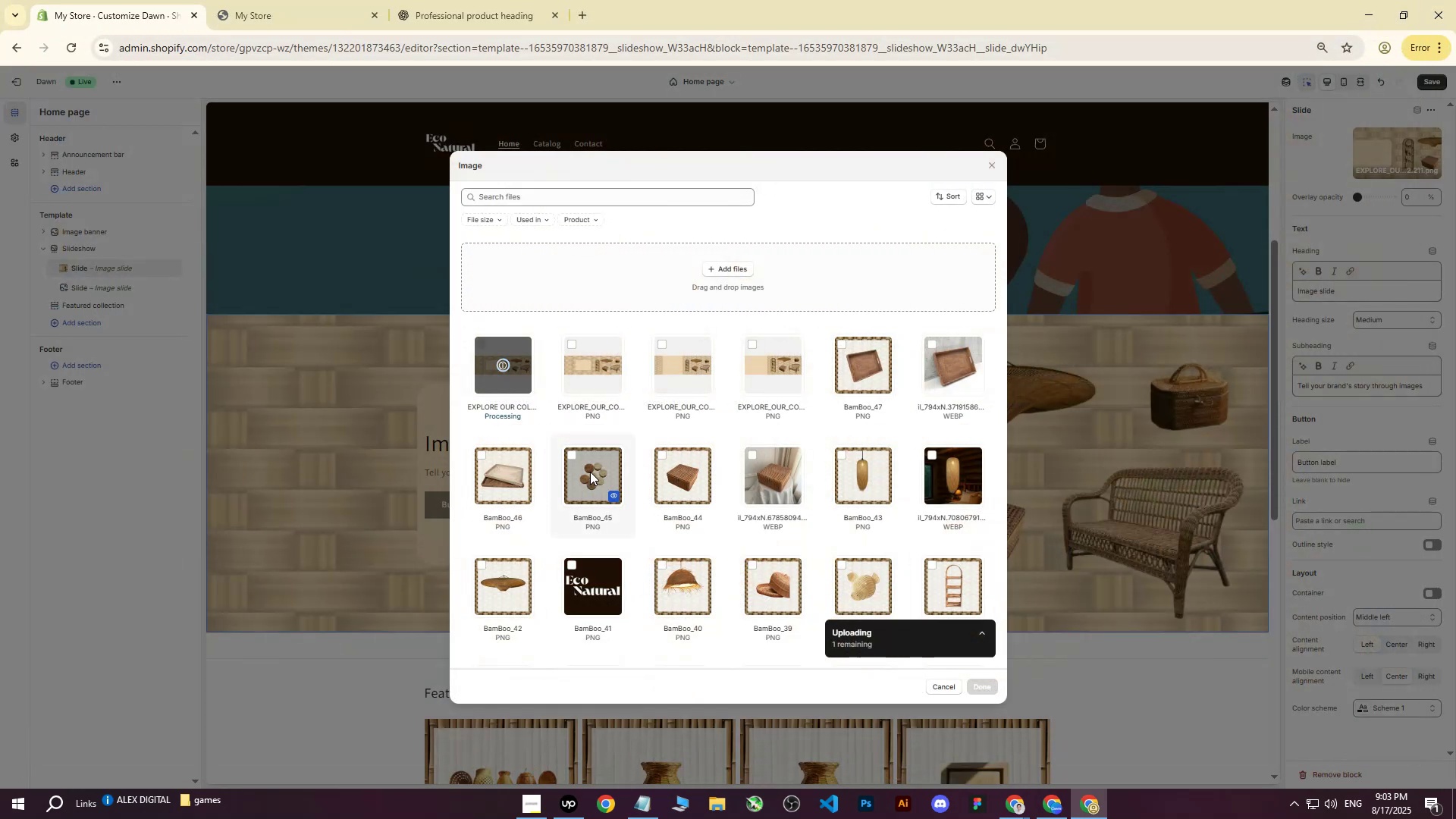 
left_click([987, 684])
 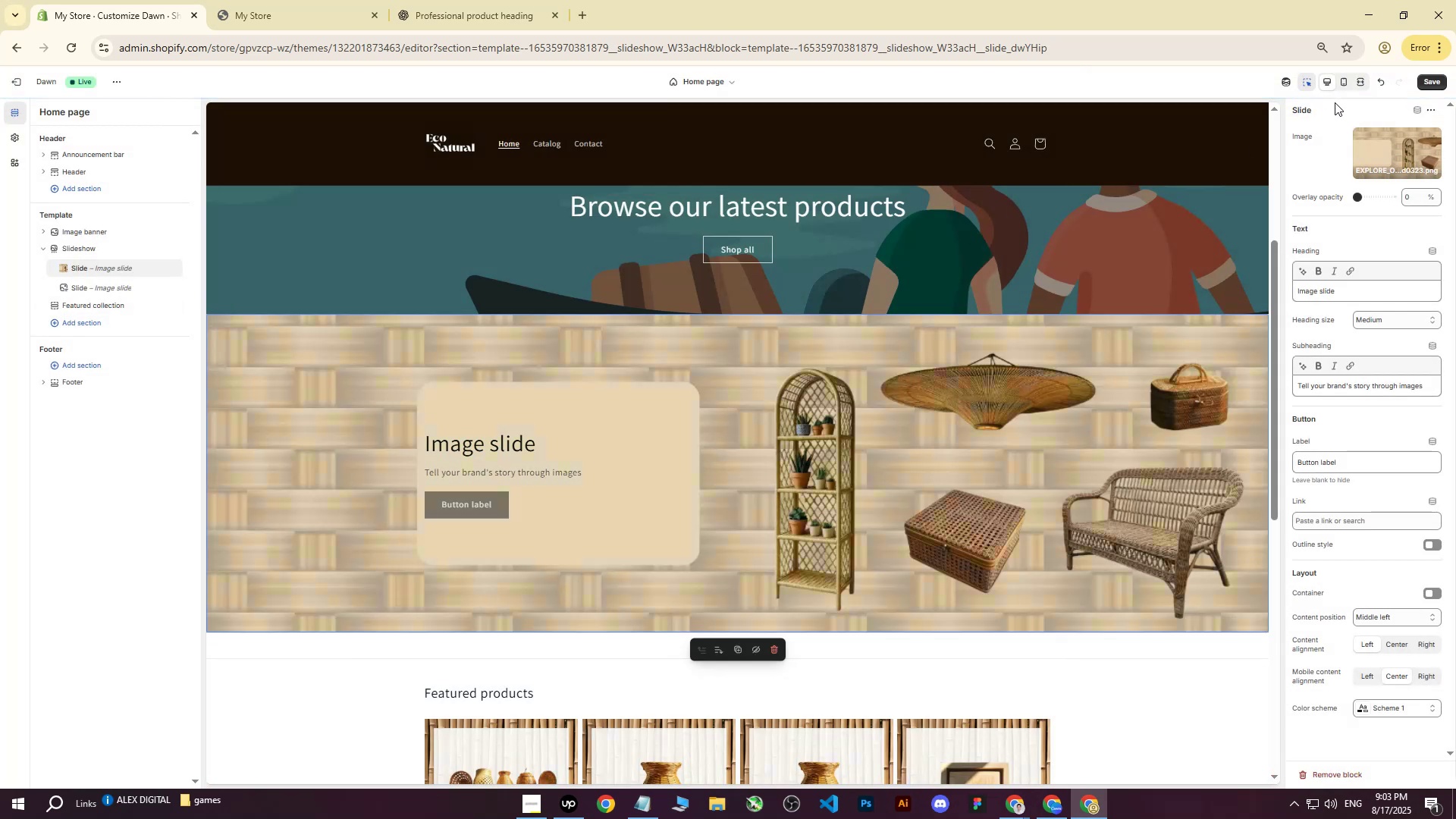 
left_click([1429, 80])
 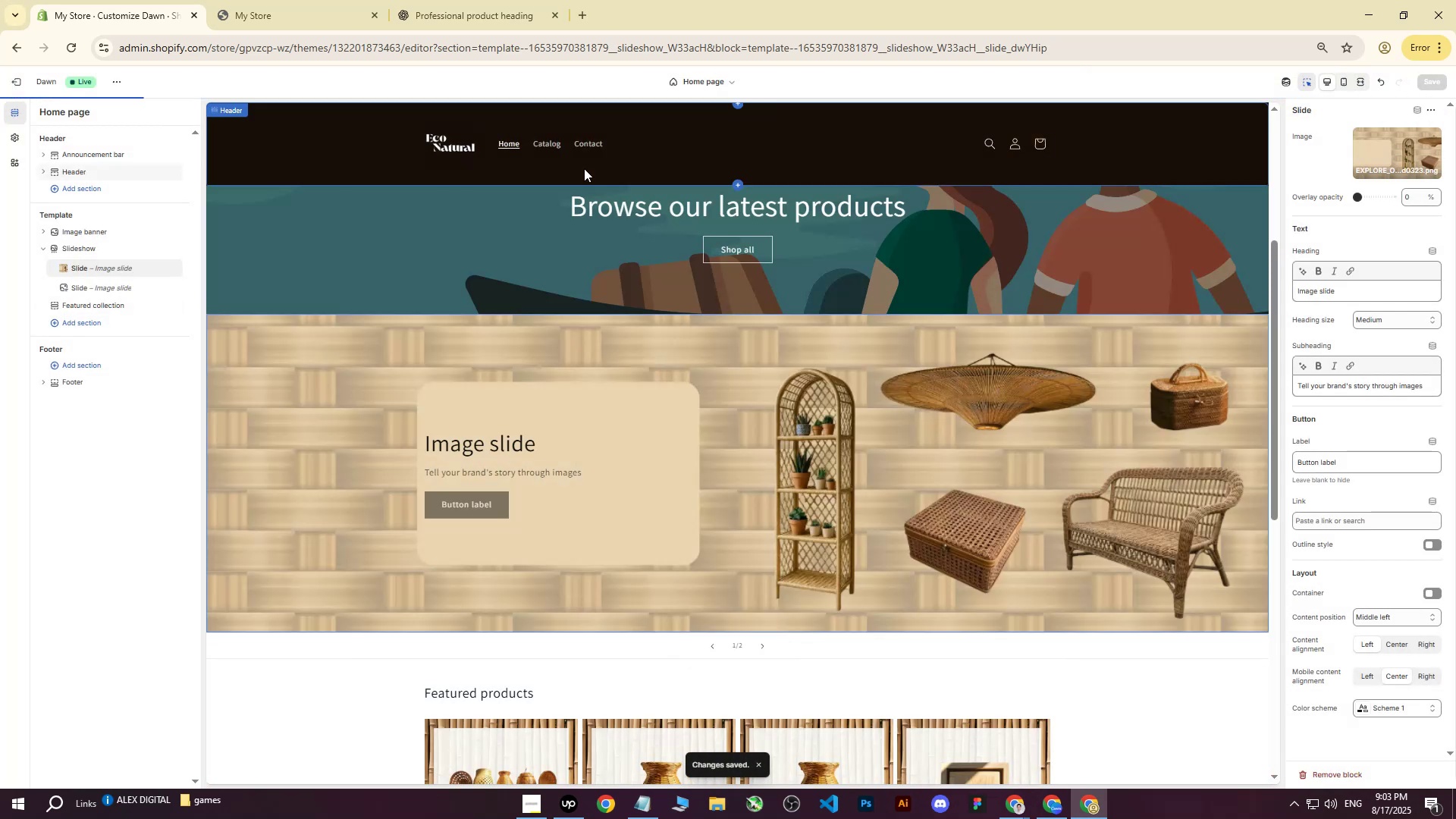 
left_click([320, 0])
 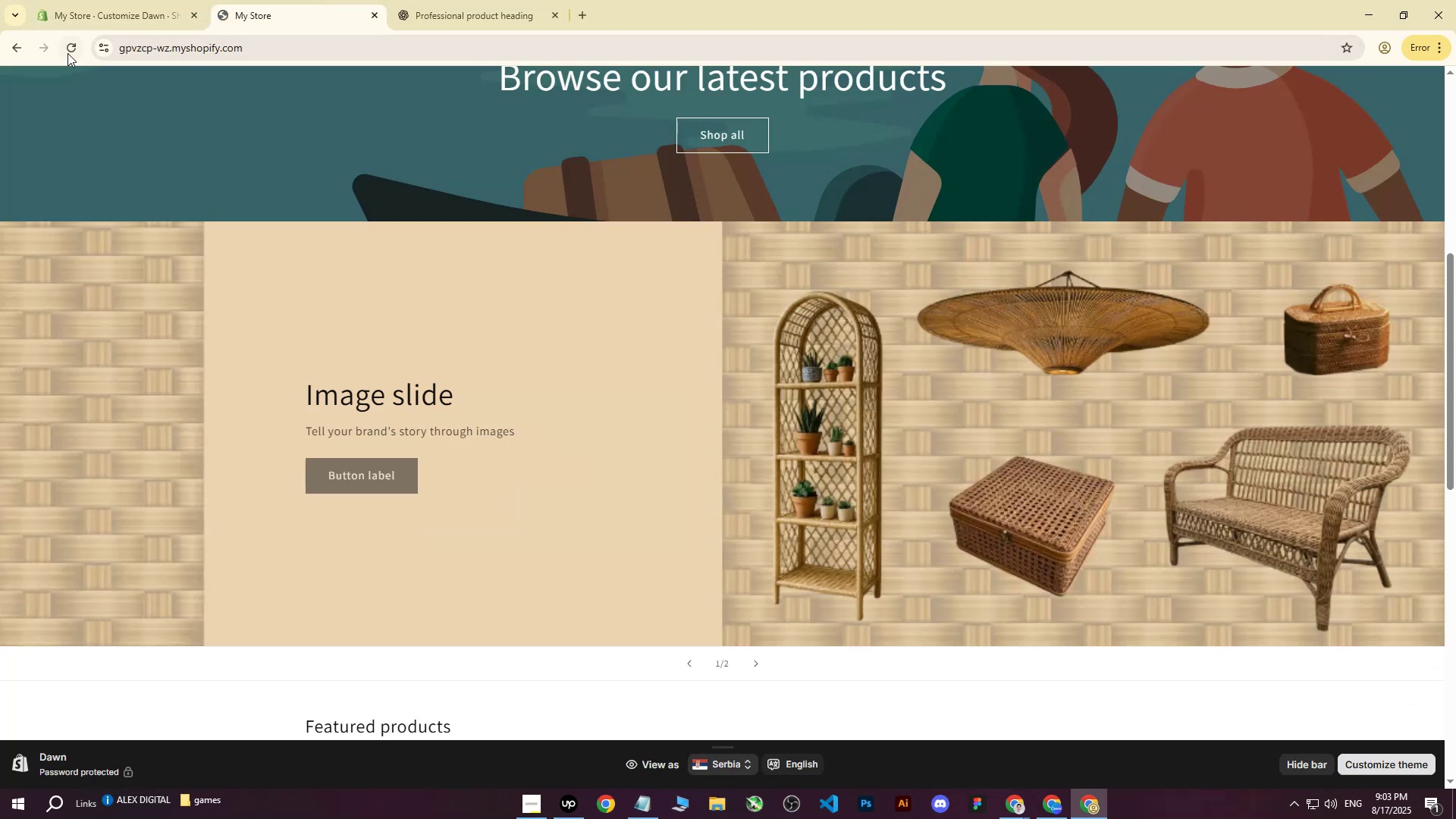 
left_click([67, 53])
 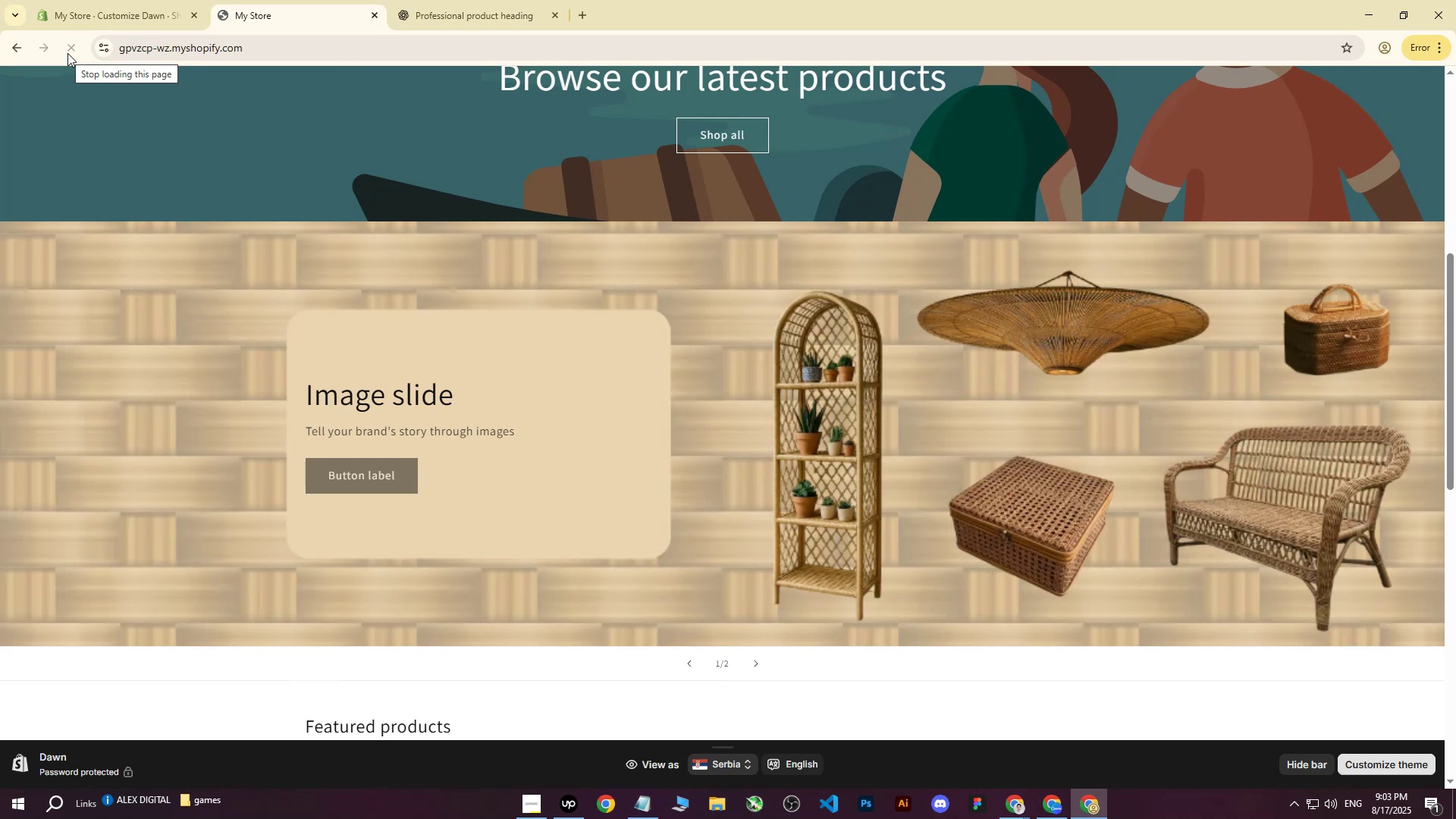 
left_click([70, 47])
 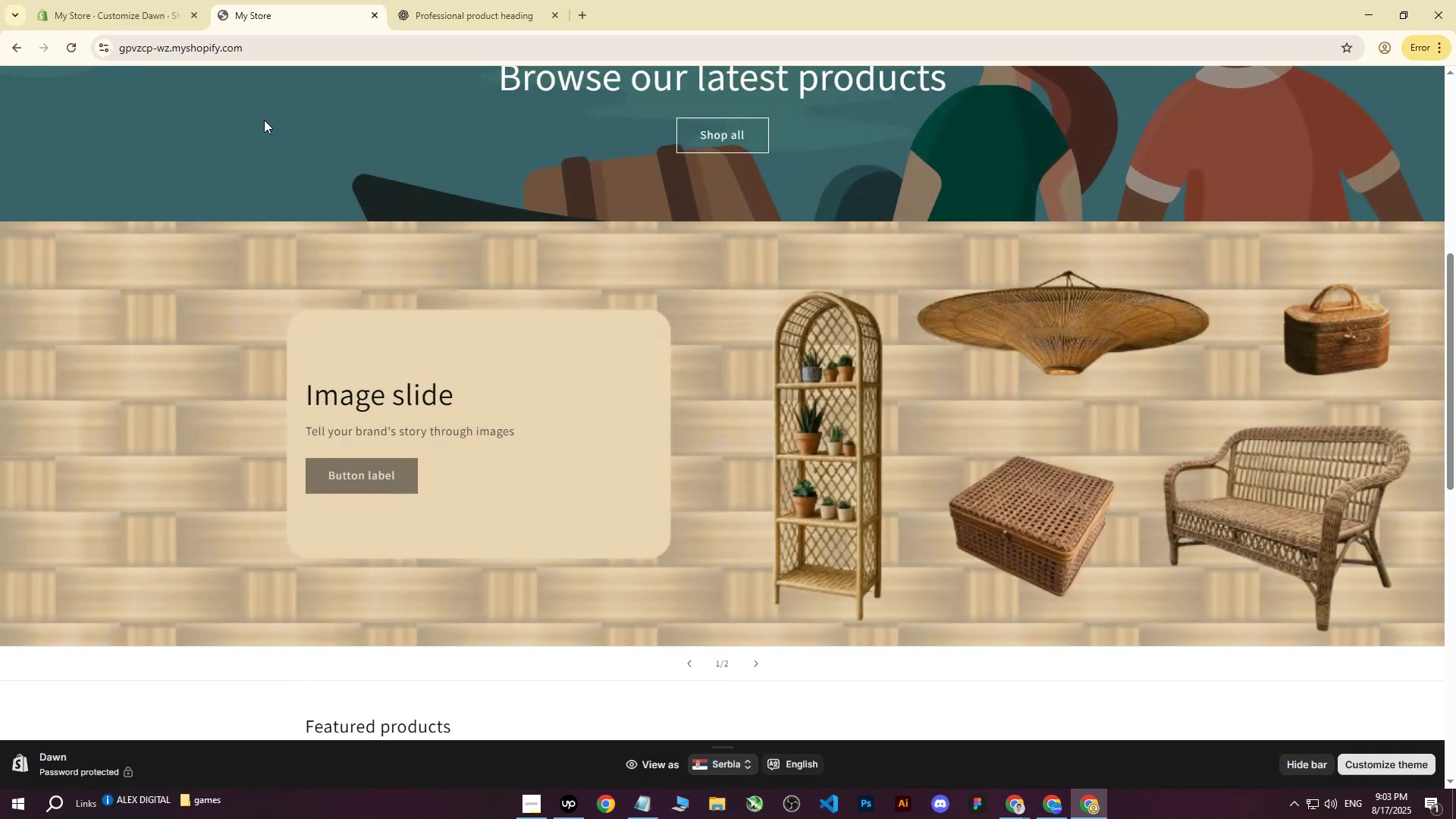 
wait(7.96)
 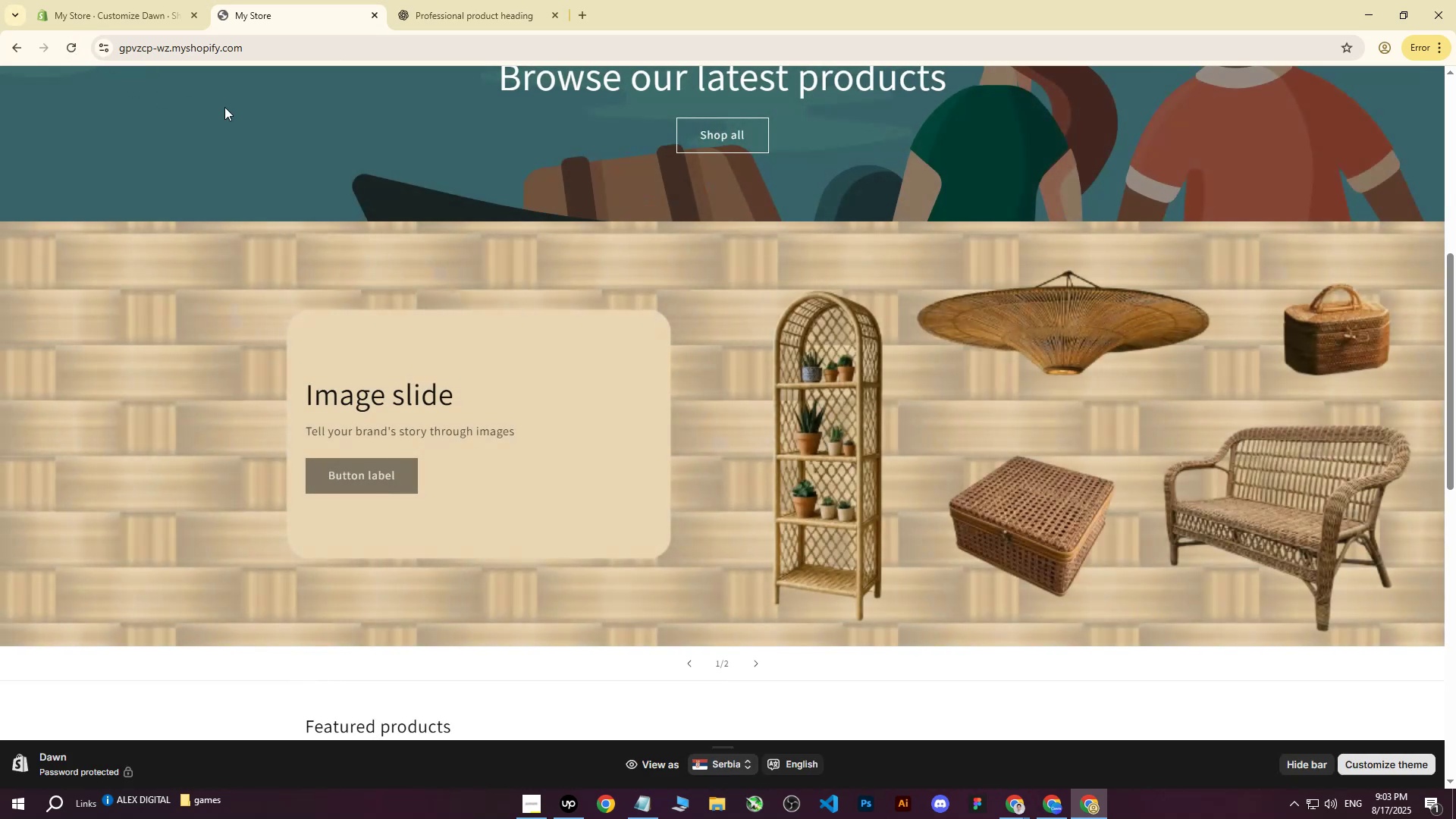 
scroll: coordinate [360, 274], scroll_direction: up, amount: 7.0
 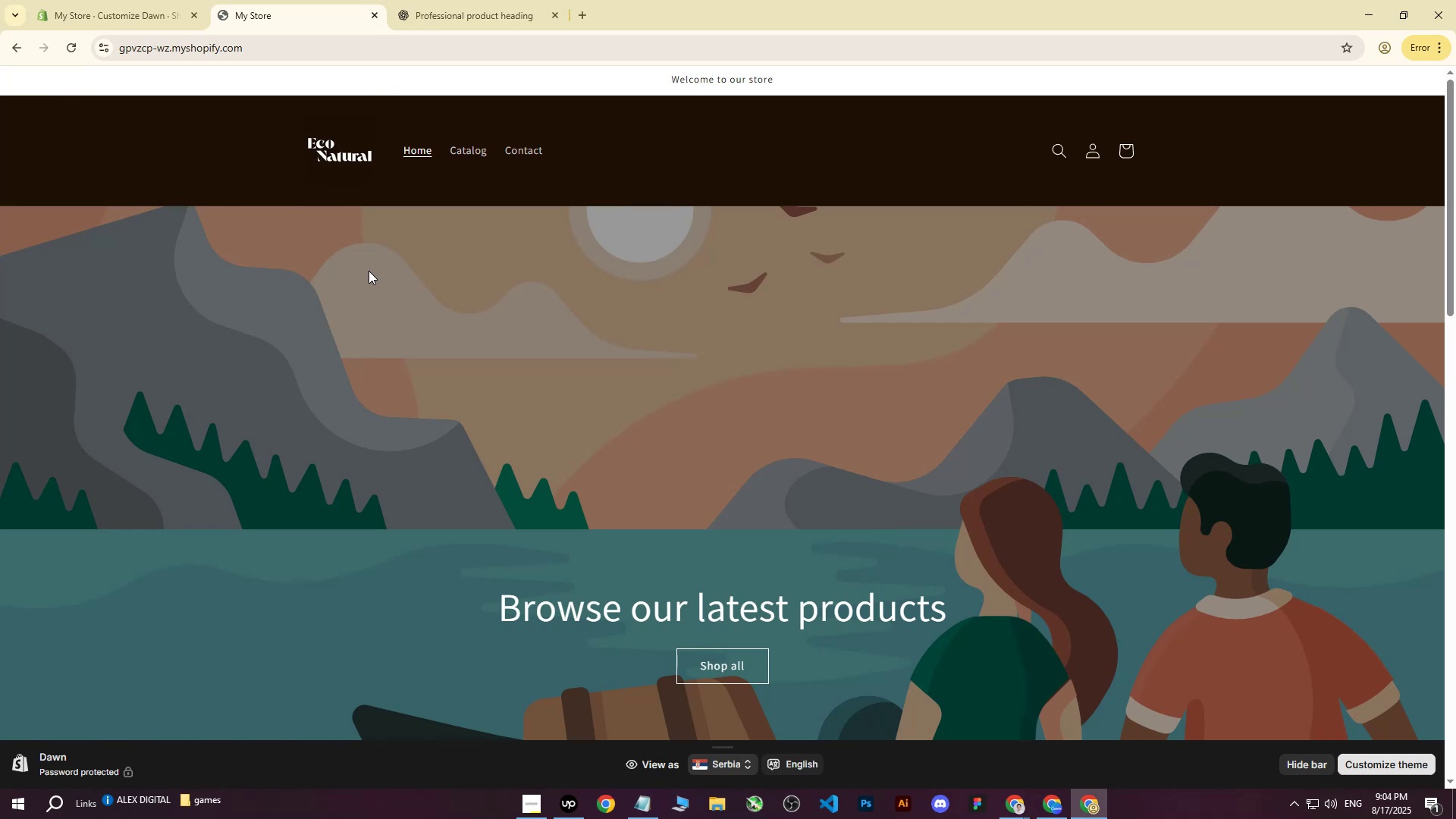 
scroll: coordinate [372, 284], scroll_direction: down, amount: 7.0
 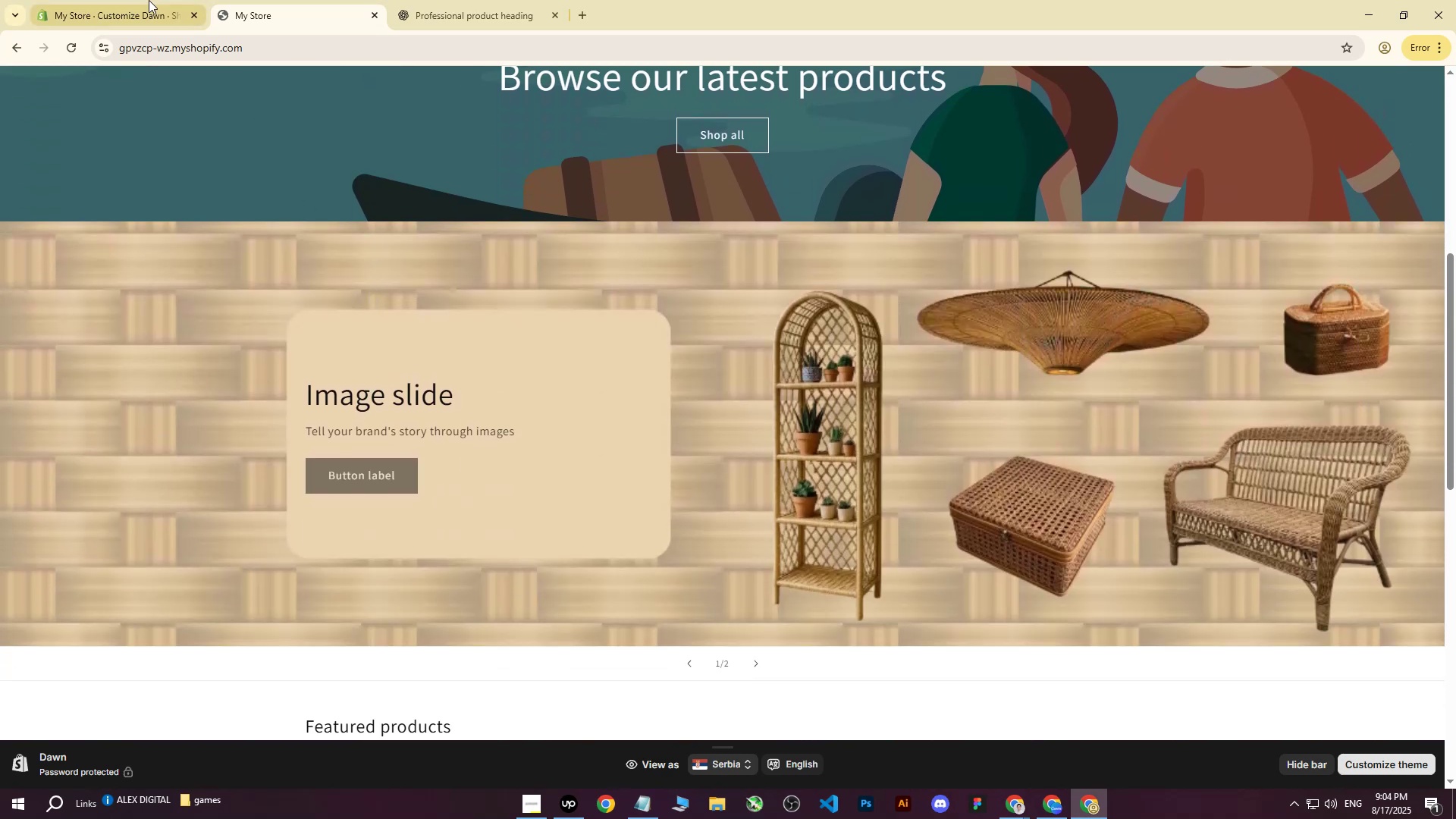 
left_click([149, 0])
 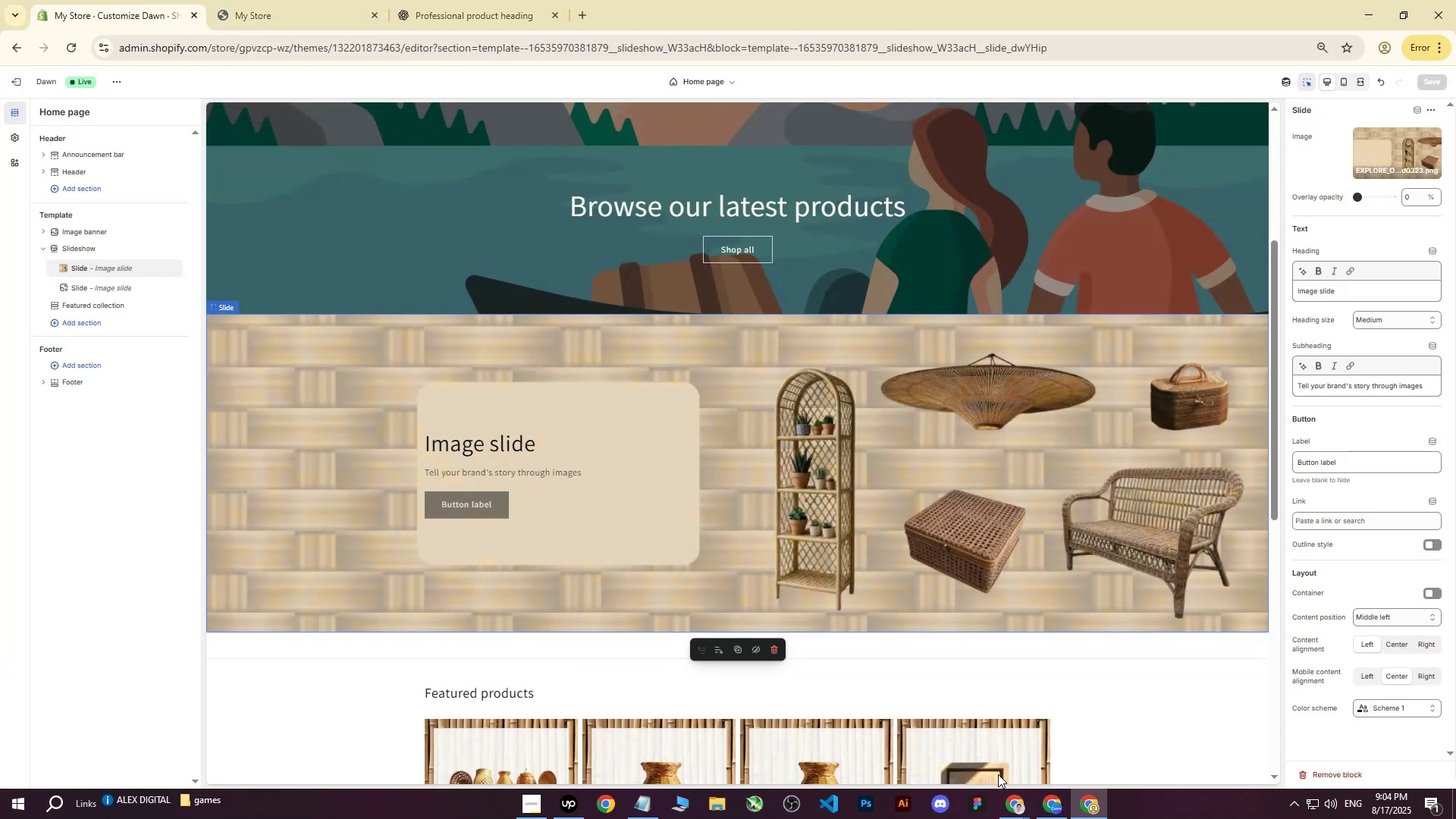 
left_click([1046, 808])
 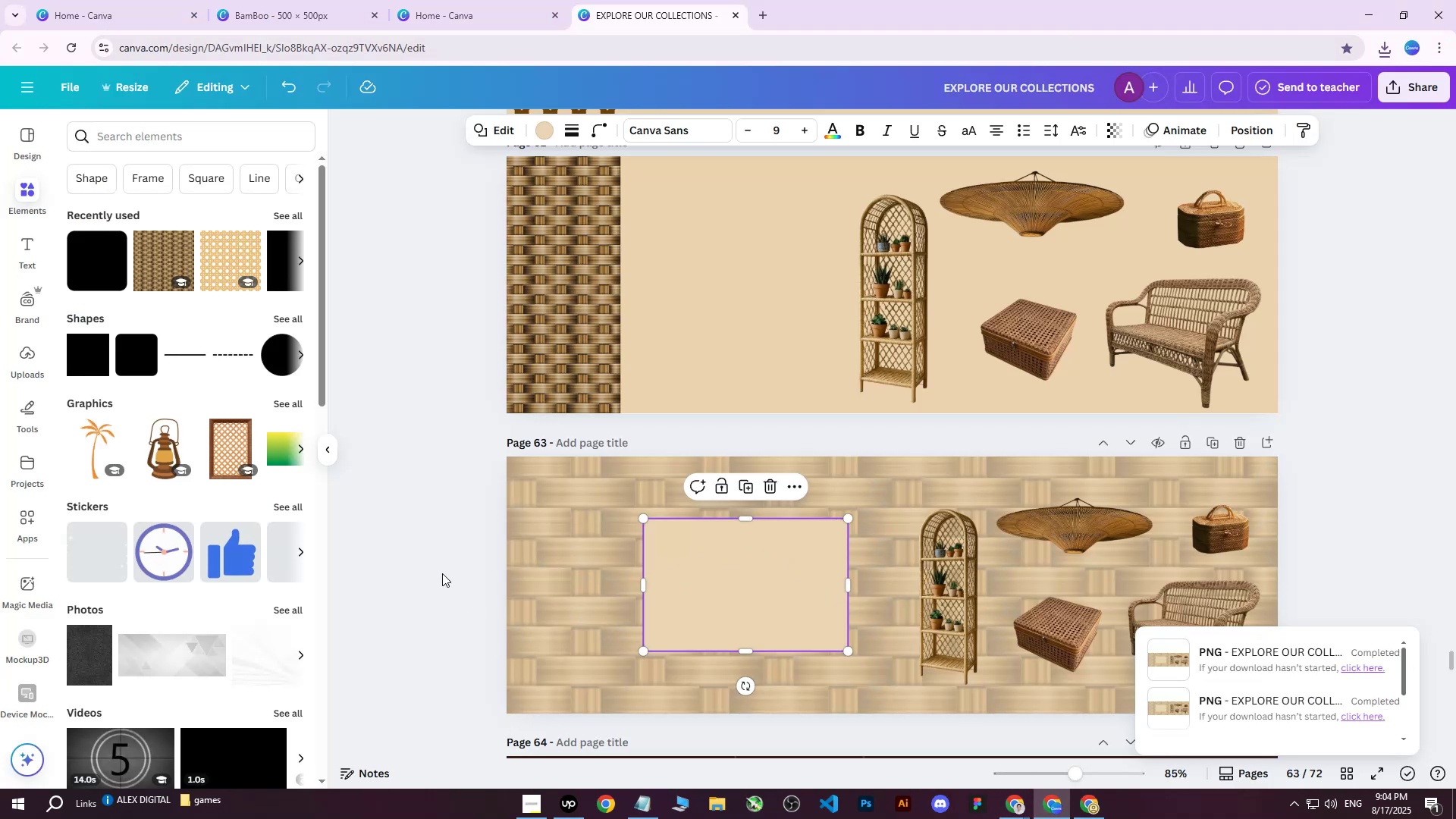 
double_click([733, 579])
 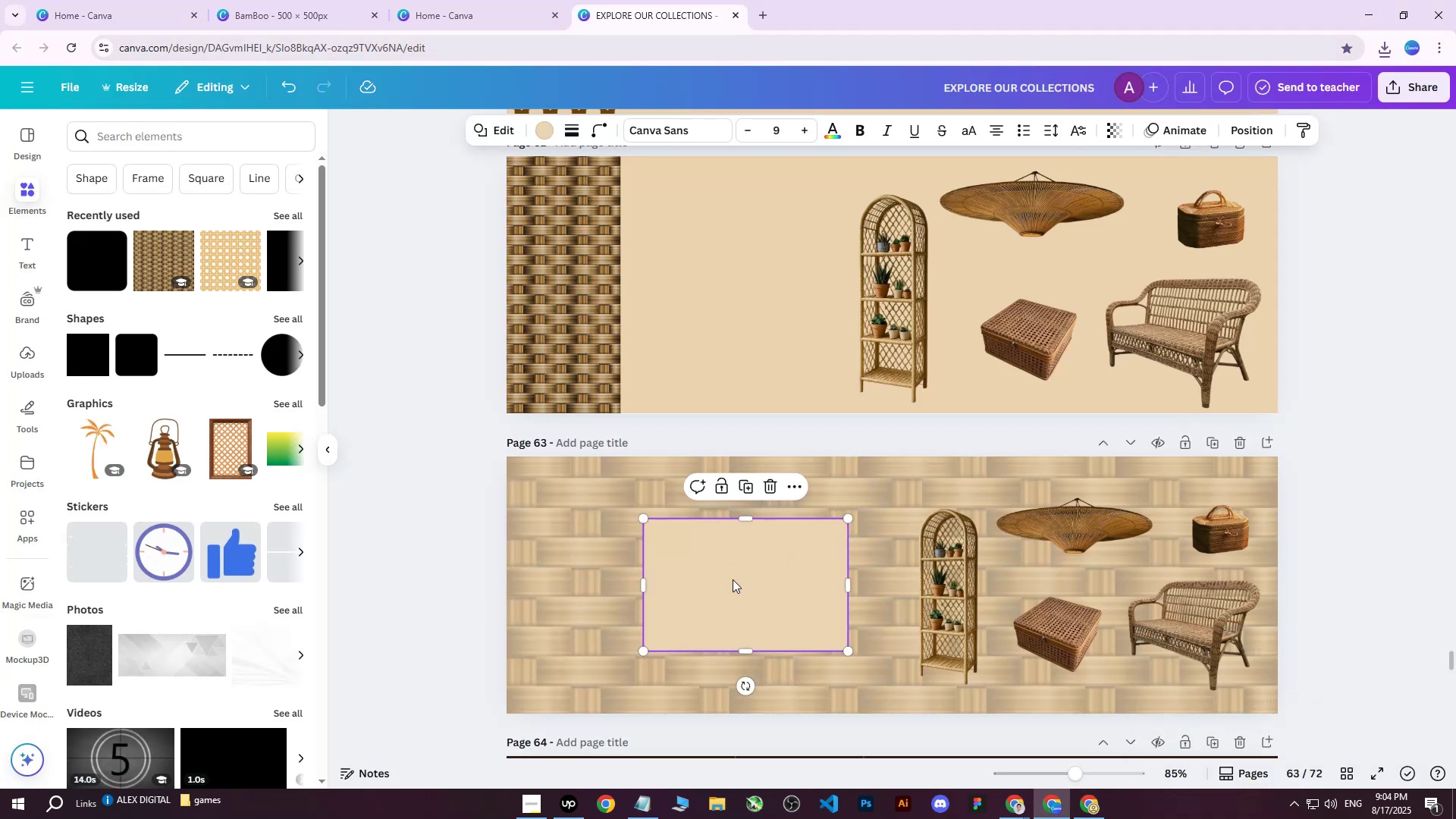 
hold_key(key=ArrowLeft, duration=0.76)
 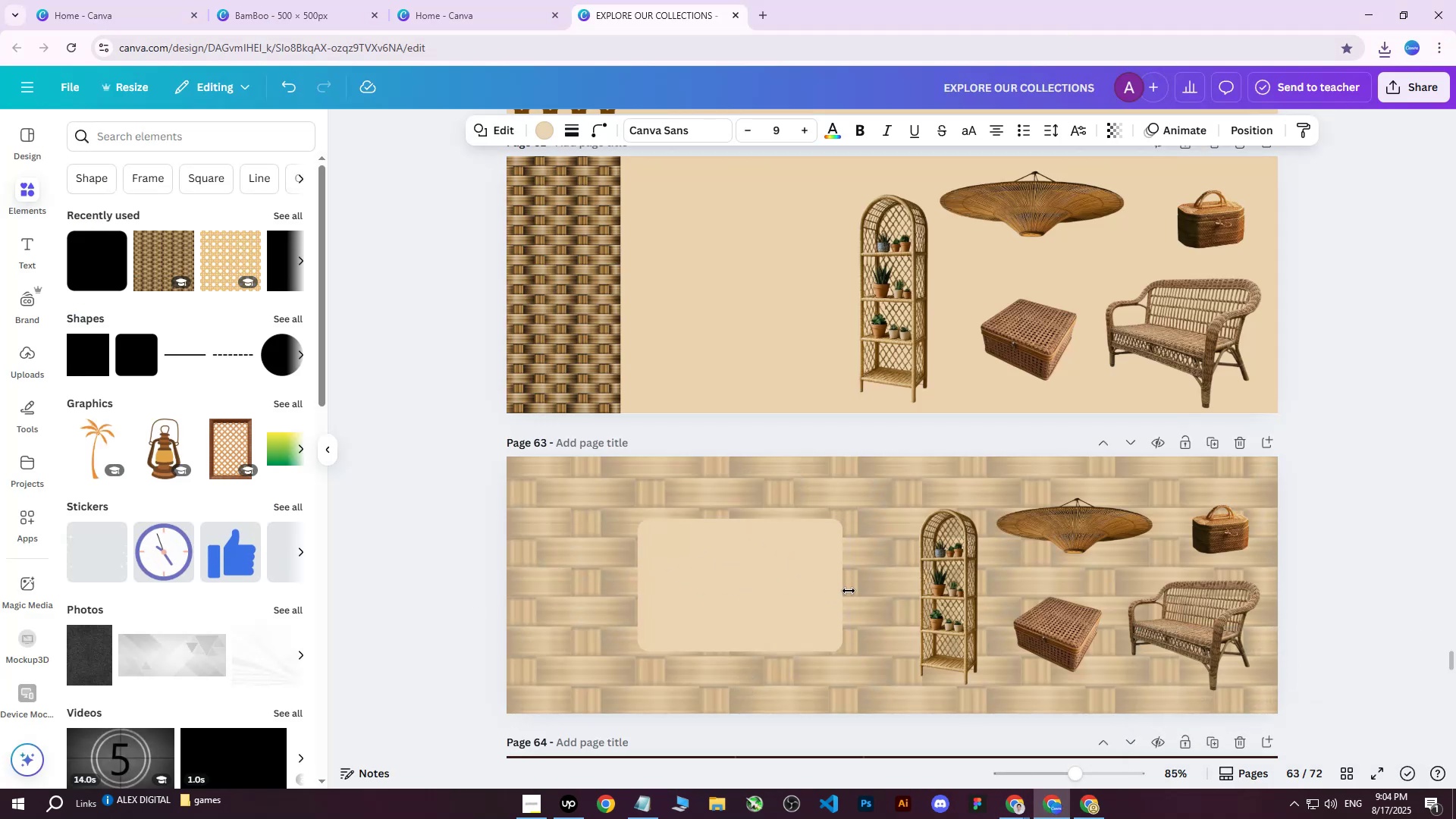 
left_click_drag(start_coordinate=[846, 591], to_coordinate=[808, 589])
 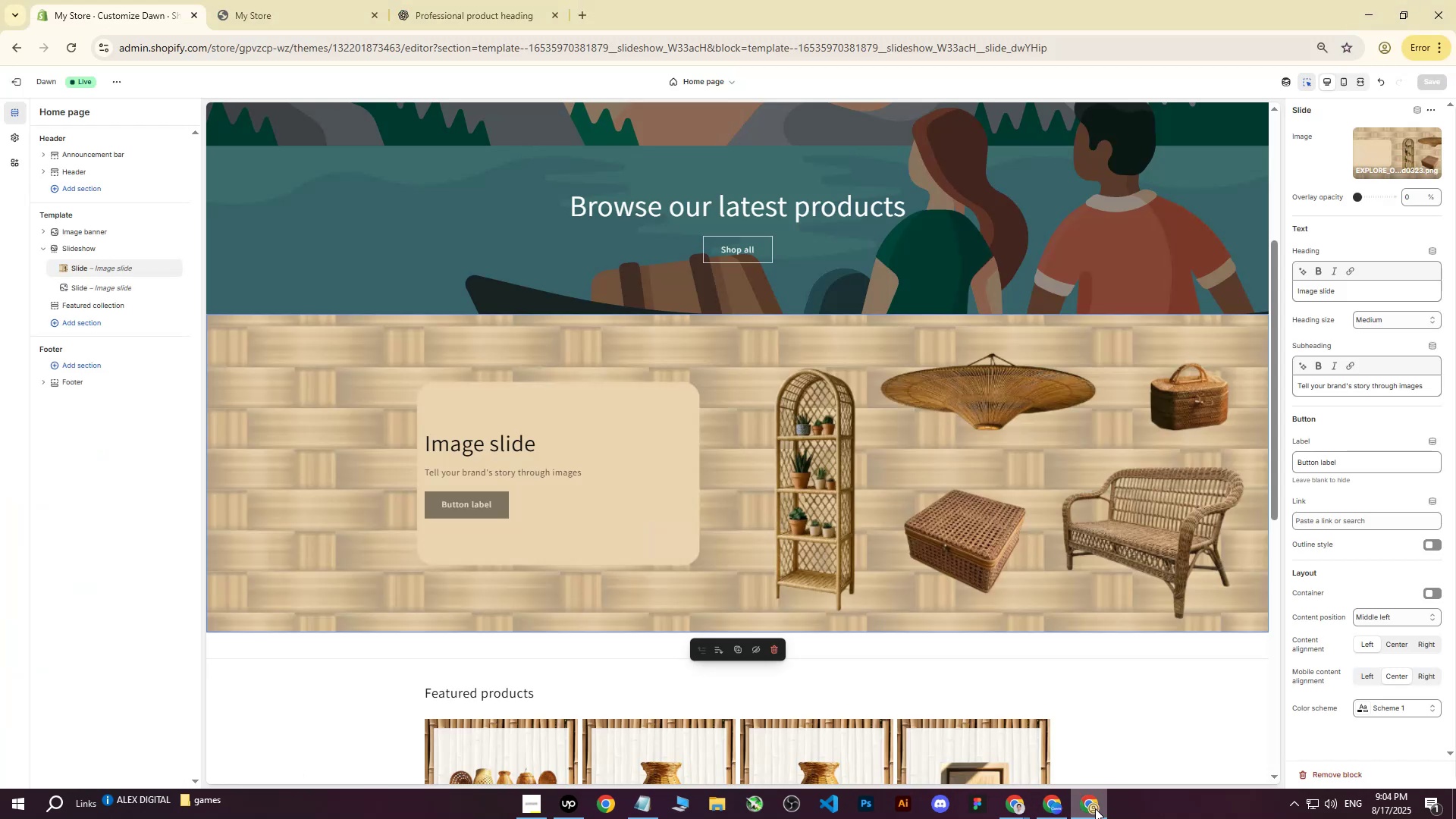 
left_click([1095, 808])
 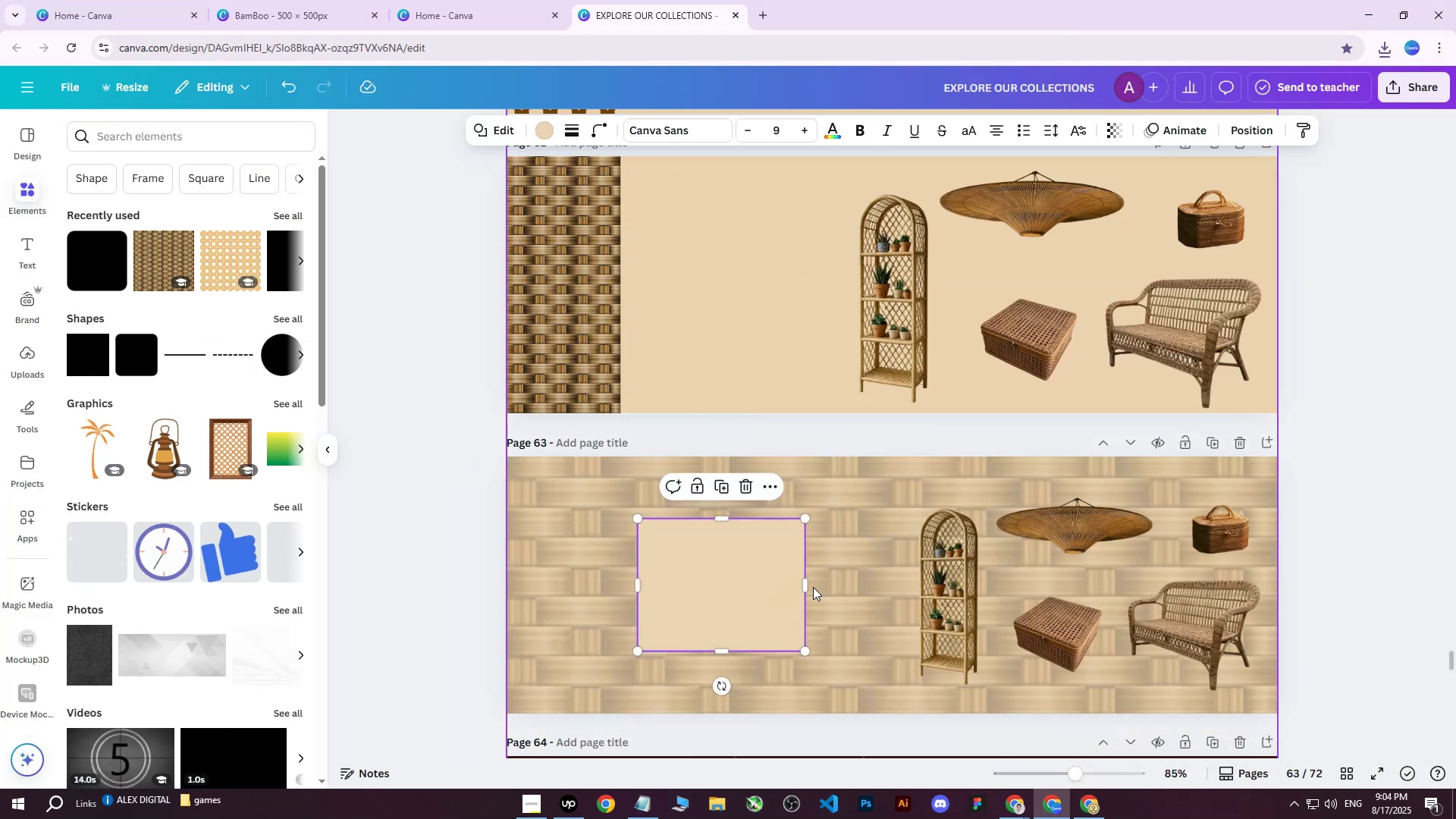 
left_click_drag(start_coordinate=[807, 587], to_coordinate=[853, 588])
 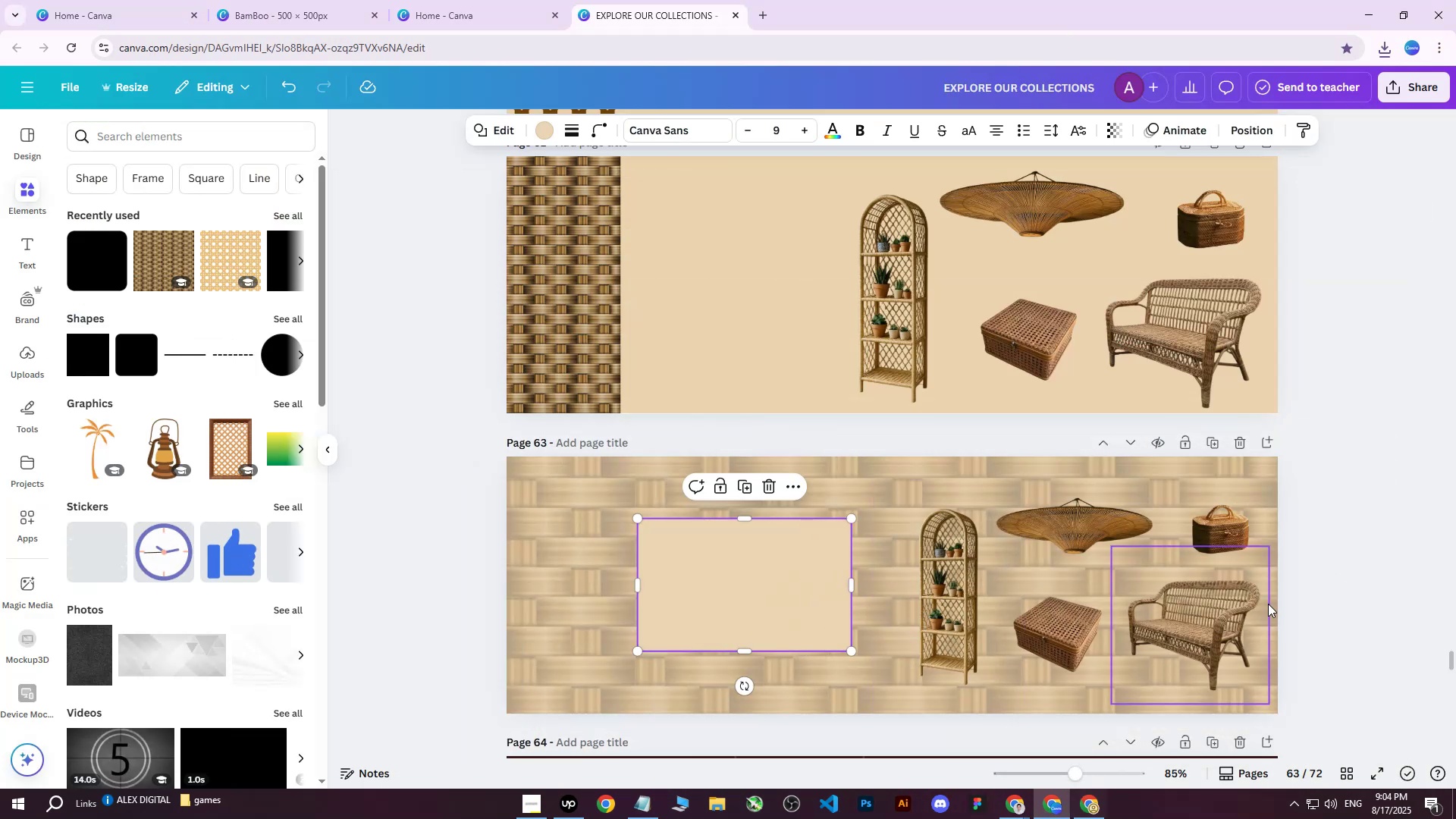 
left_click([1357, 507])
 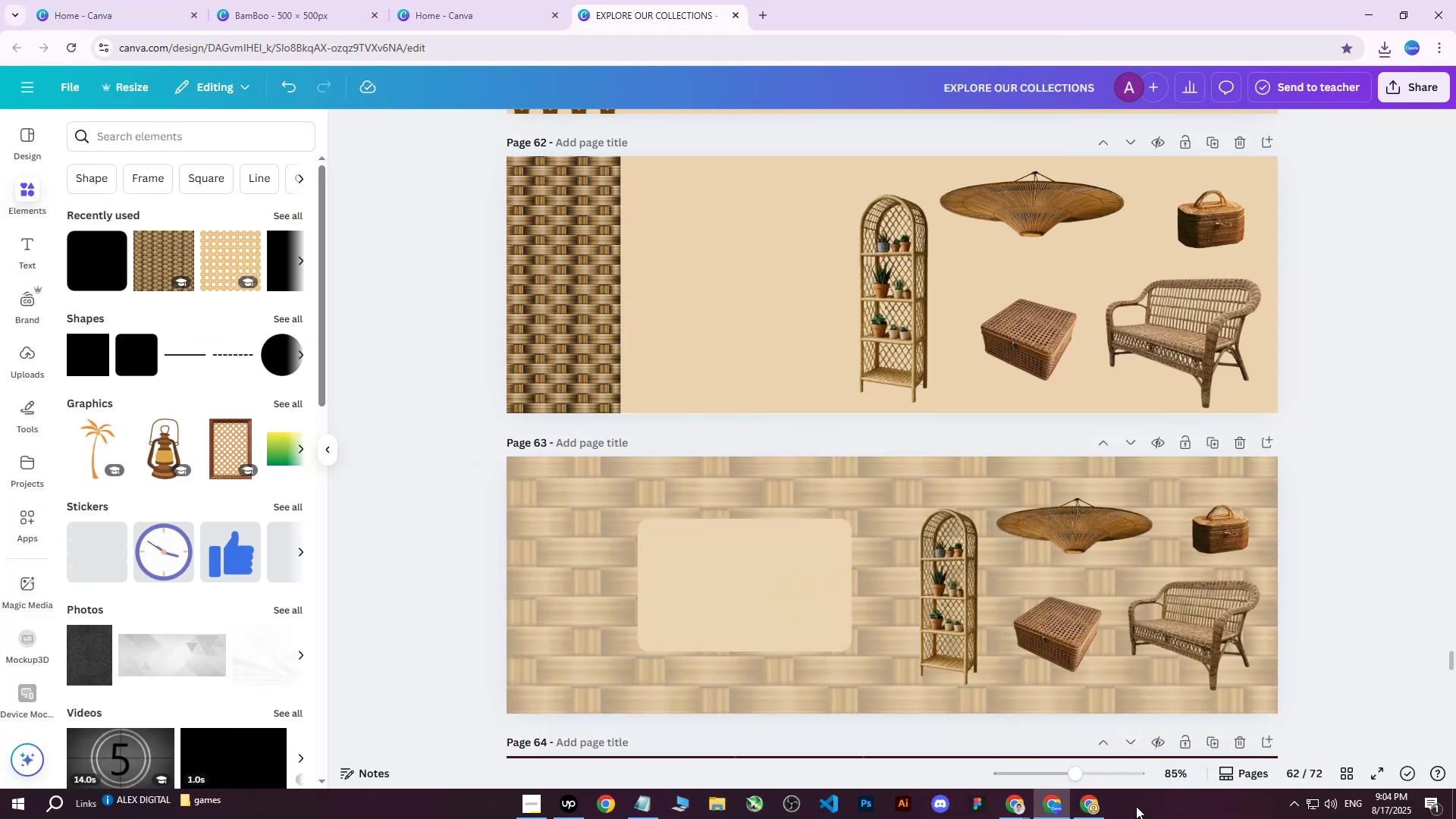 
left_click([1095, 810])
 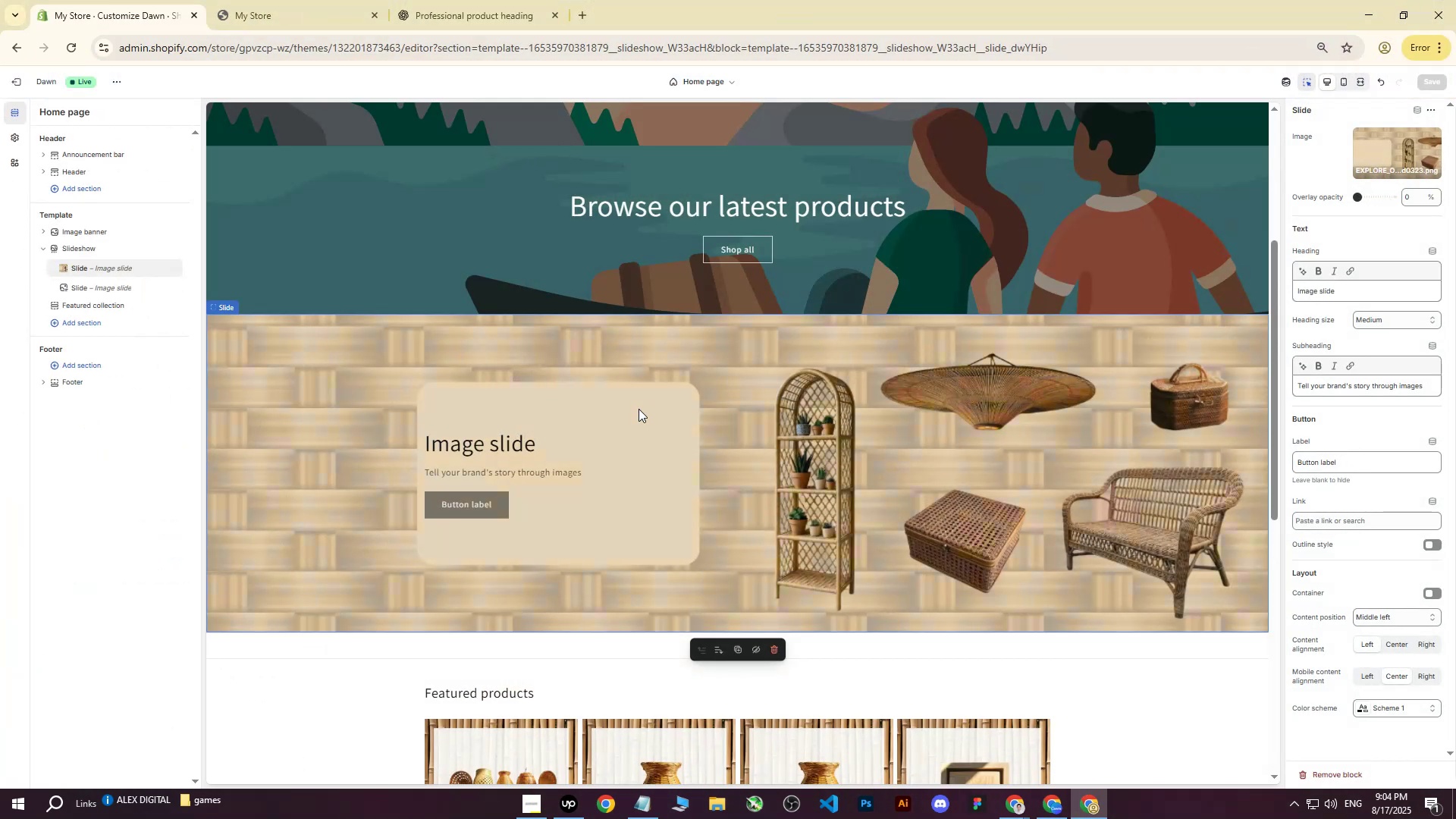 
left_click([478, 0])
 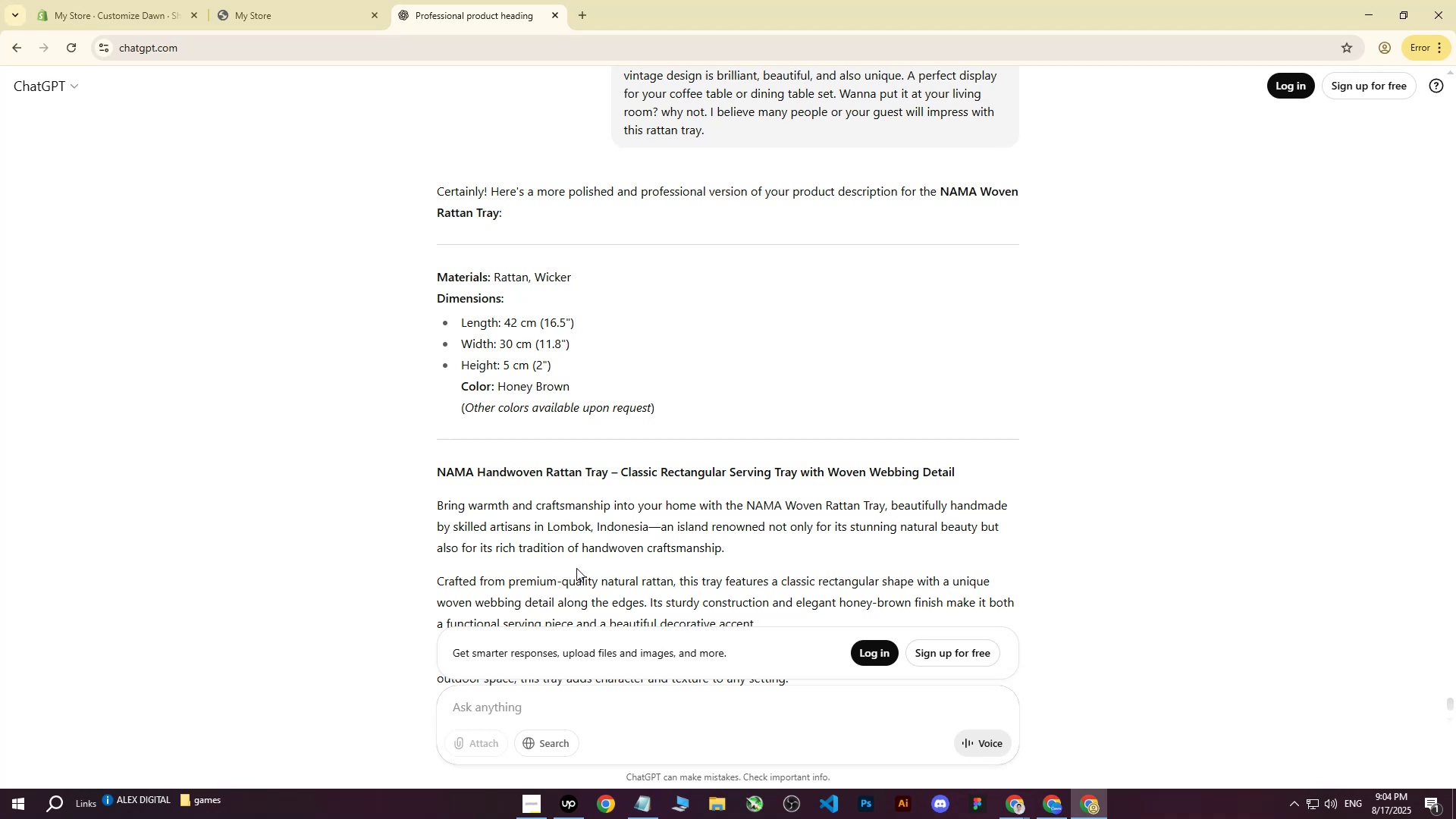 
scroll: coordinate [548, 701], scroll_direction: down, amount: 3.0
 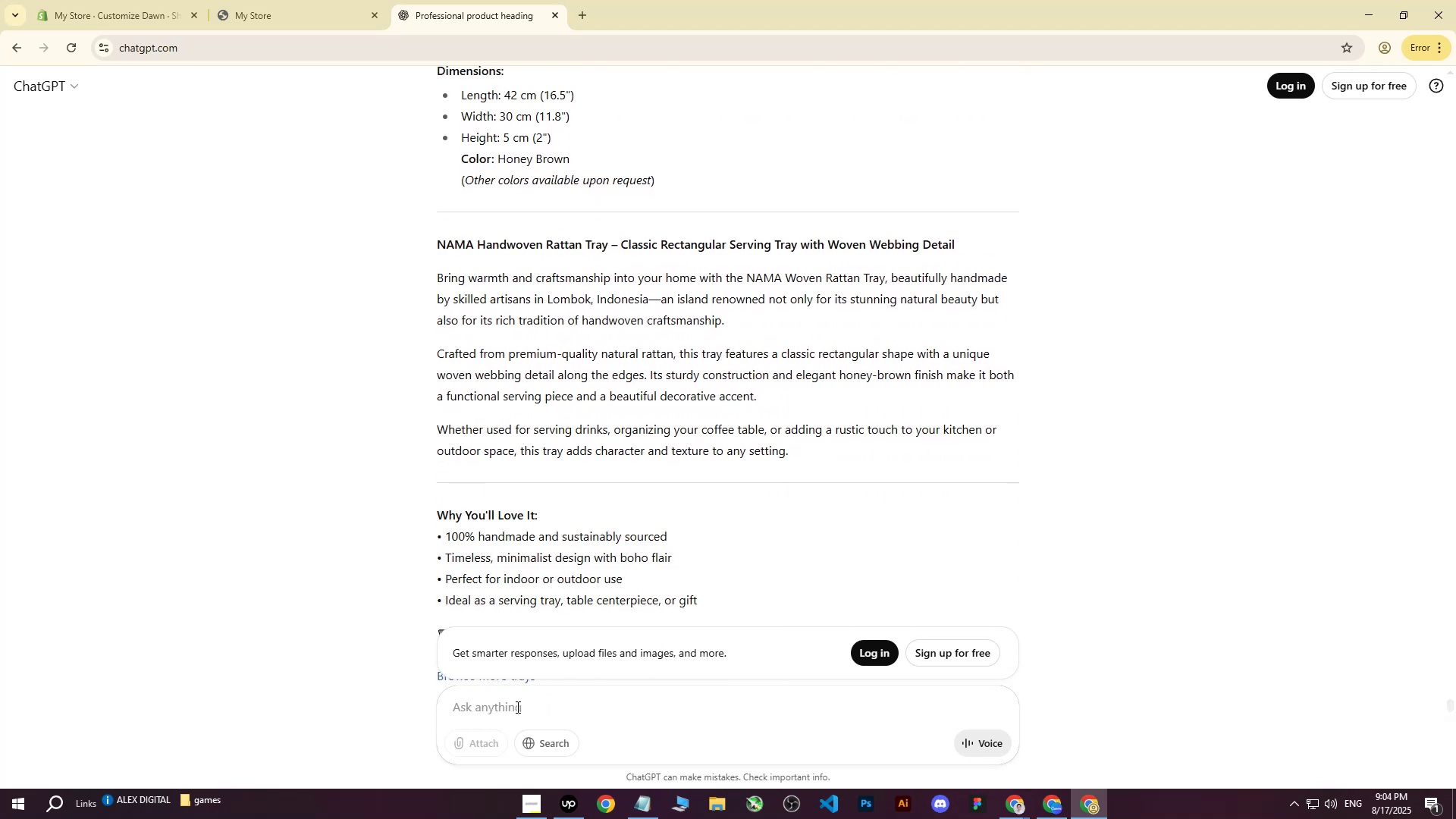 
left_click([516, 707])
 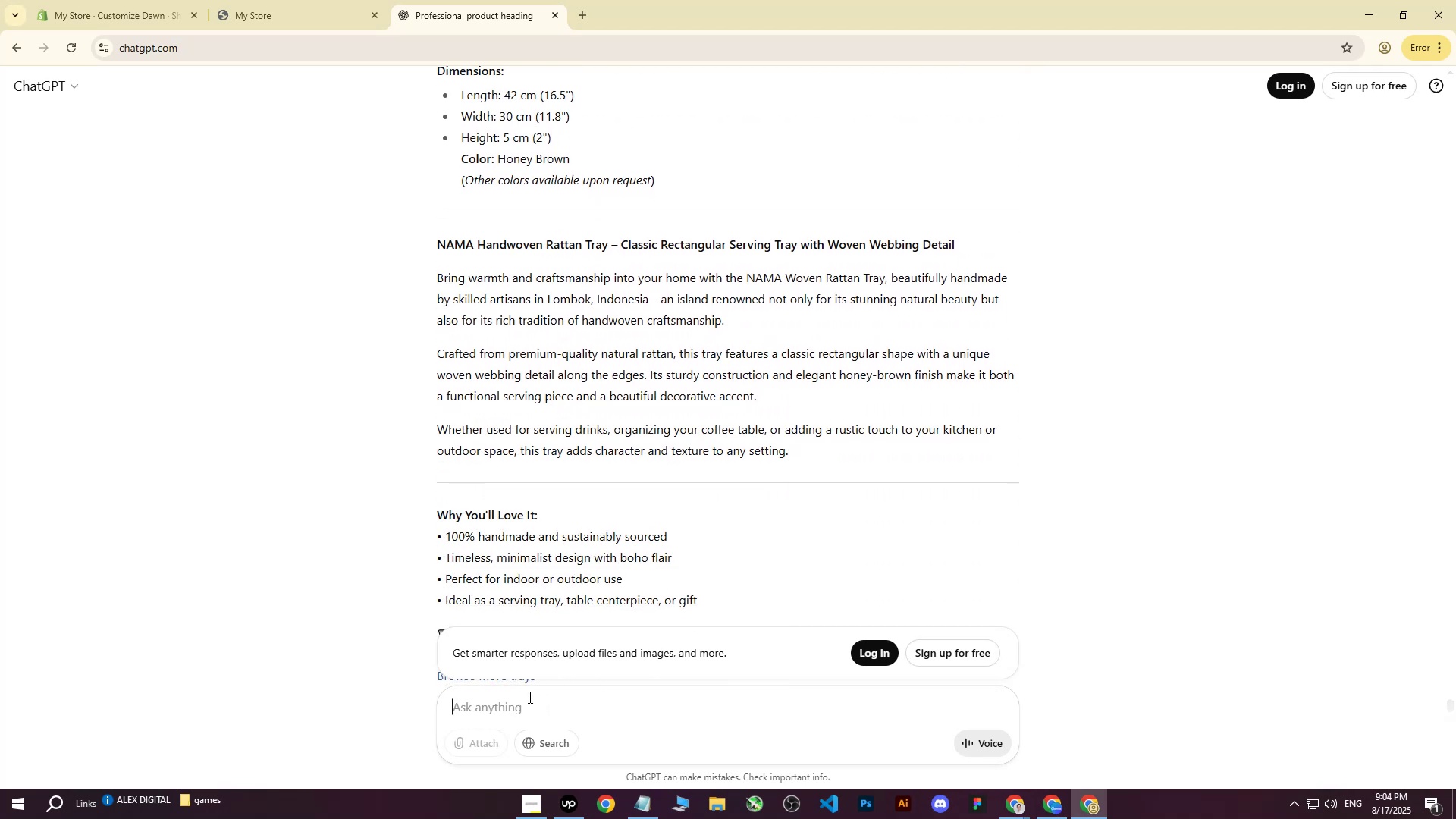 
type(write me heading and body for )
 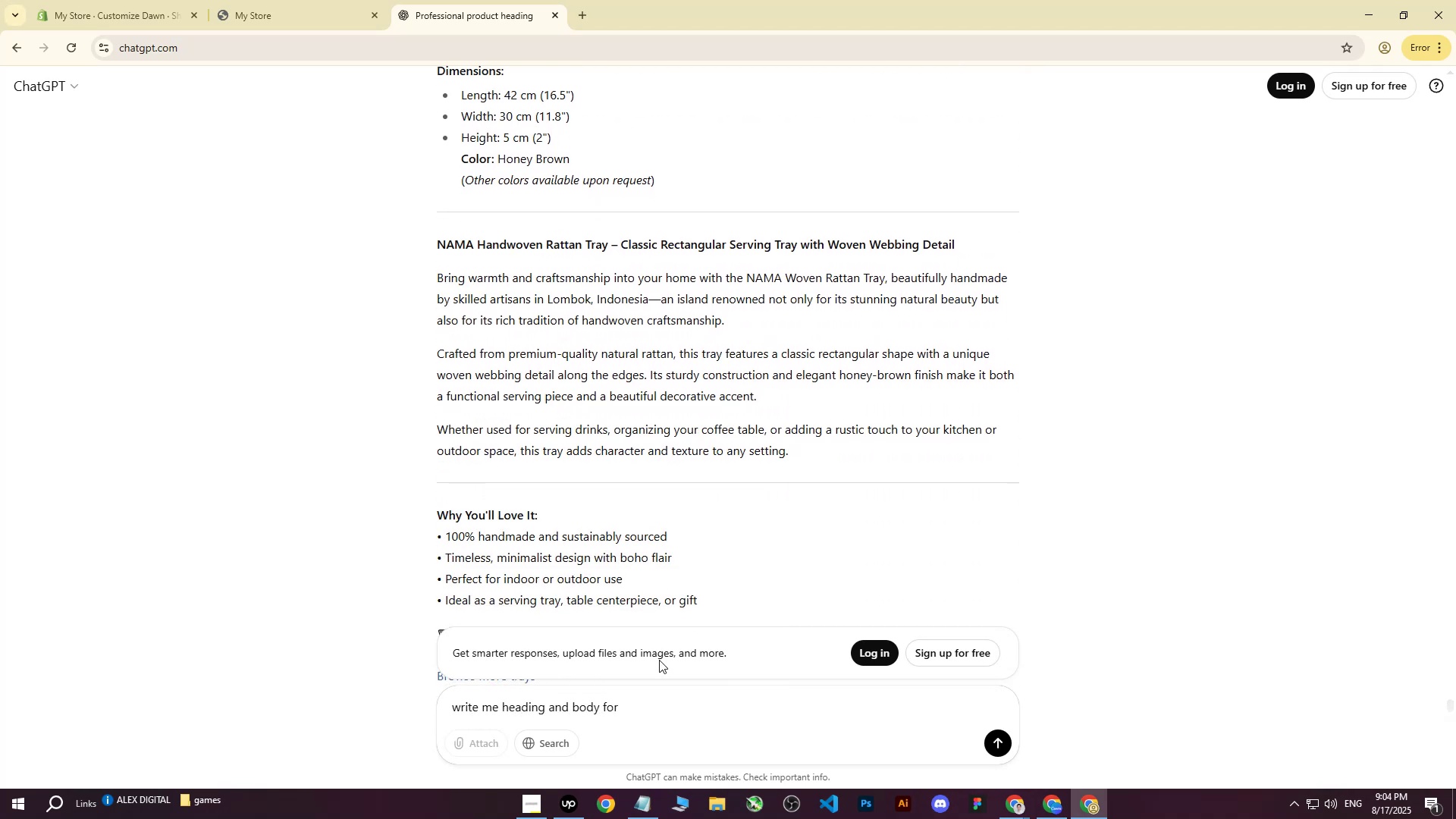 
key(Backspace)
 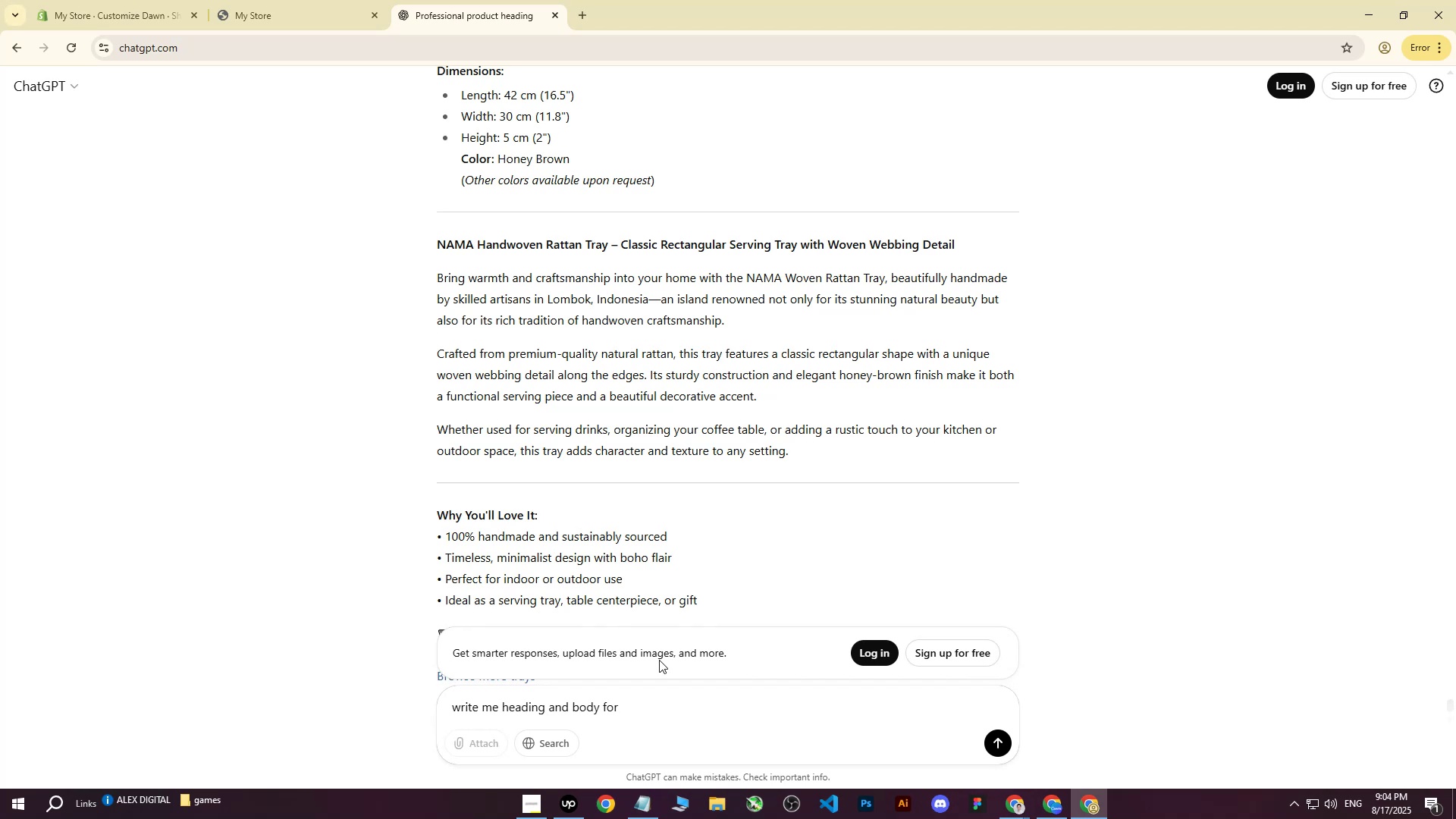 
key(Space)
 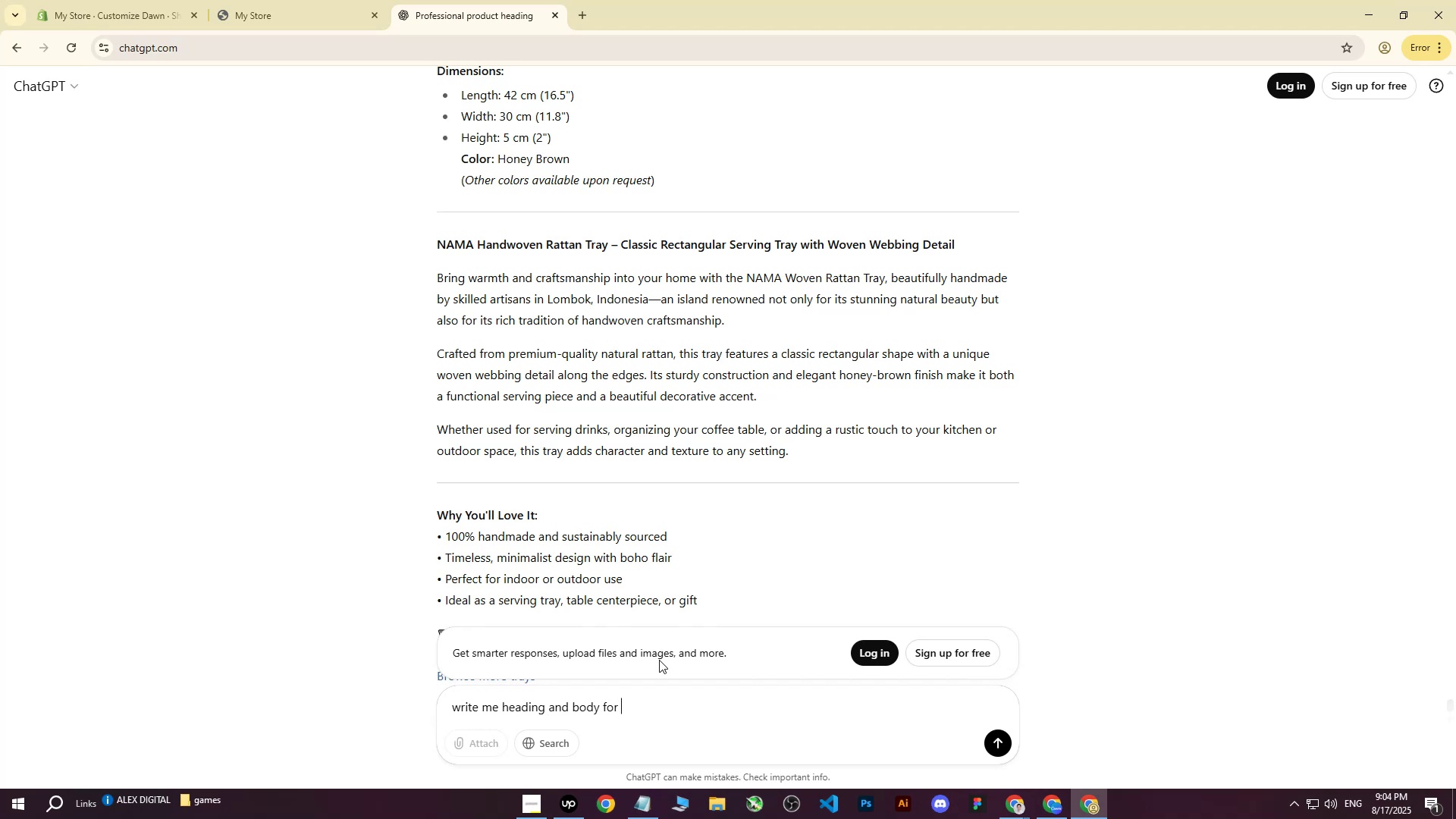 
key(Backspace)
 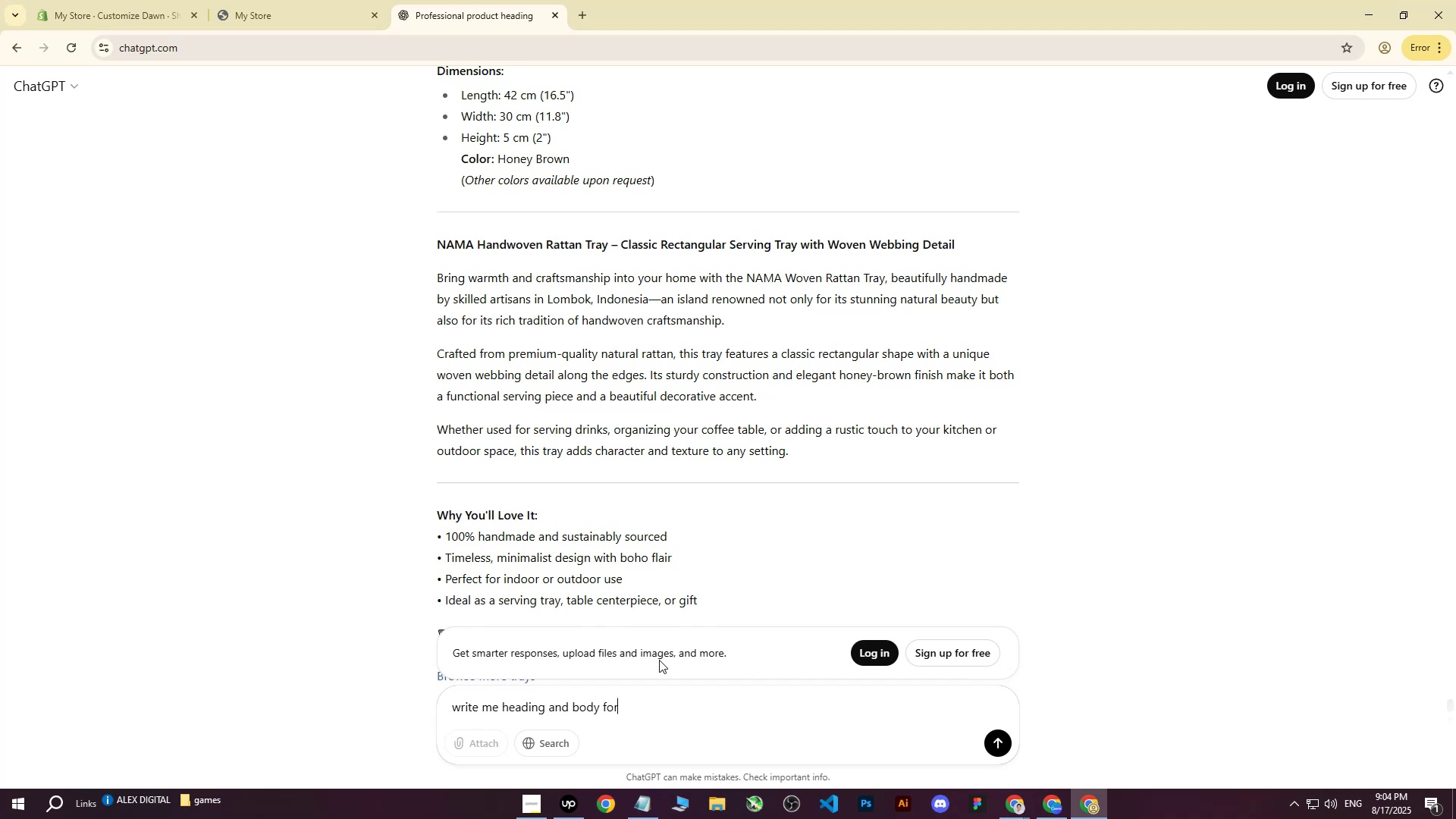 
key(Space)
 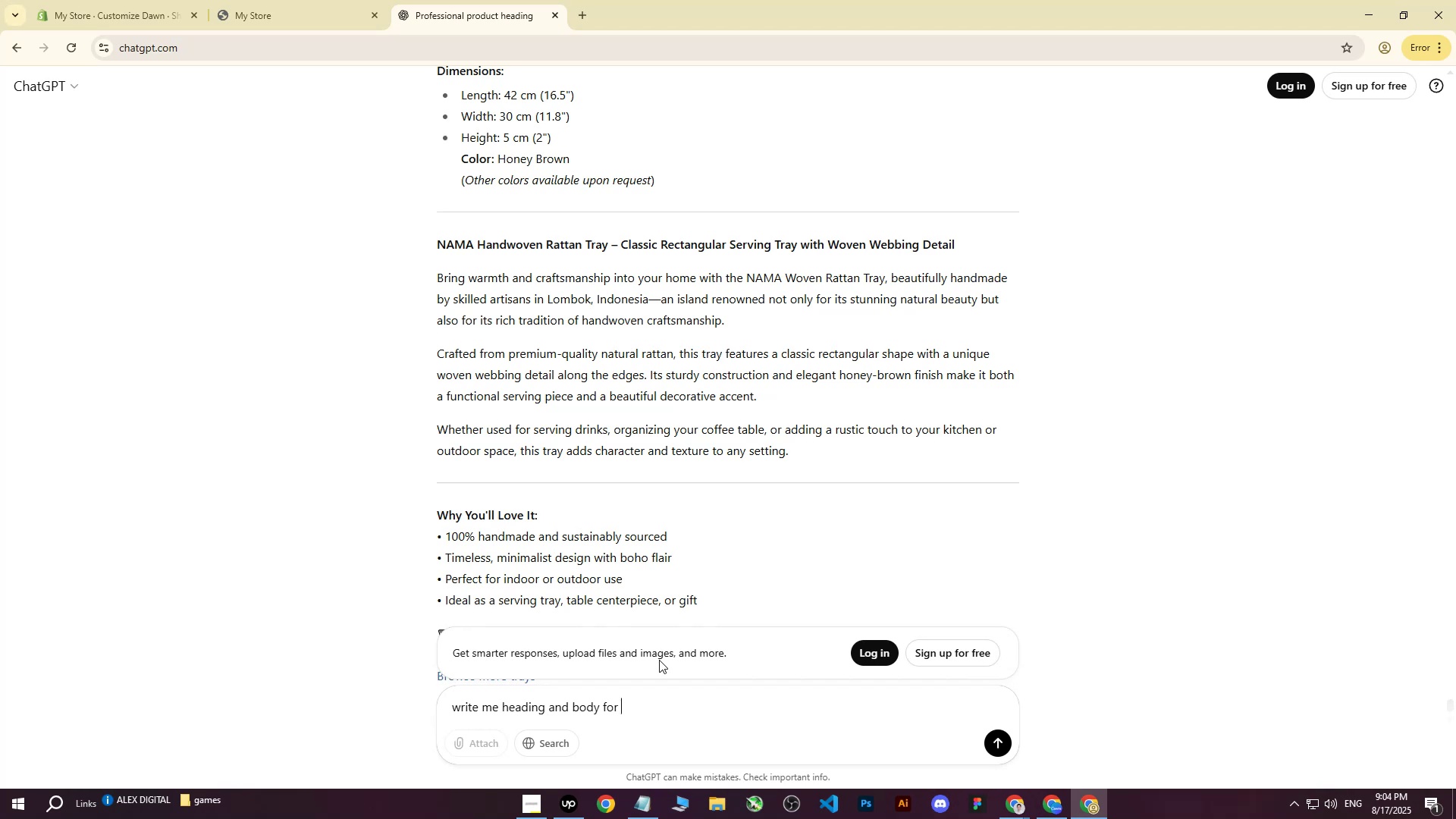 
wait(12.6)
 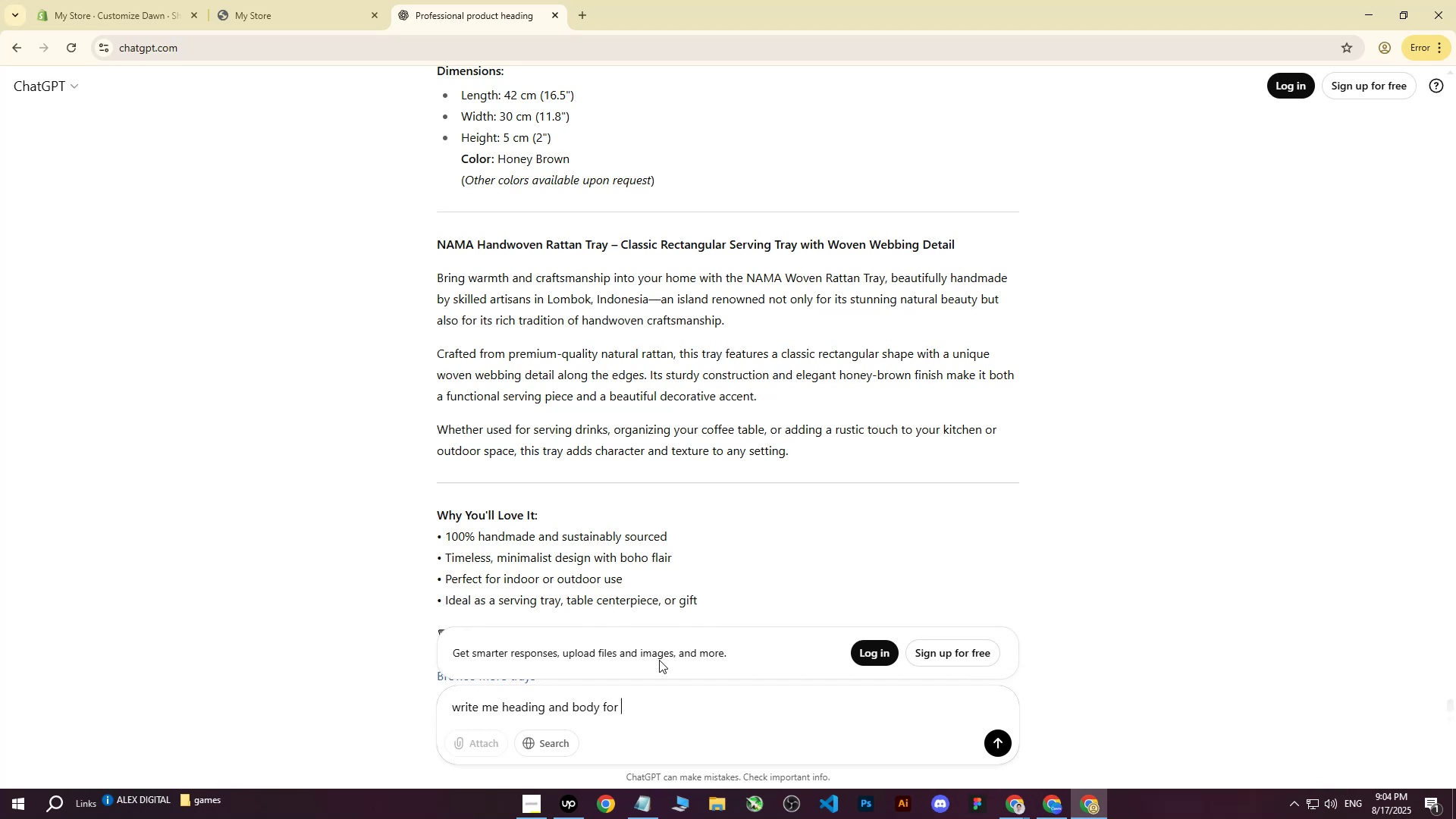 
type(slider for R)
key(Backspace)
type(products)
key(Backspace)
type(es with )
key(Backspace)
key(Backspace)
key(Backspace)
key(Backspace)
key(Backspace)
type(of Rattan)
 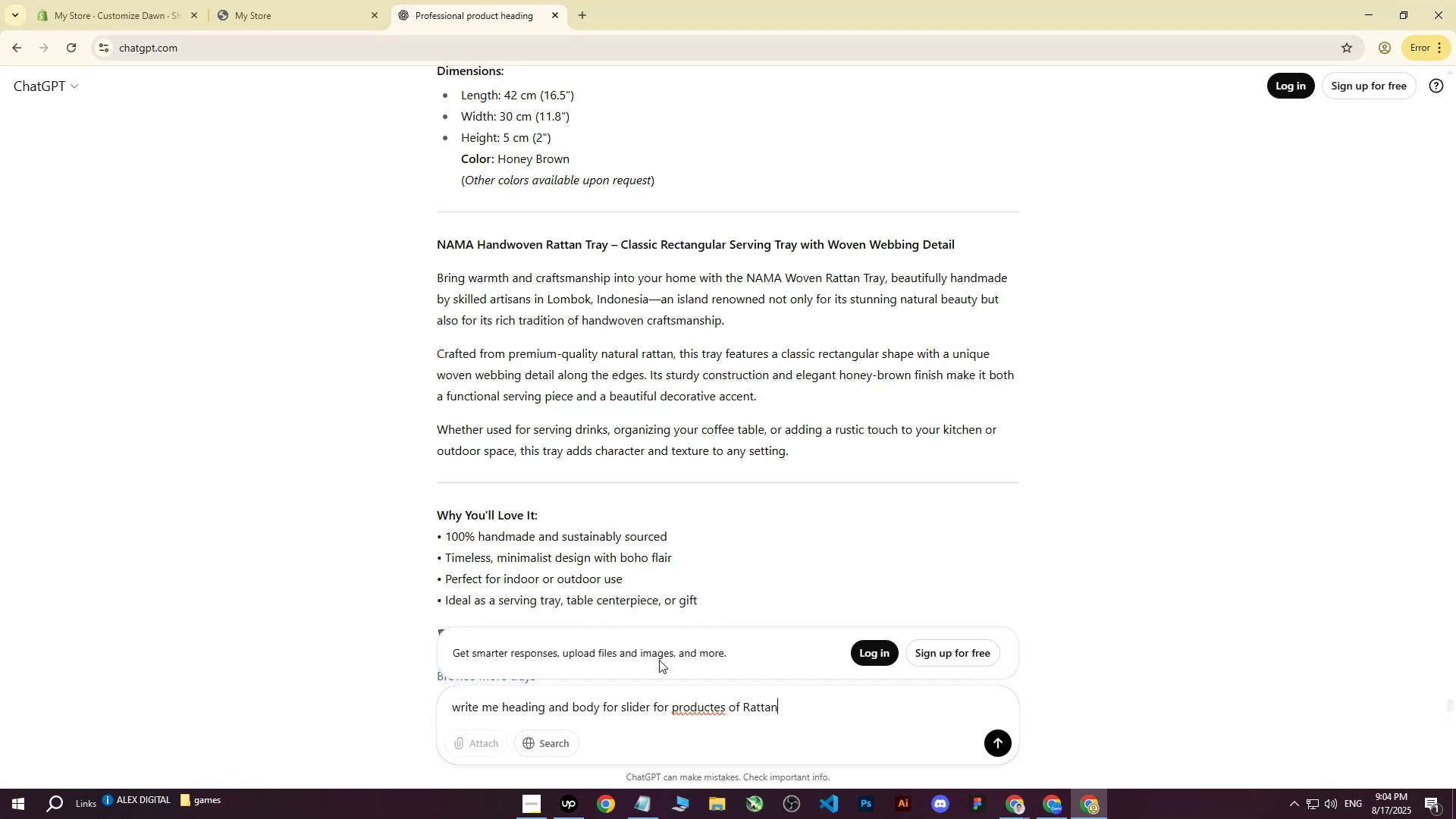 
key(Enter)
 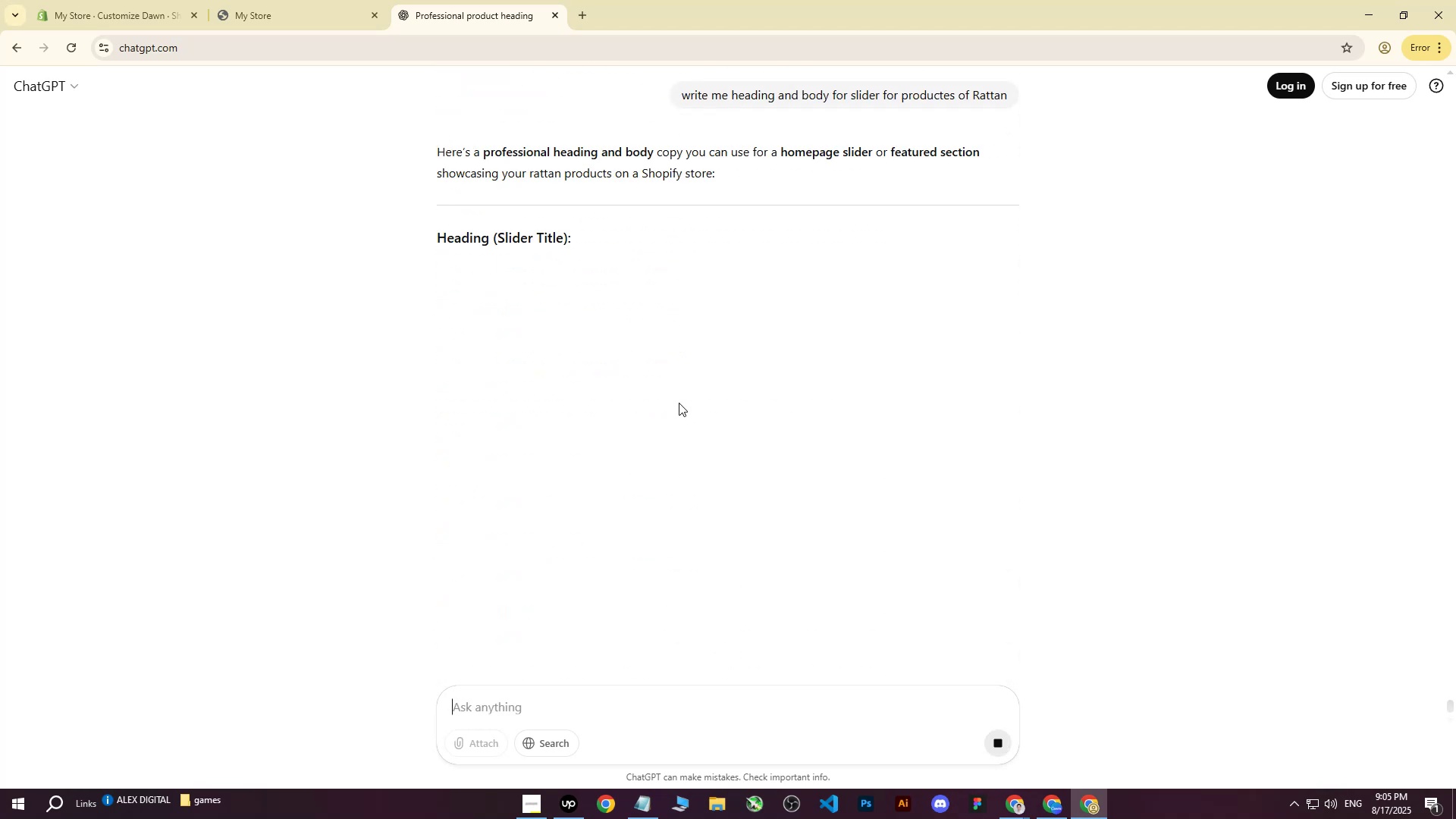 
wait(6.82)
 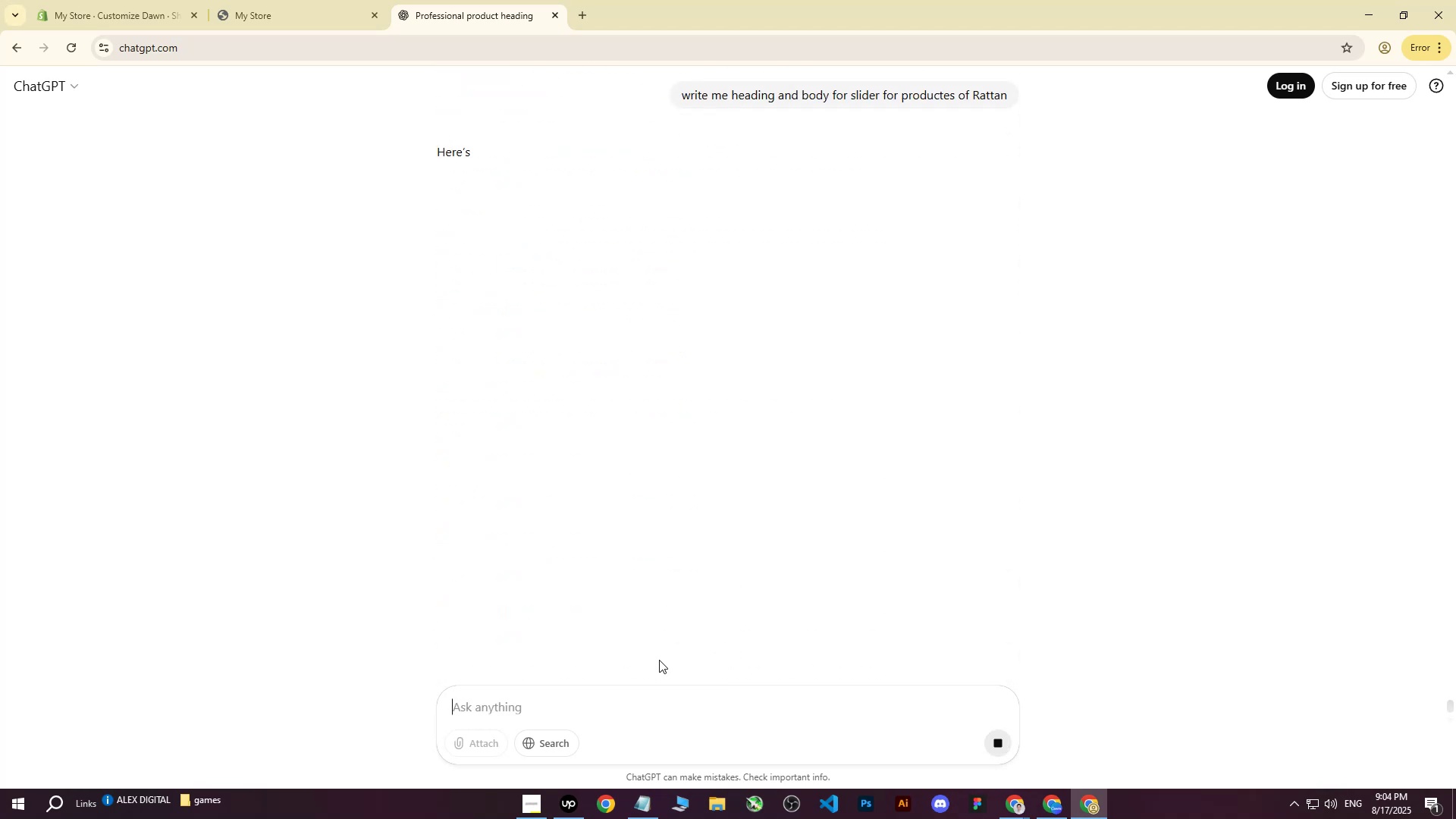 
left_click_drag(start_coordinate=[434, 265], to_coordinate=[584, 256])
 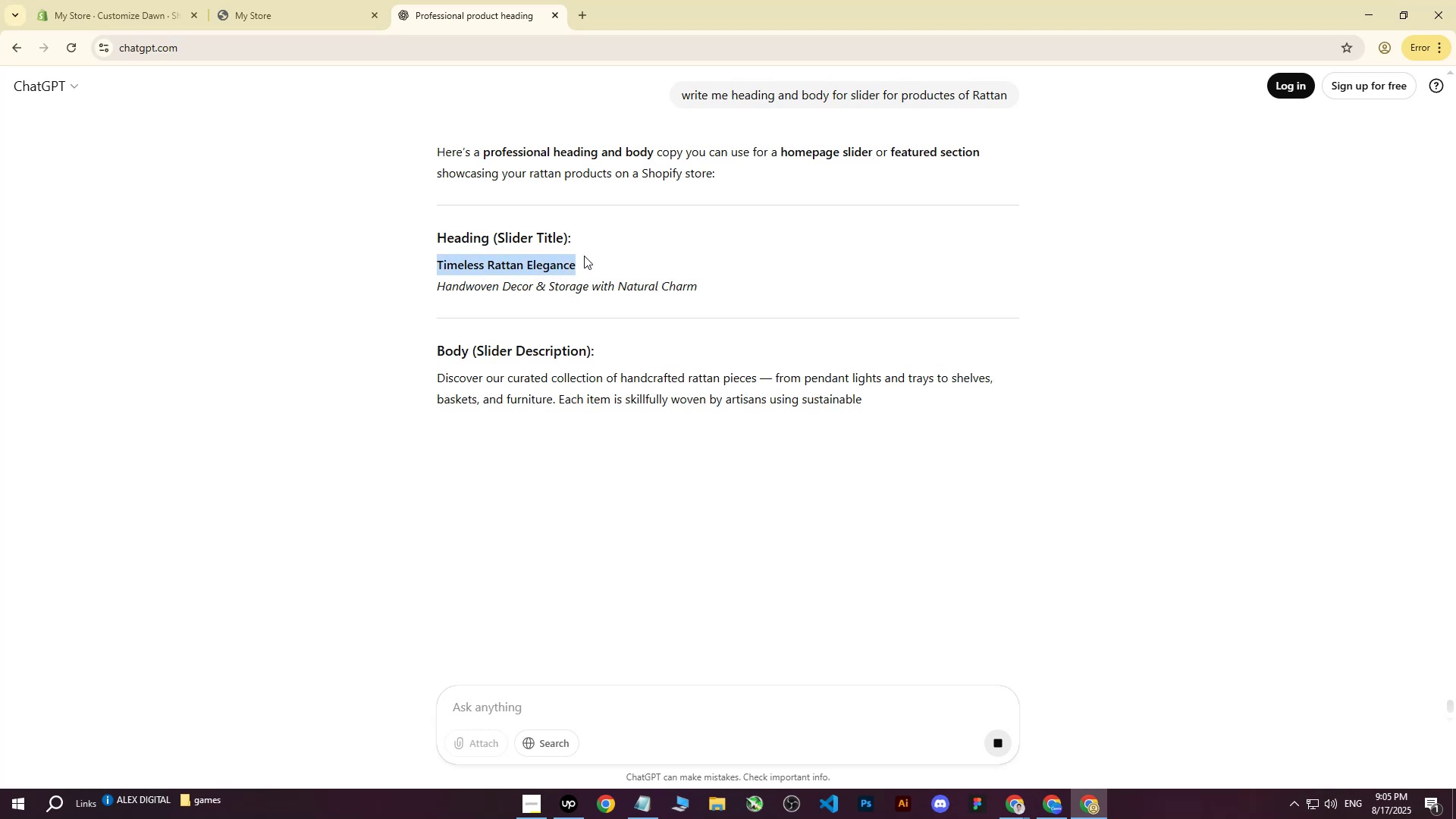 
key(Control+ControlLeft)
 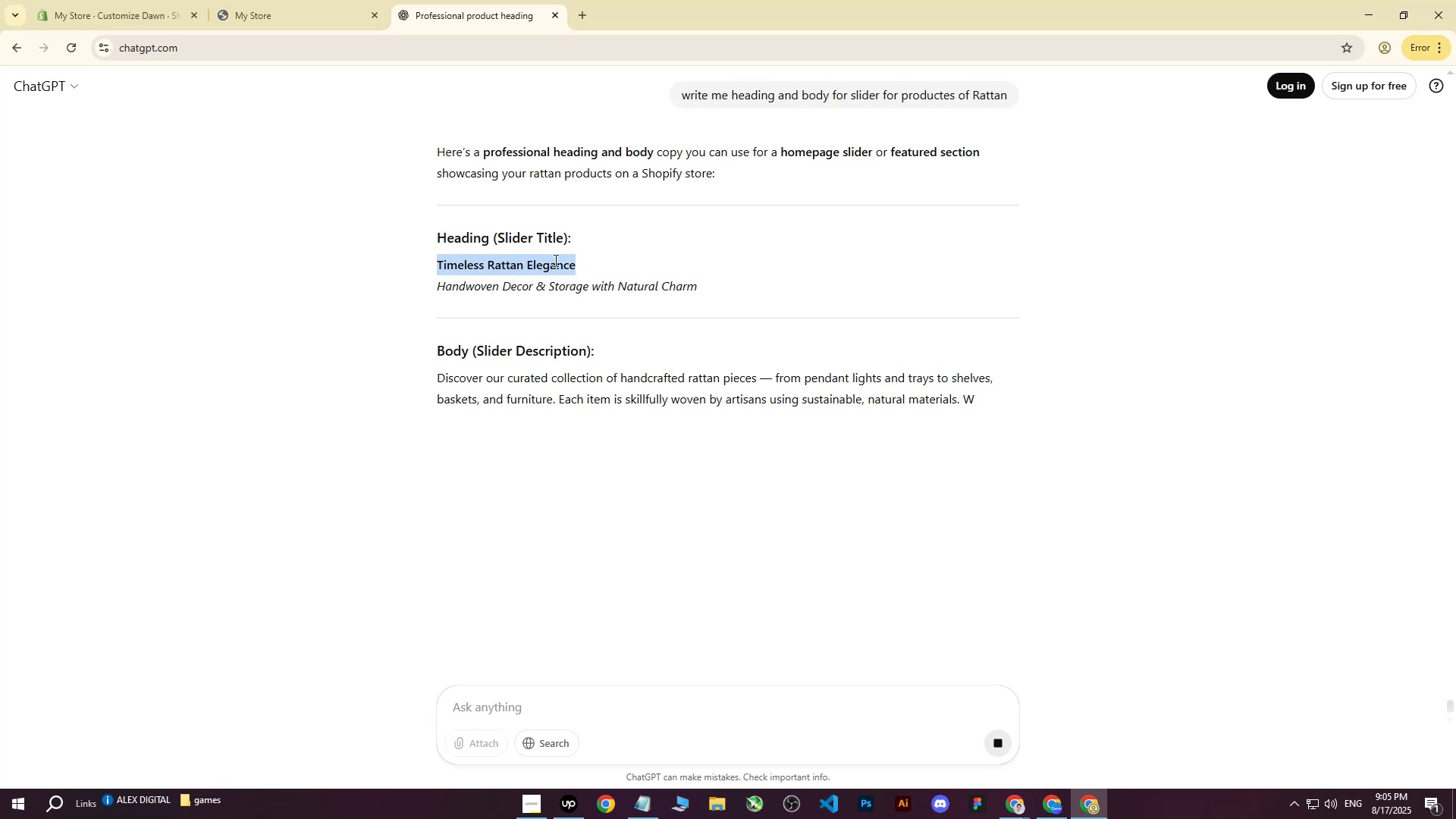 
key(Control+C)
 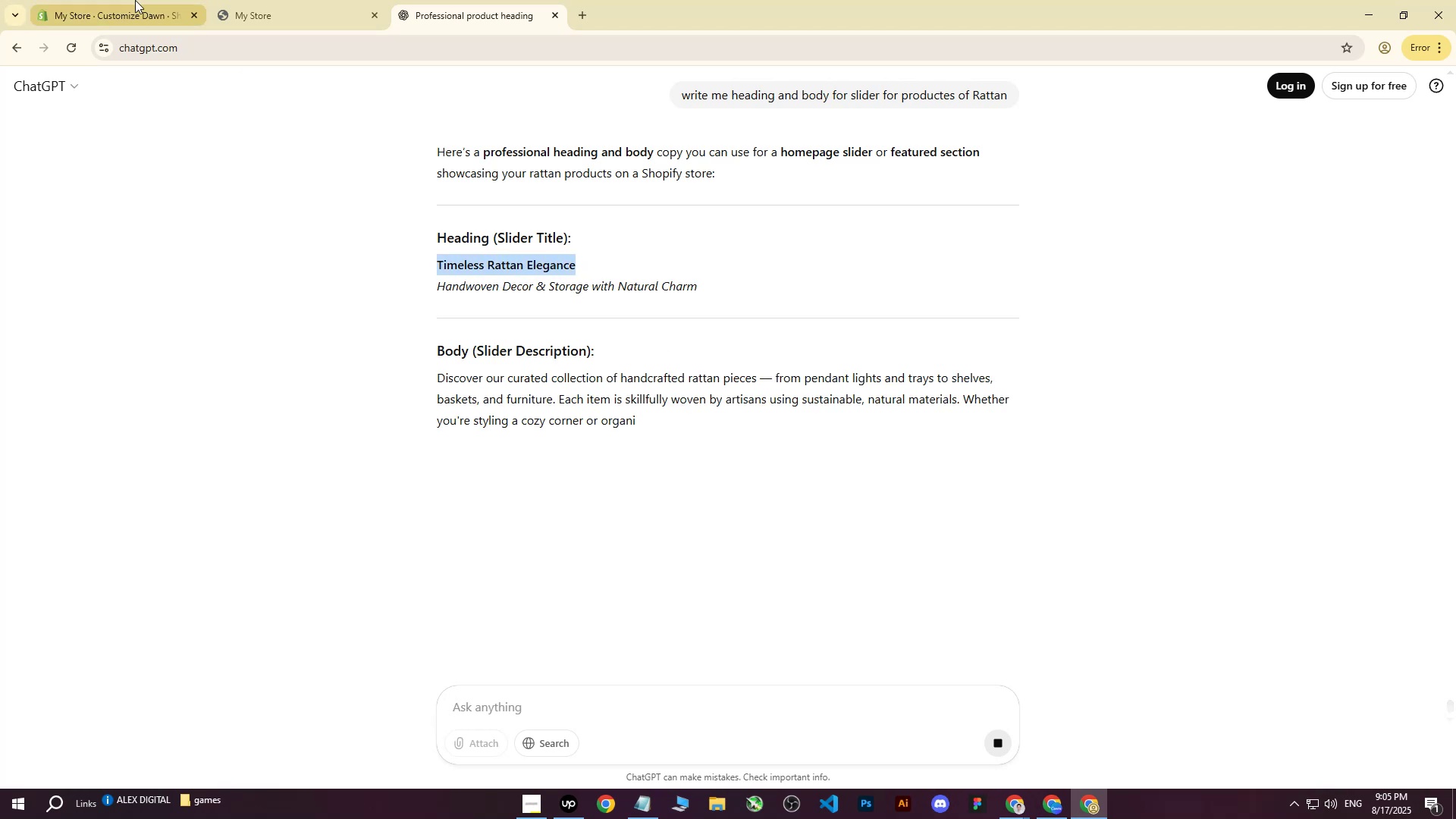 
left_click([133, 0])
 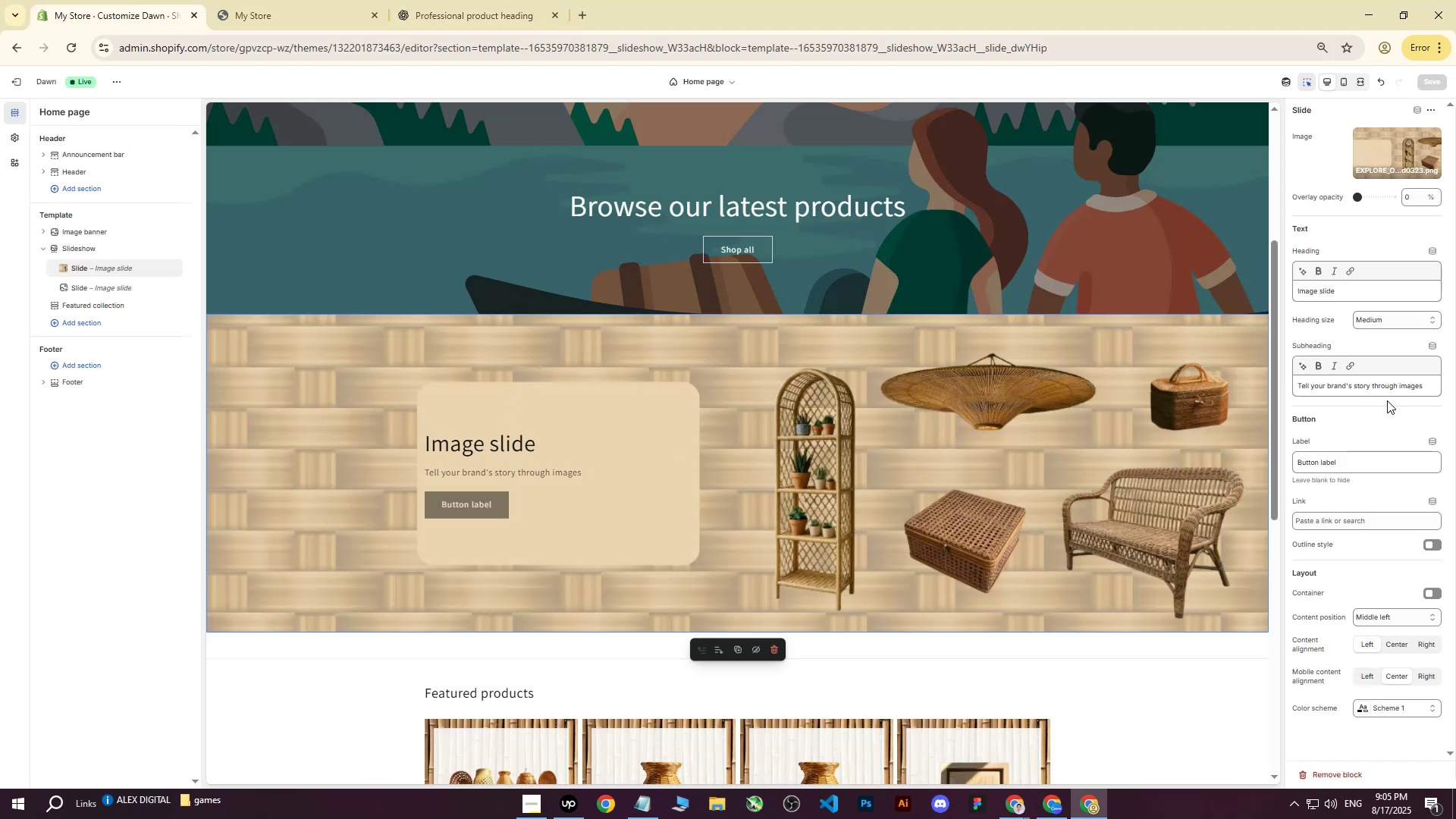 
left_click_drag(start_coordinate=[1363, 287], to_coordinate=[1225, 287])
 